 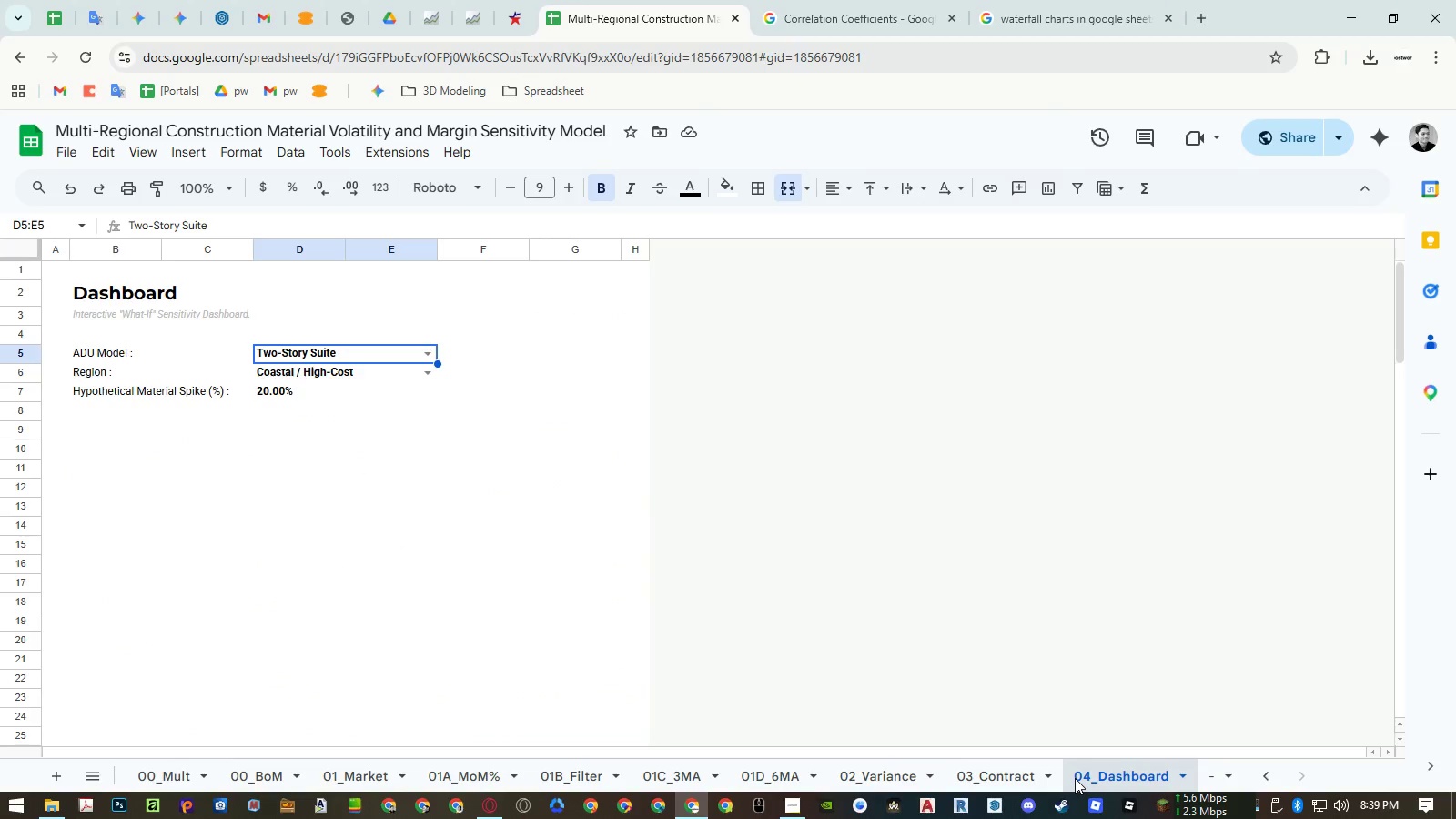 
left_click([998, 776])
 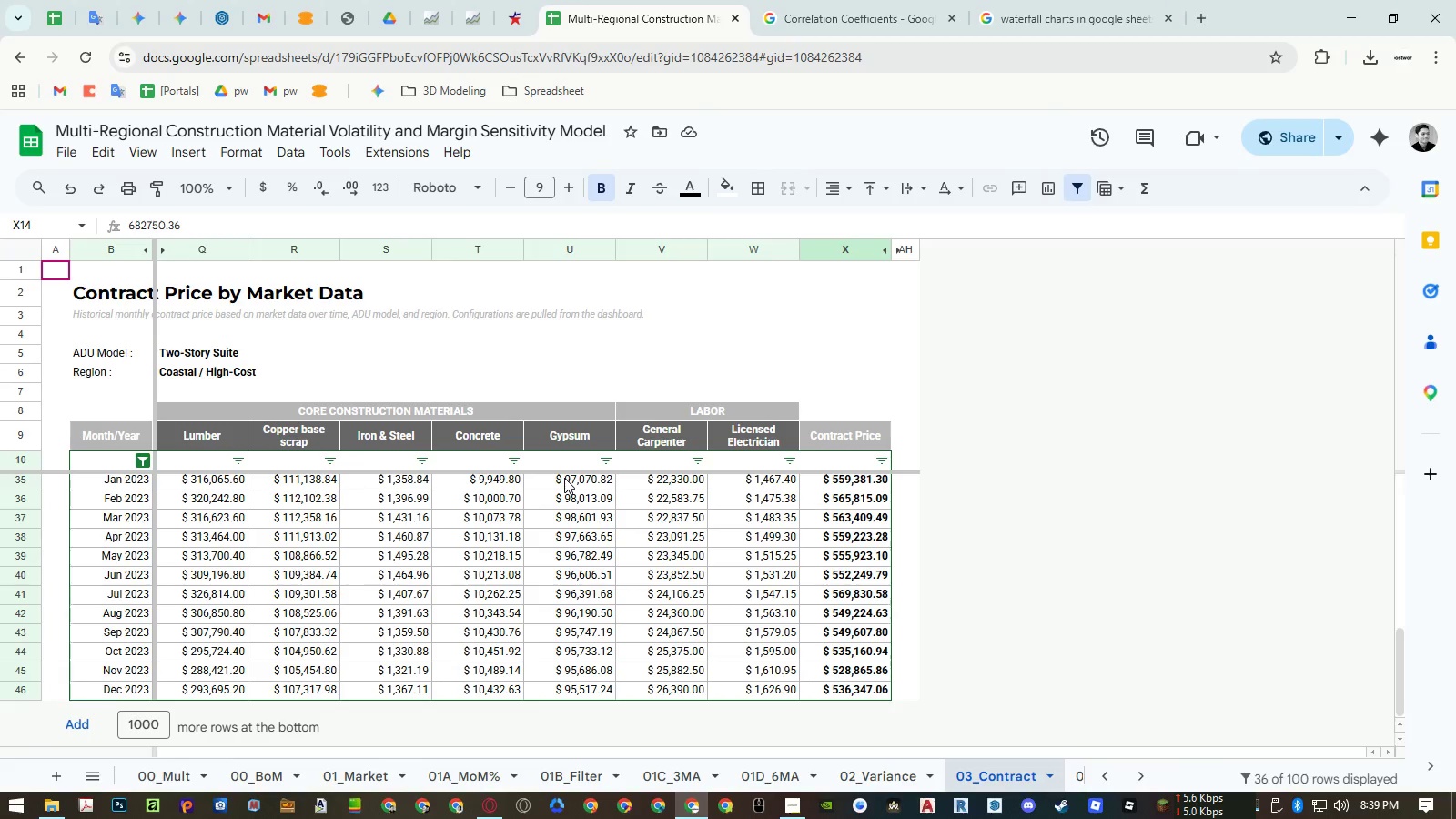 
wait(8.97)
 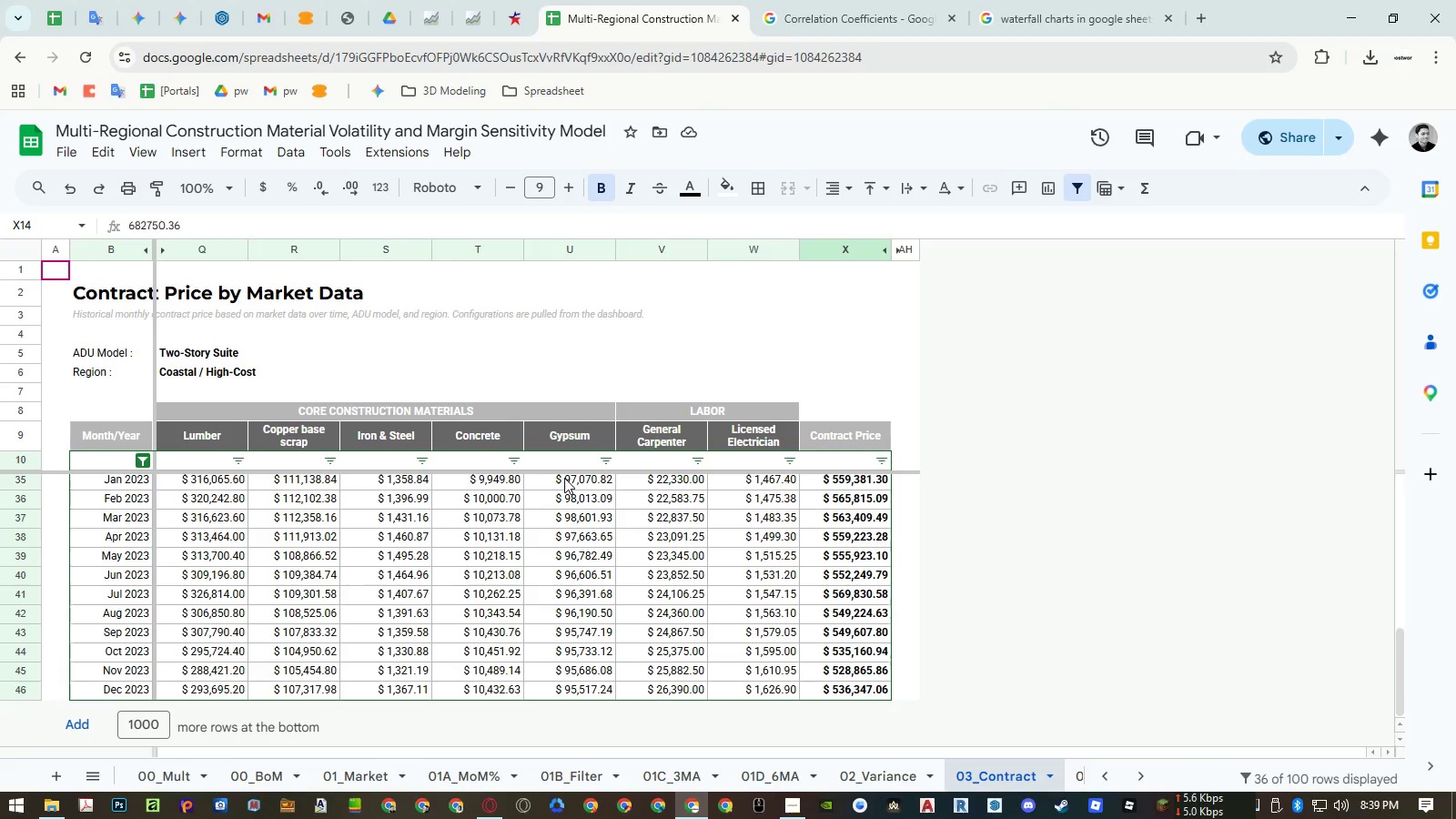 
left_click_drag(start_coordinate=[25, 412], to_coordinate=[22, 427])
 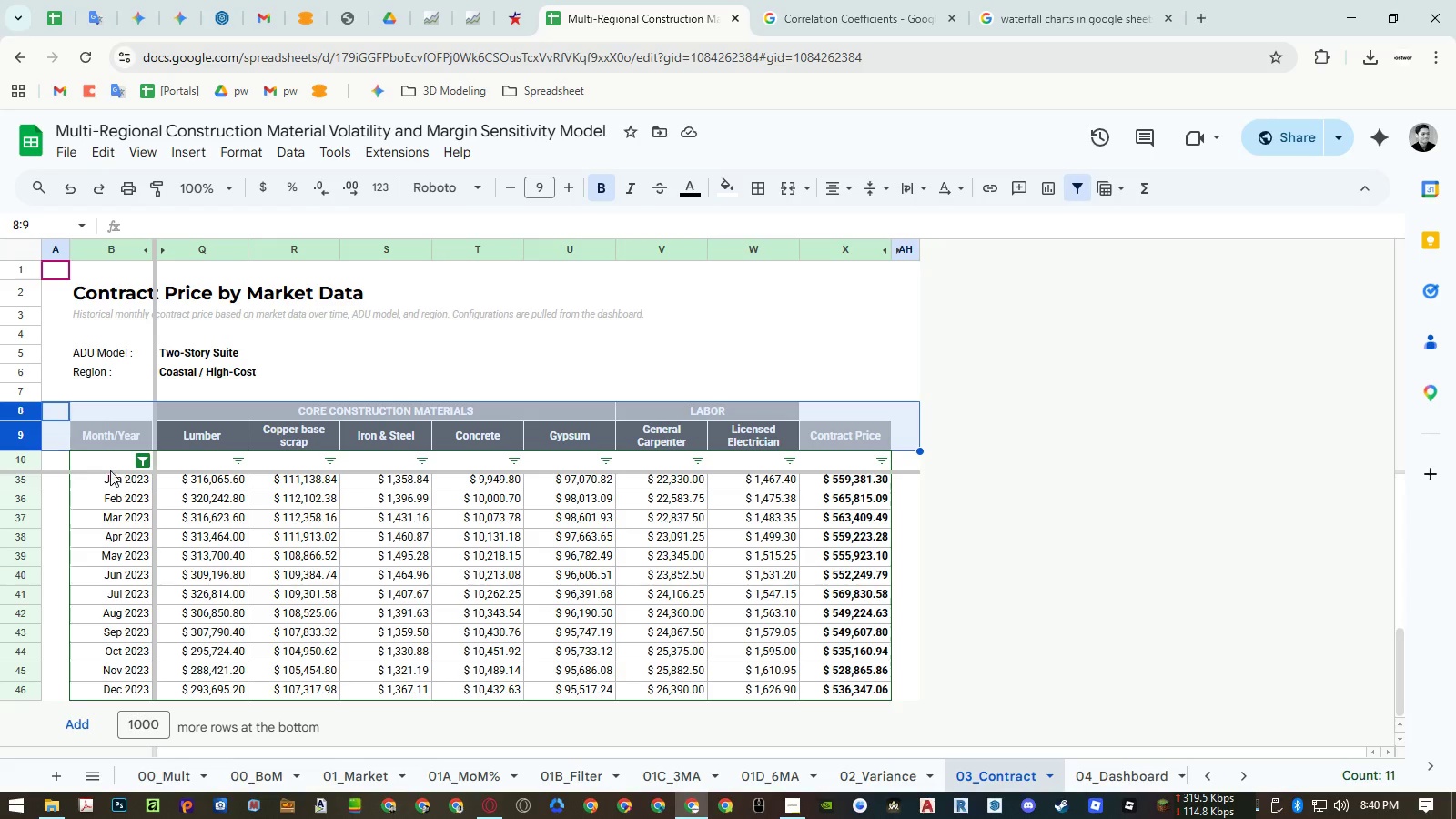 
key(Control+ControlLeft)
 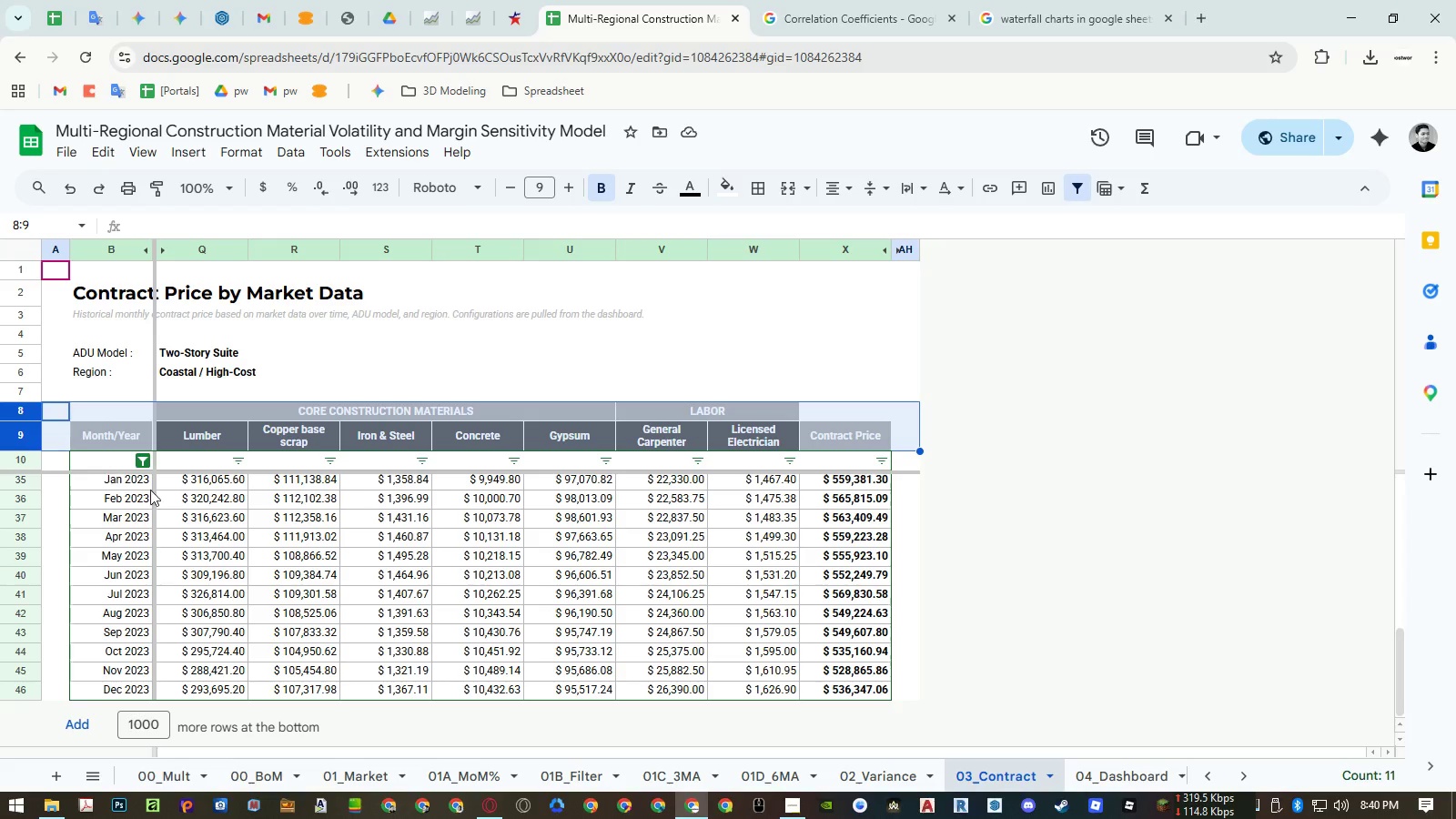 
key(Control+C)
 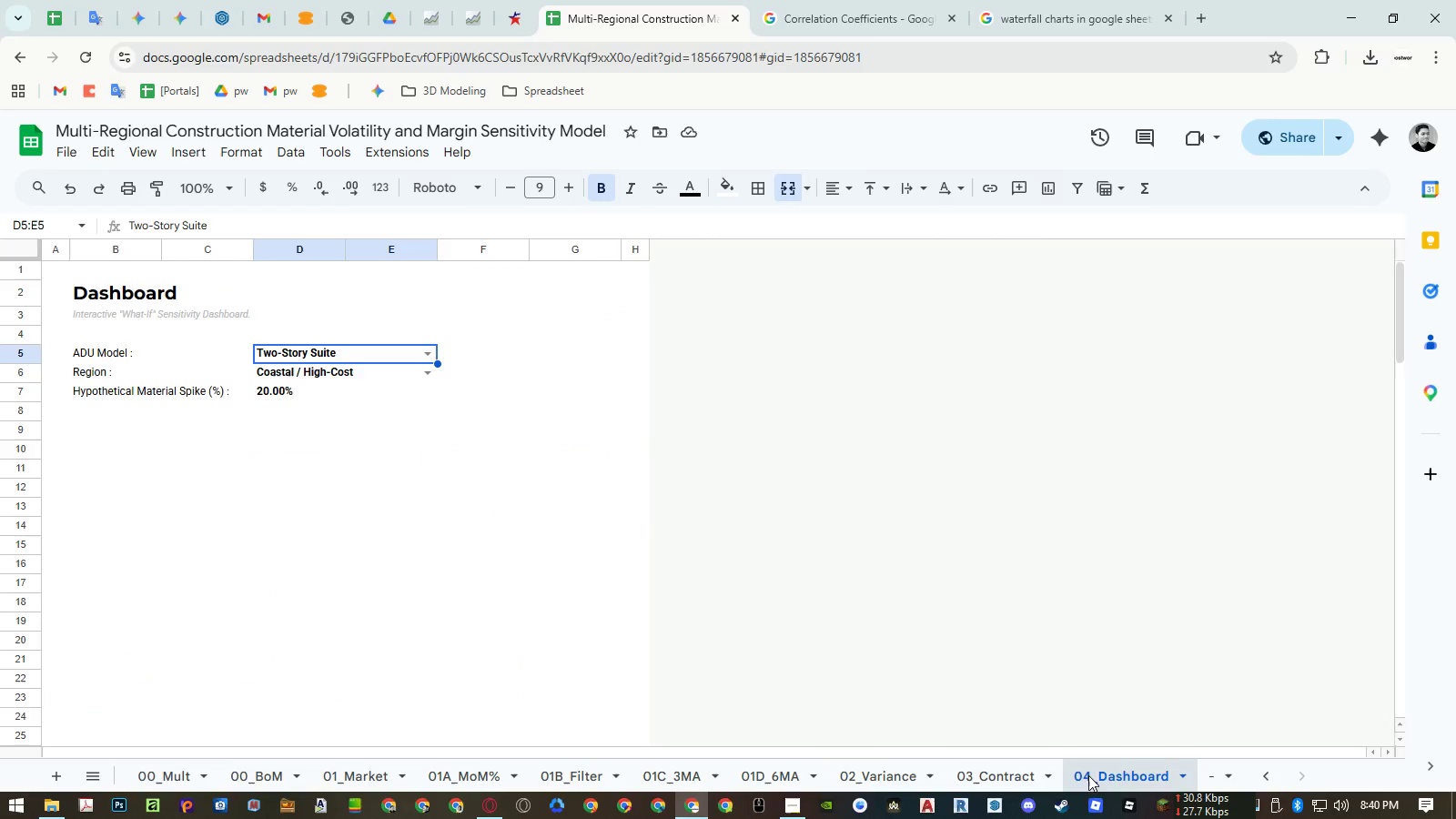 
wait(5.66)
 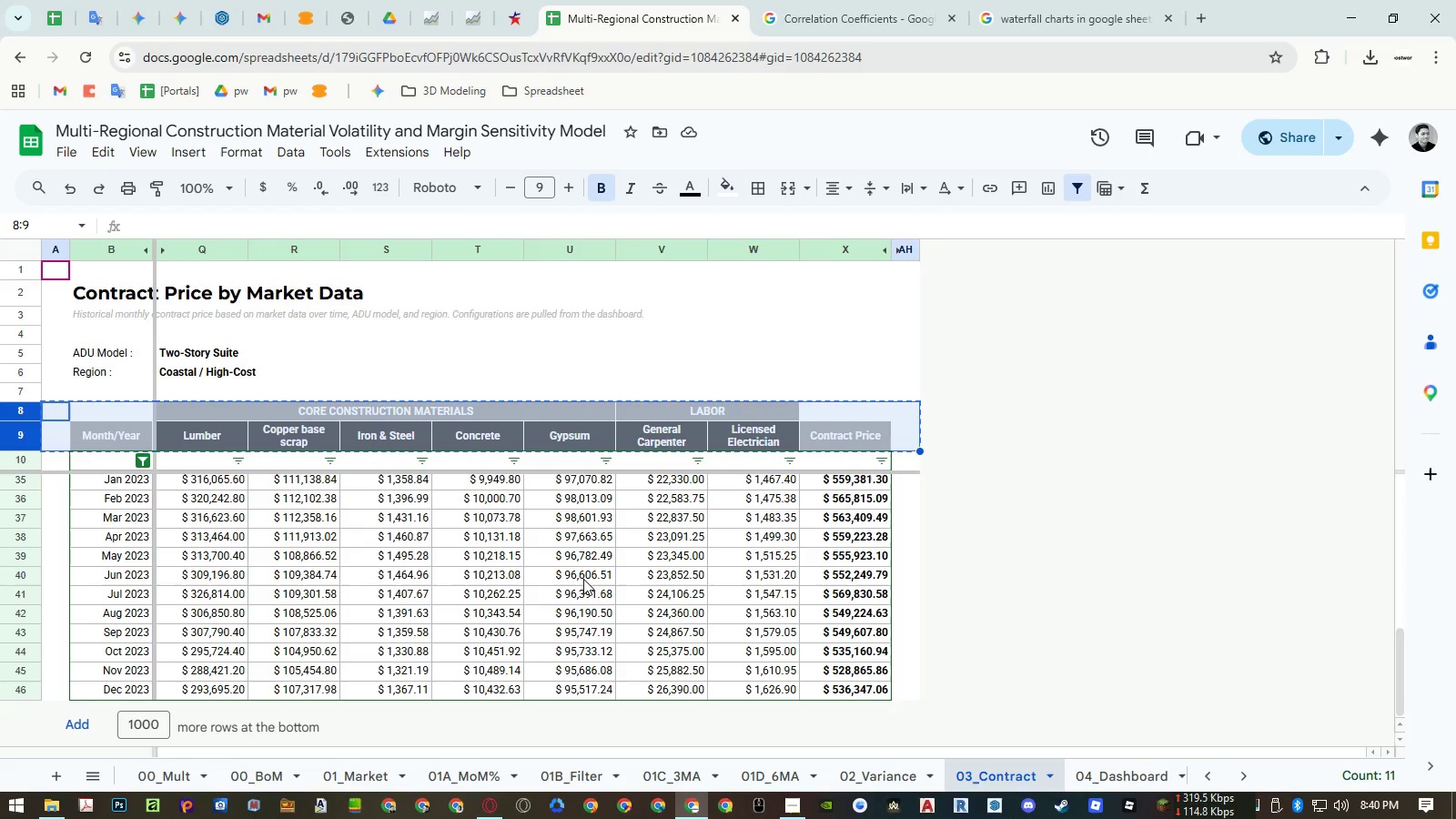 
left_click([27, 426])
 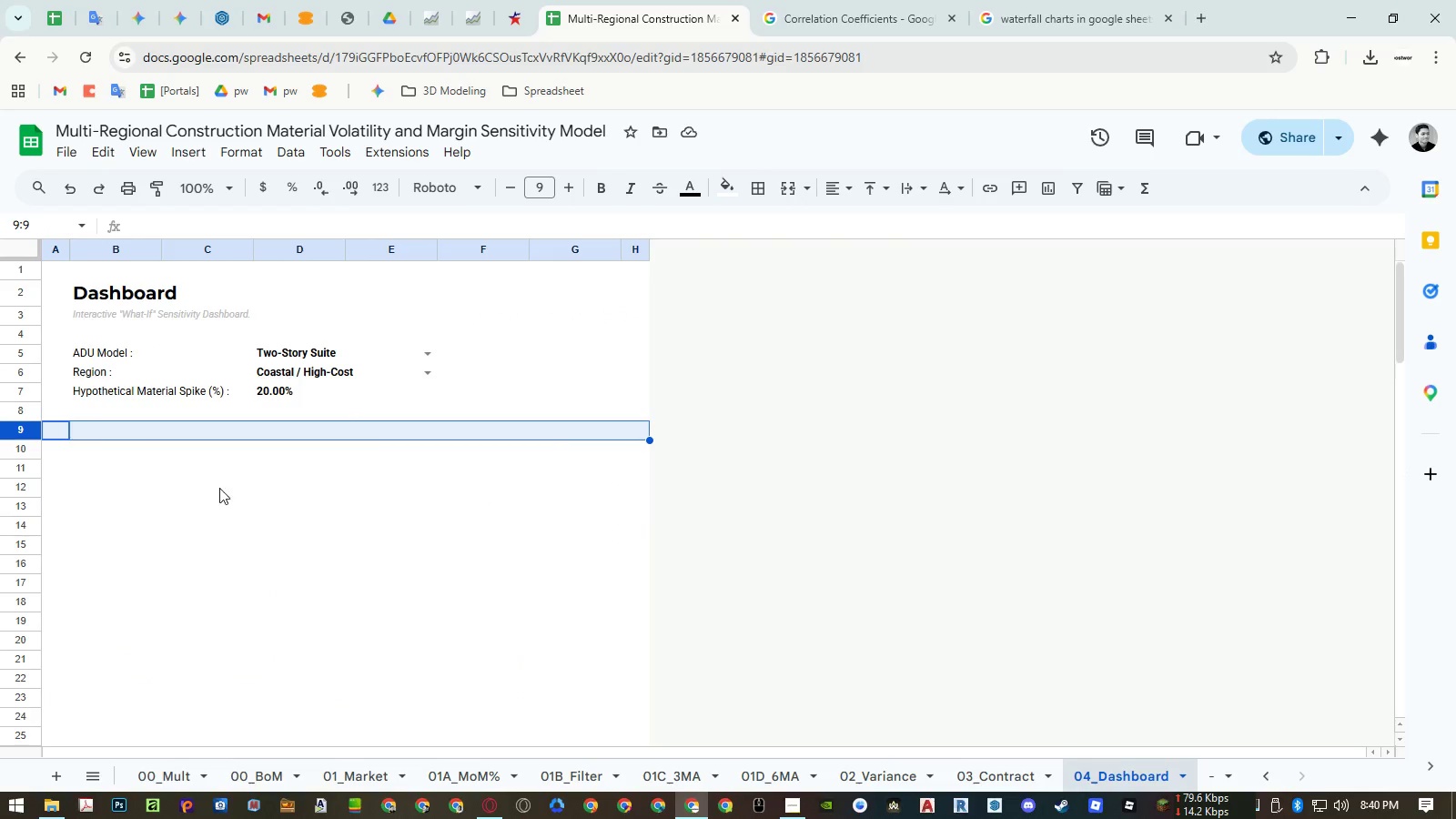 
key(Control+ControlLeft)
 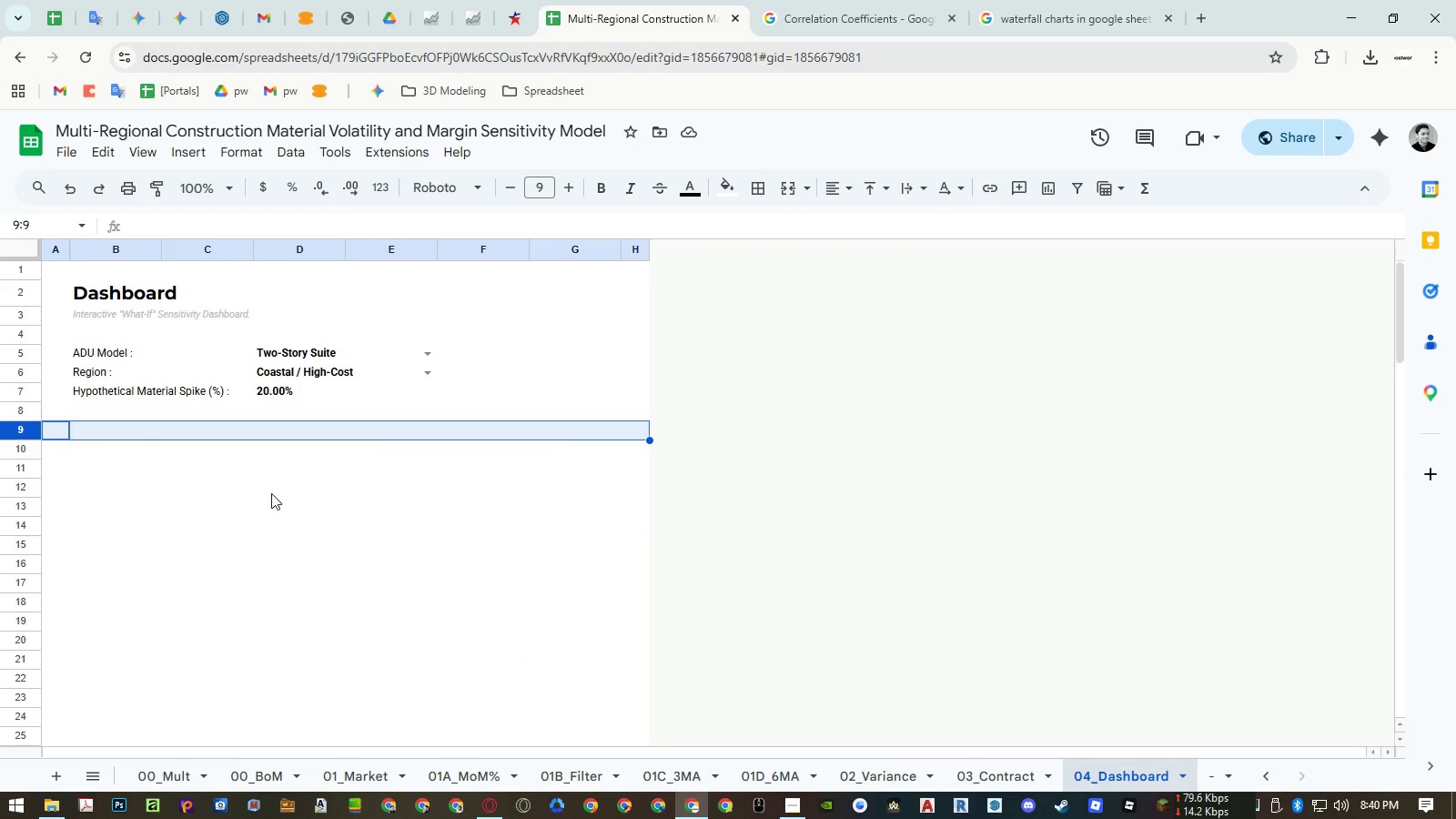 
key(Control+V)
 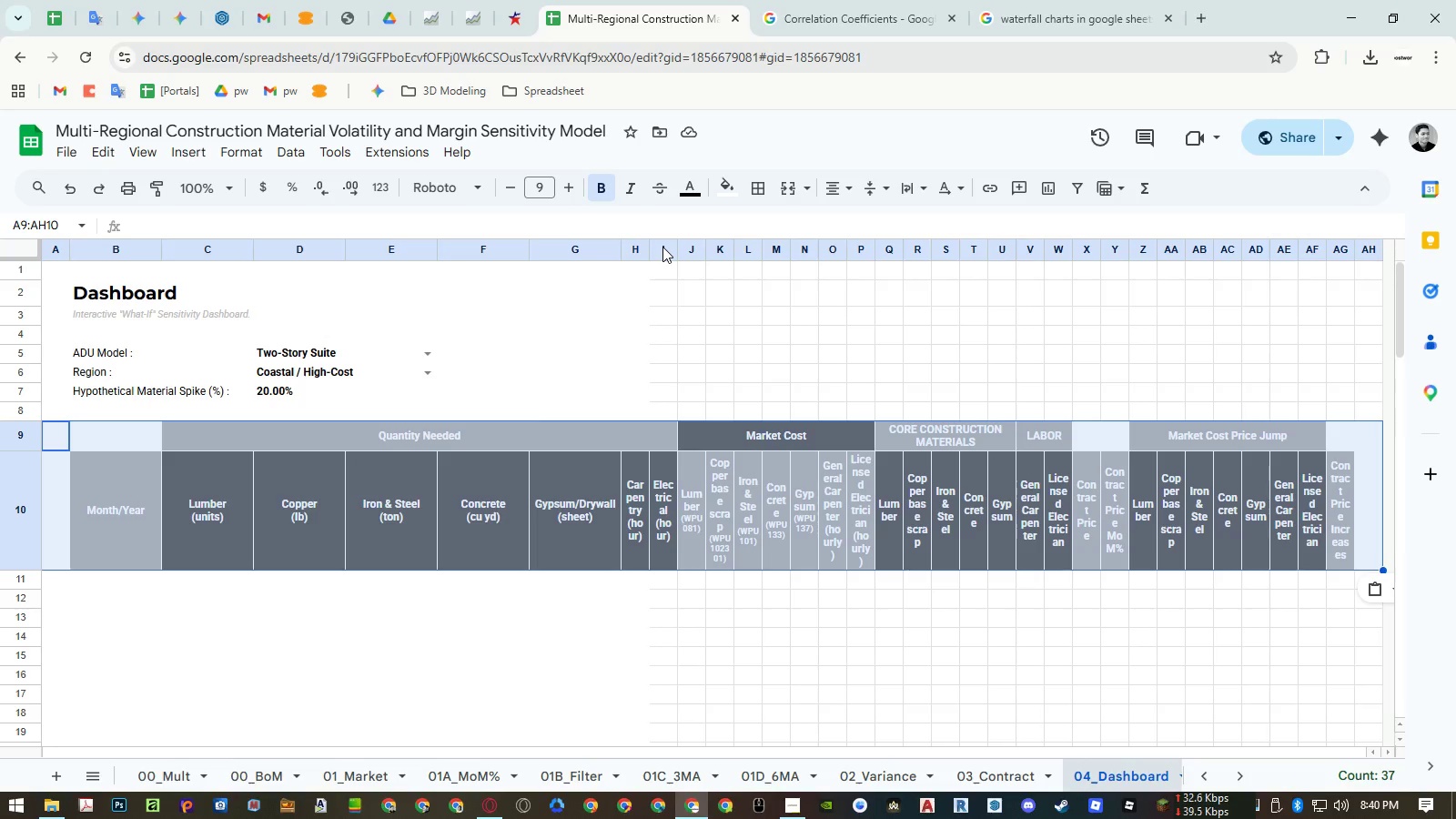 
wait(10.66)
 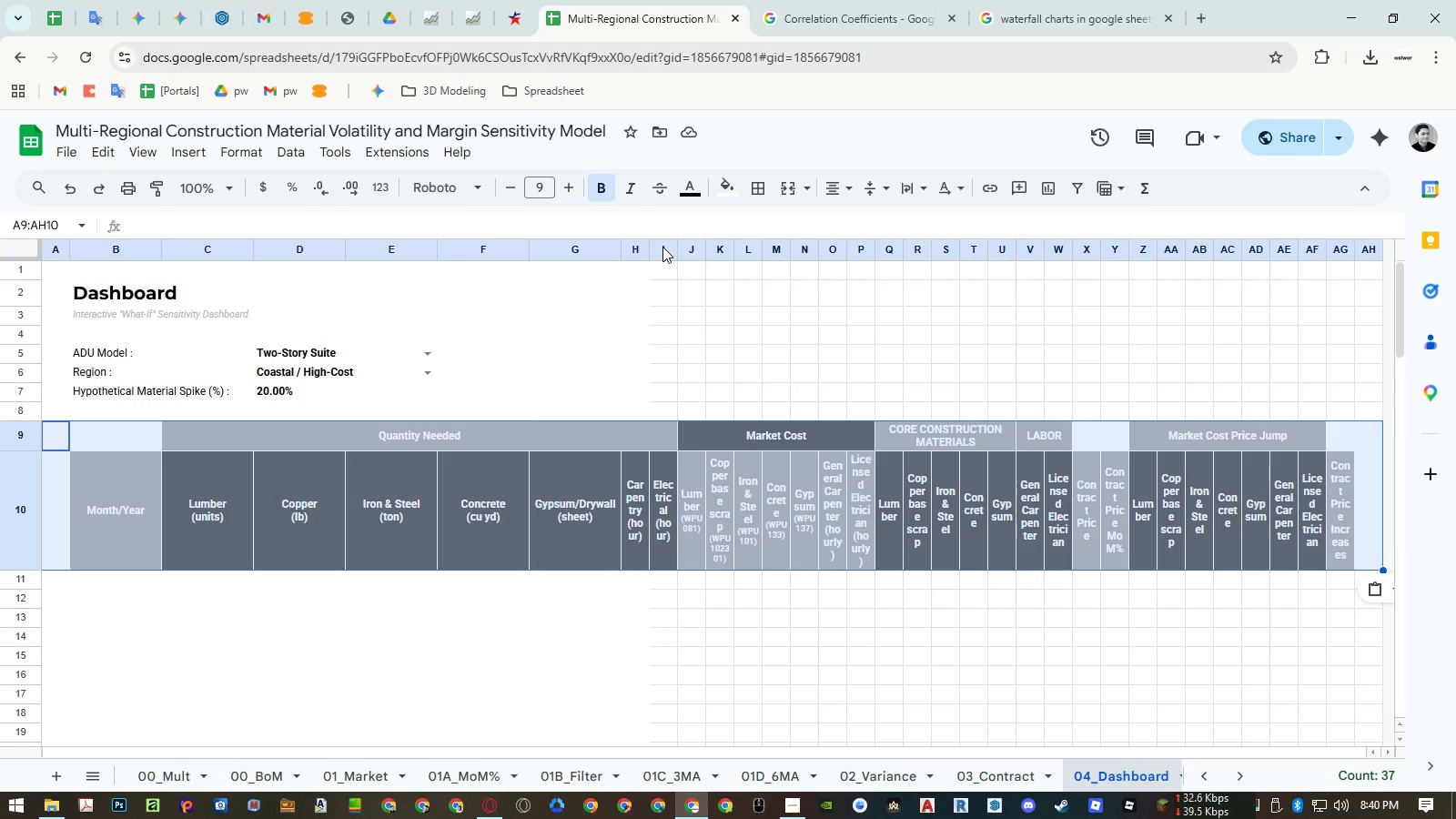 
left_click_drag(start_coordinate=[558, 247], to_coordinate=[494, 245])
 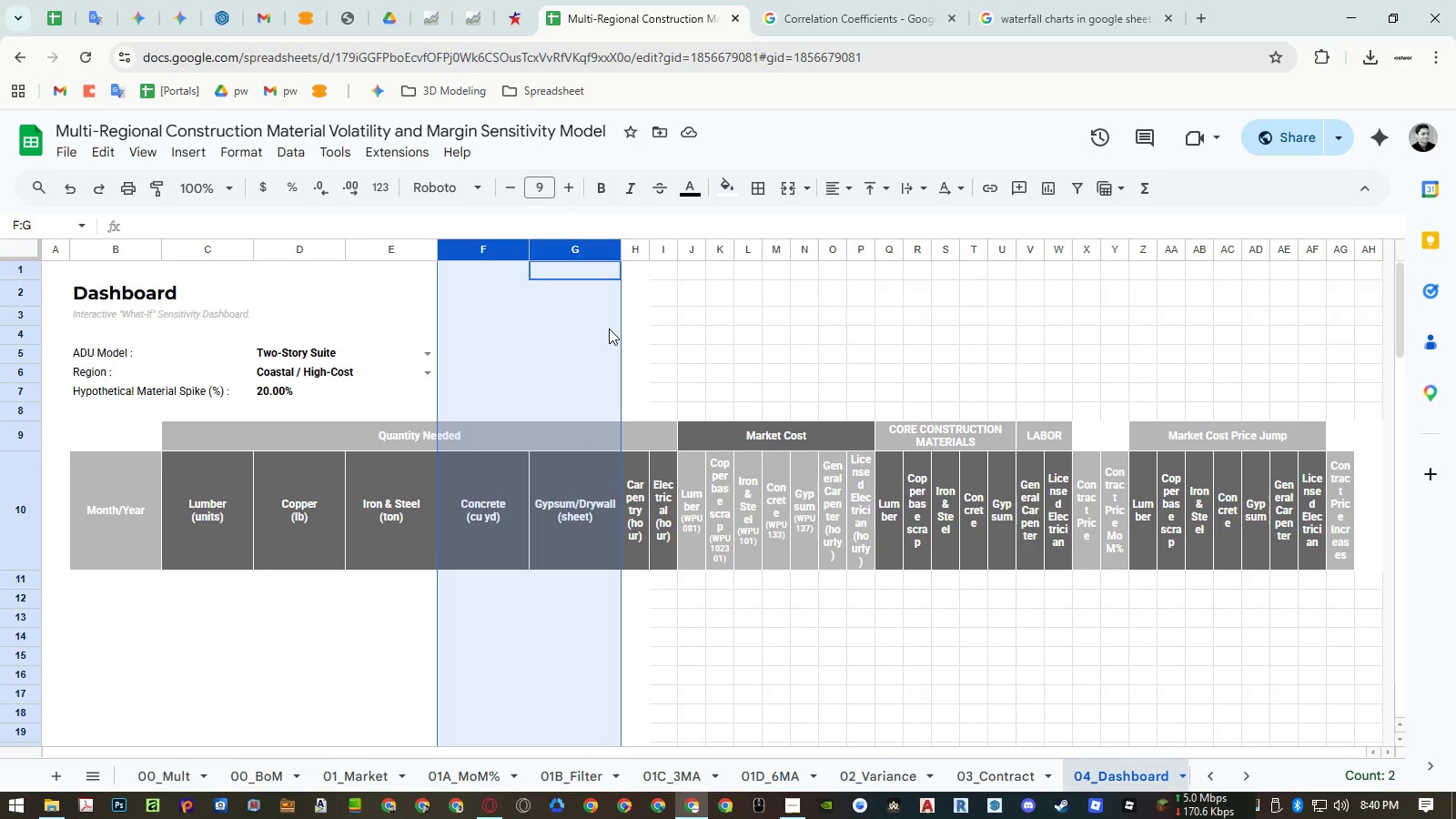 
left_click([528, 342])
 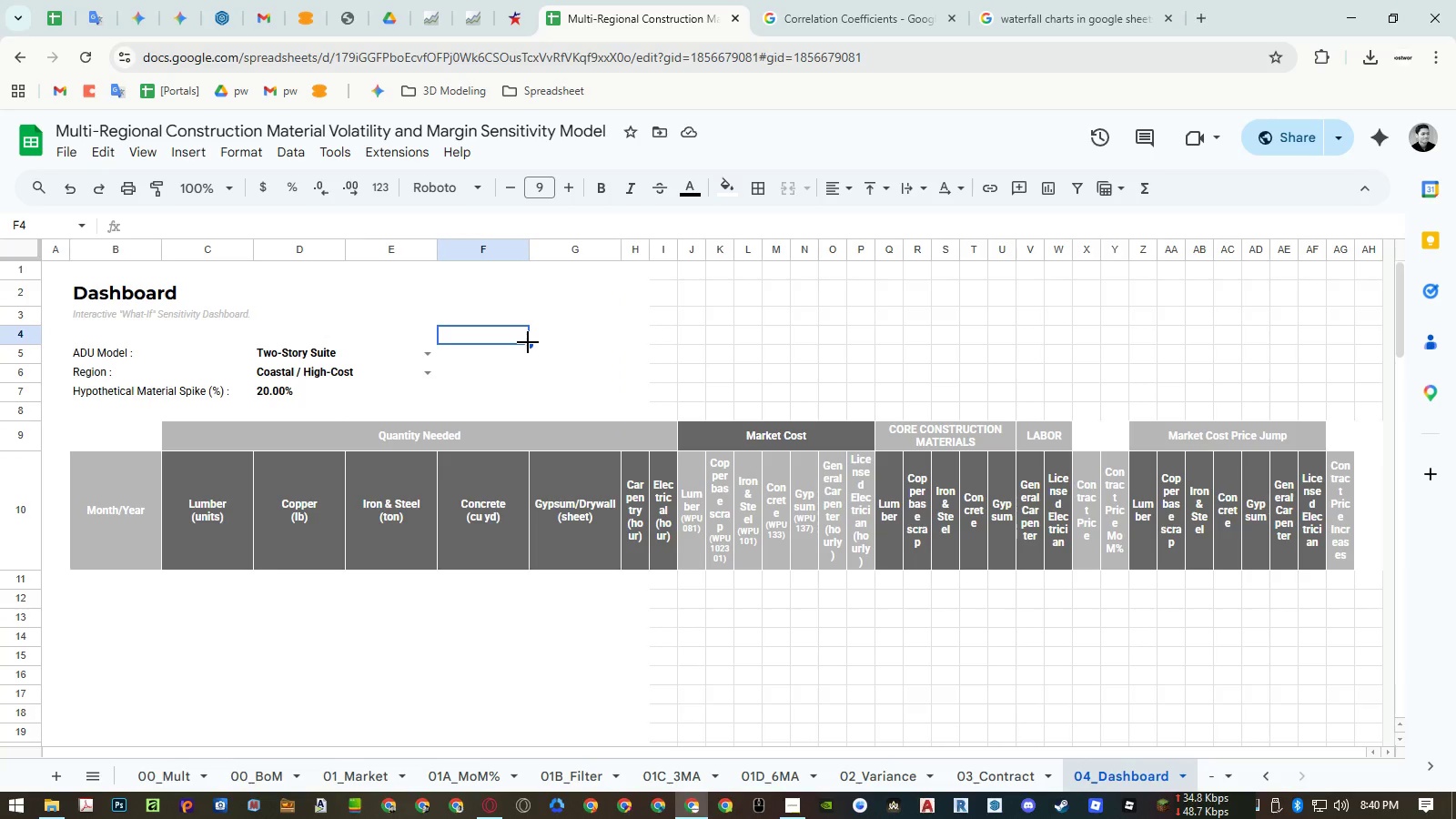 
key(Control+Z)
 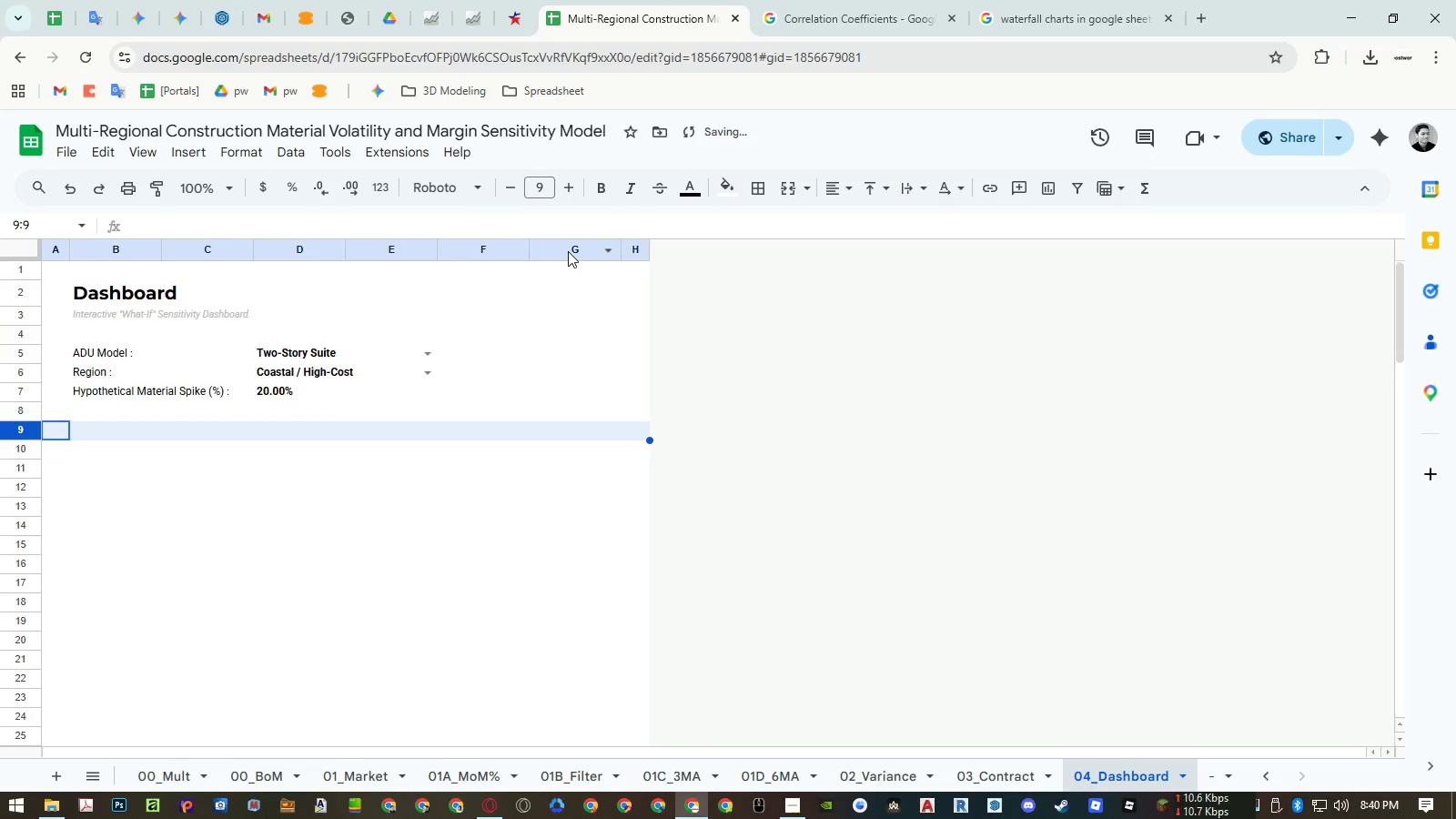 
left_click_drag(start_coordinate=[568, 251], to_coordinate=[147, 250])
 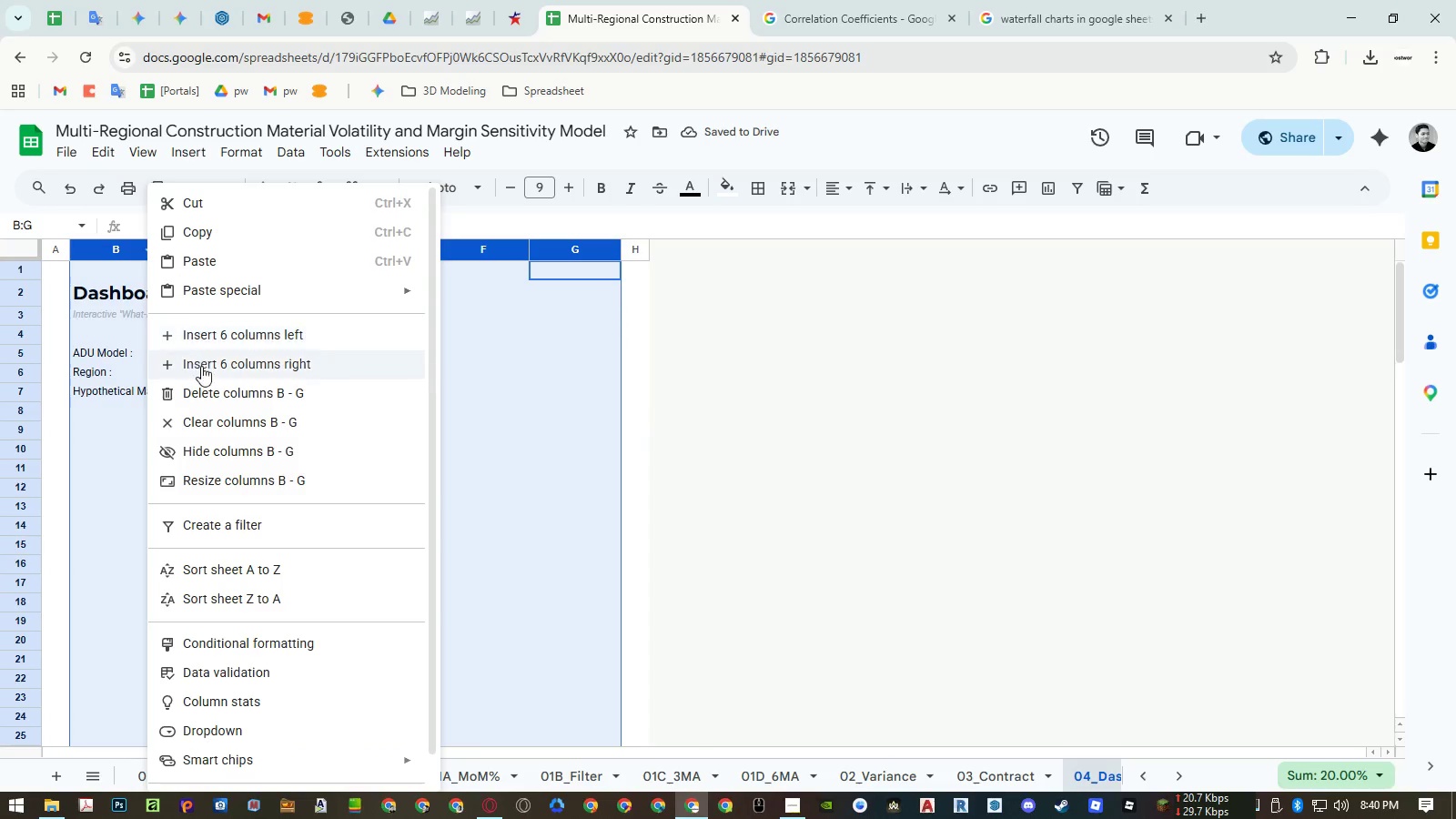 
right_click([147, 250])
 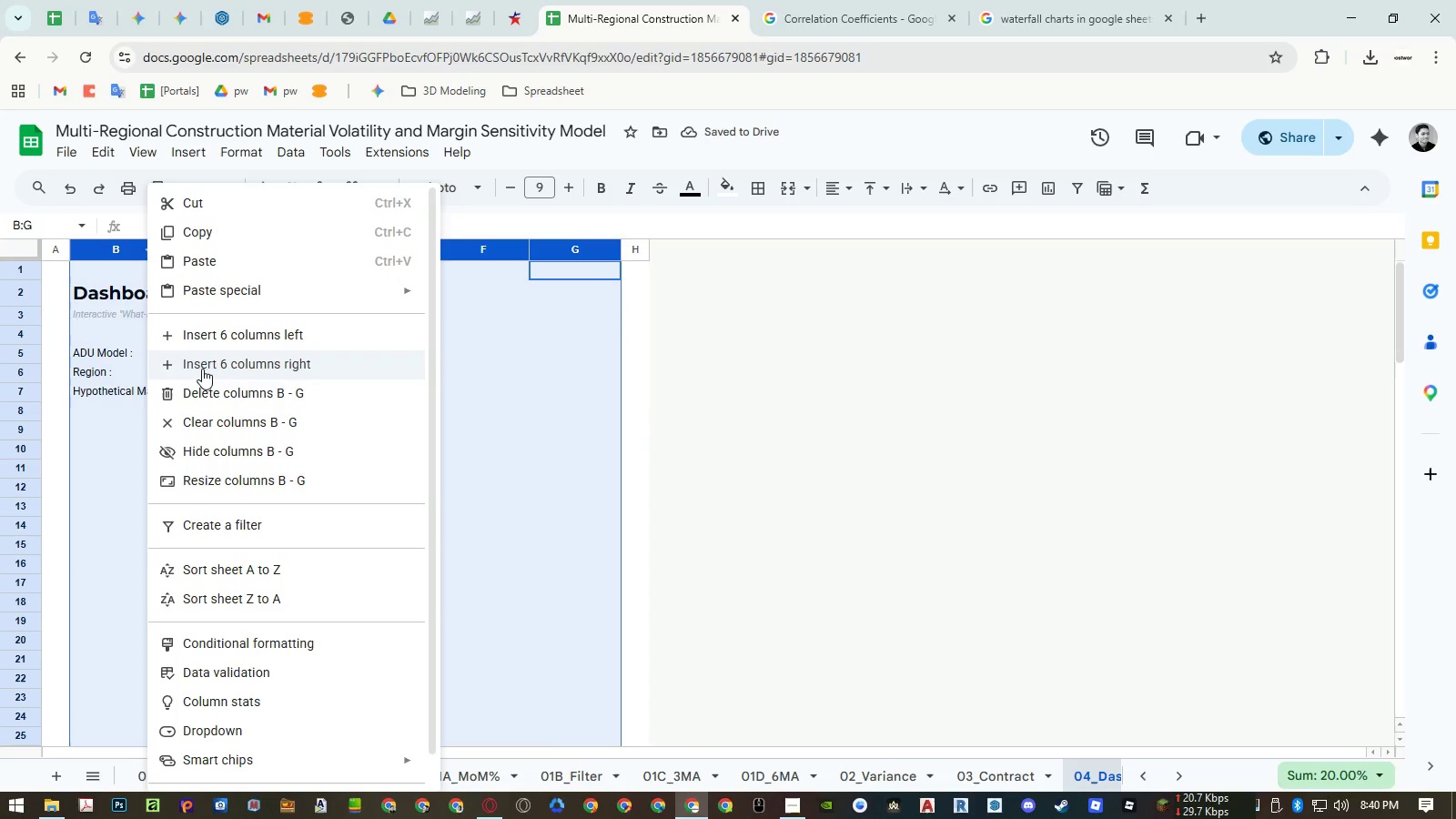 
left_click([202, 369])
 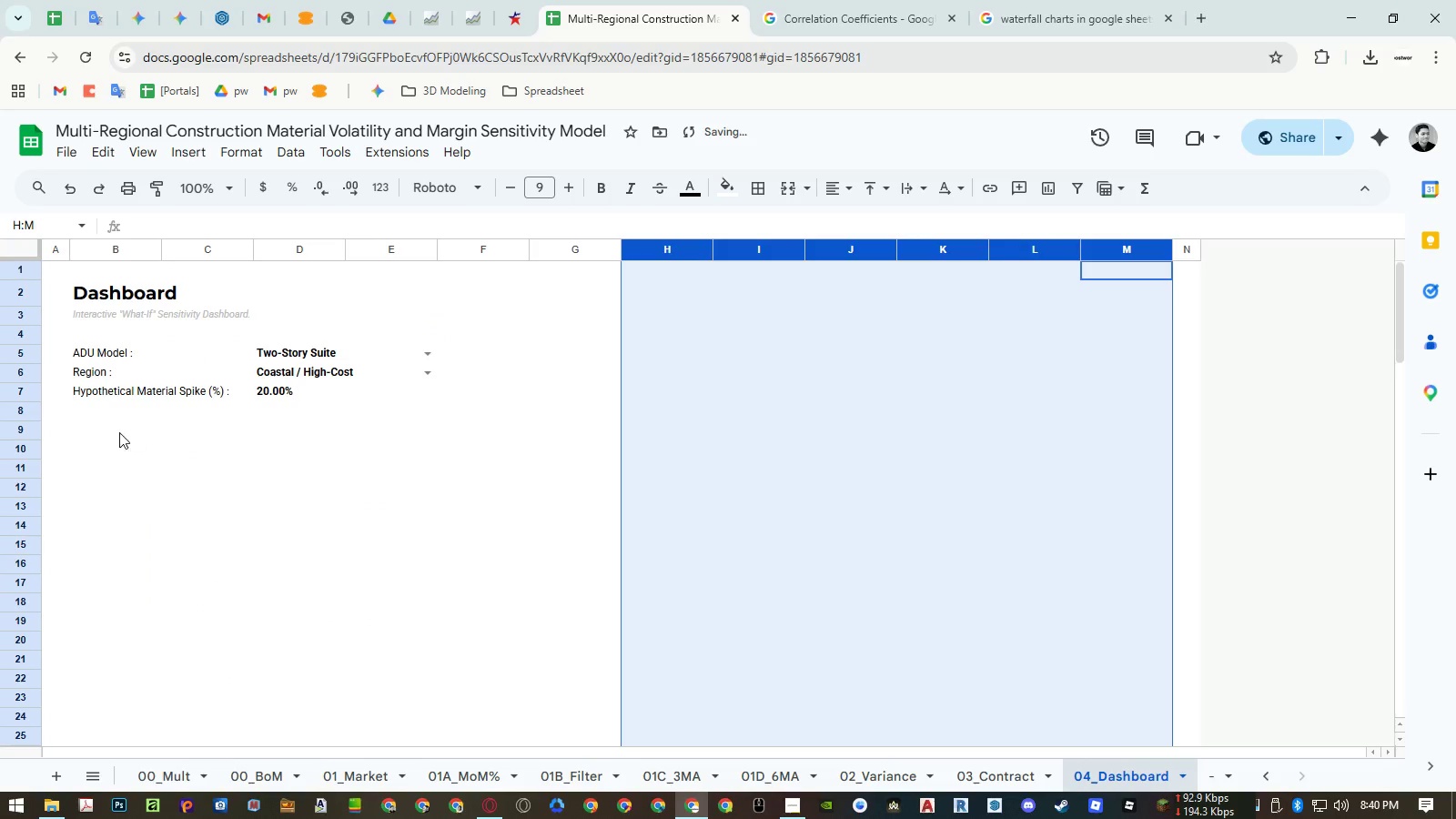 
left_click([113, 435])
 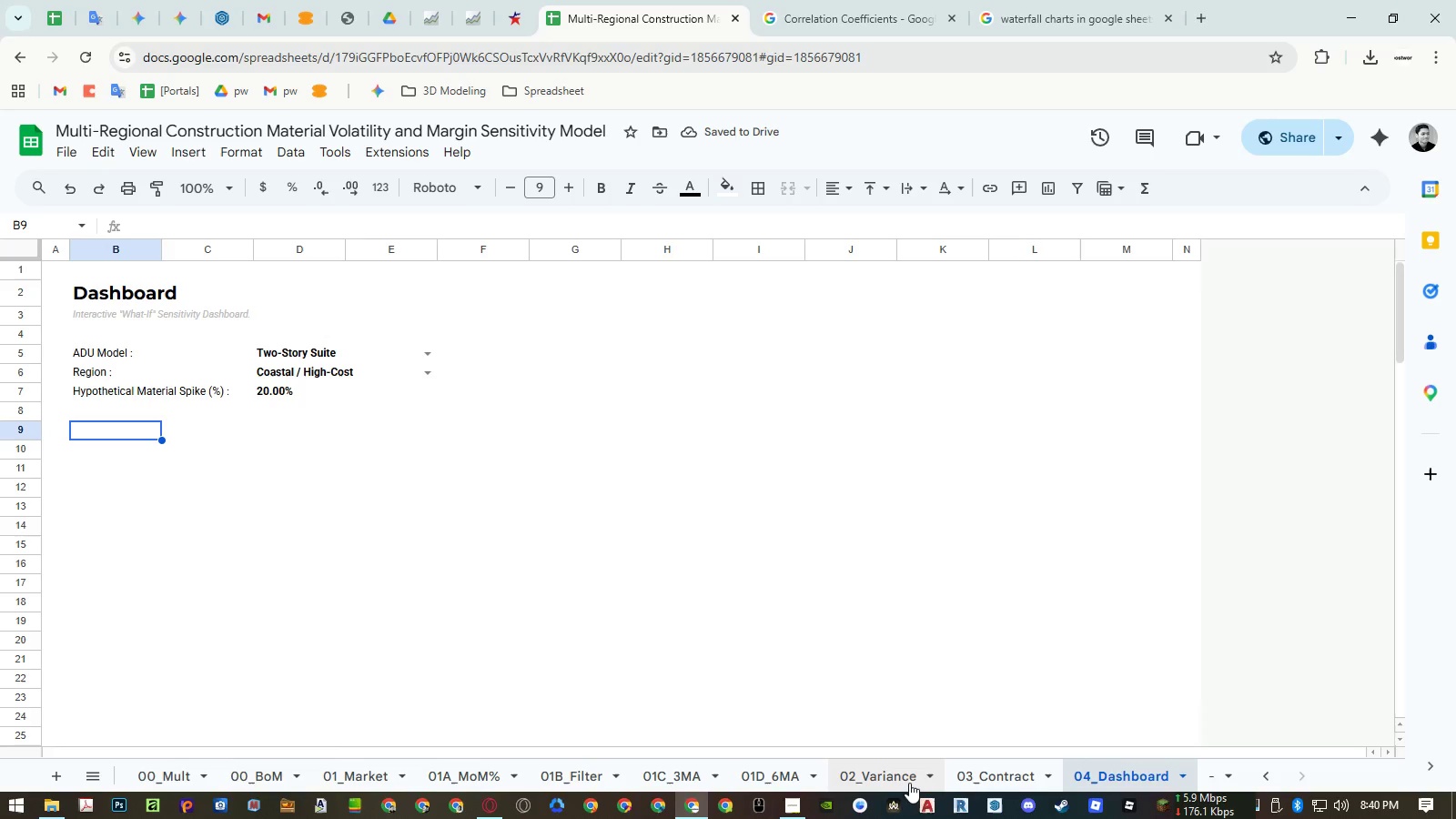 
left_click([980, 781])
 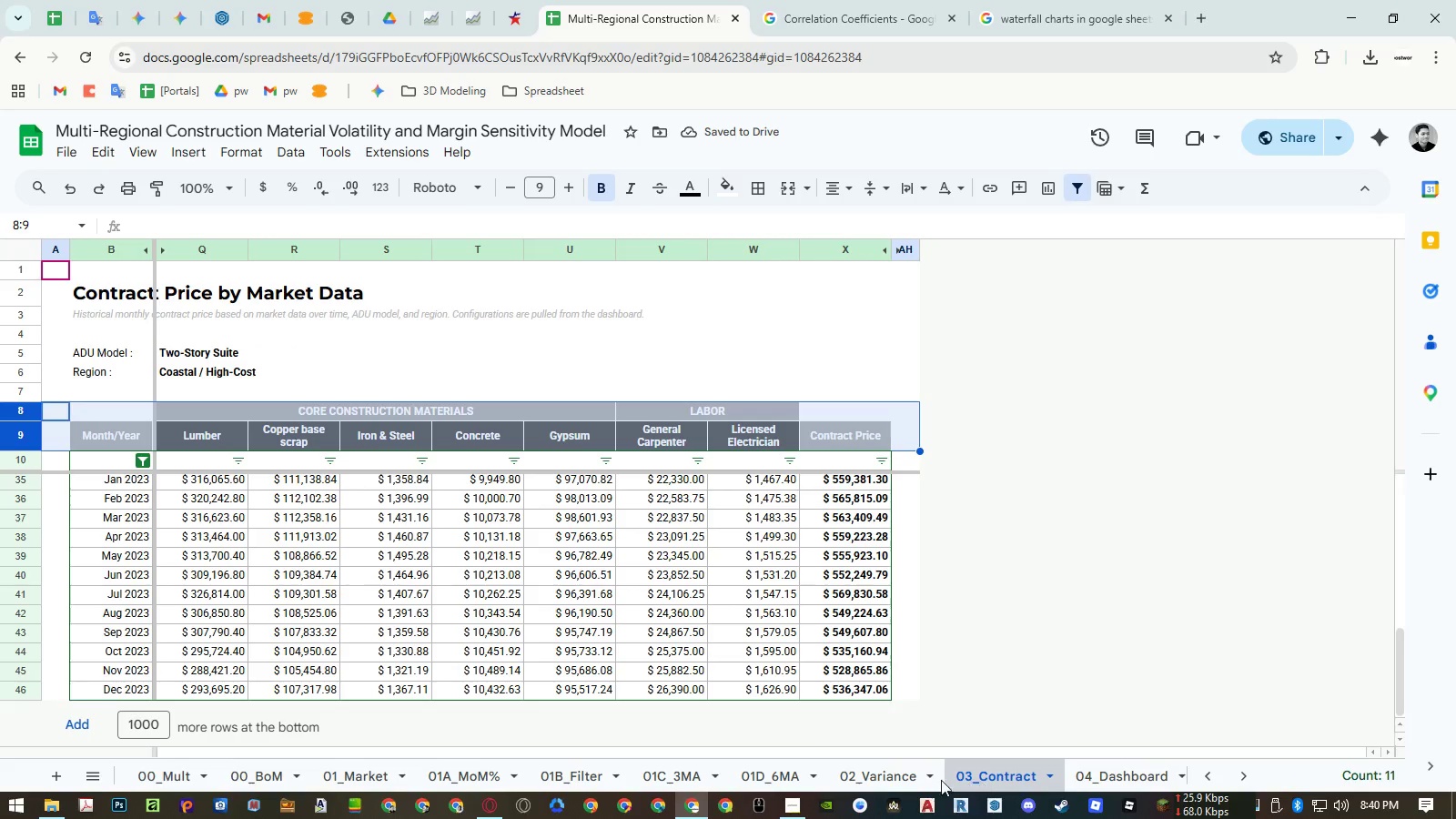 
mouse_move([936, 771])
 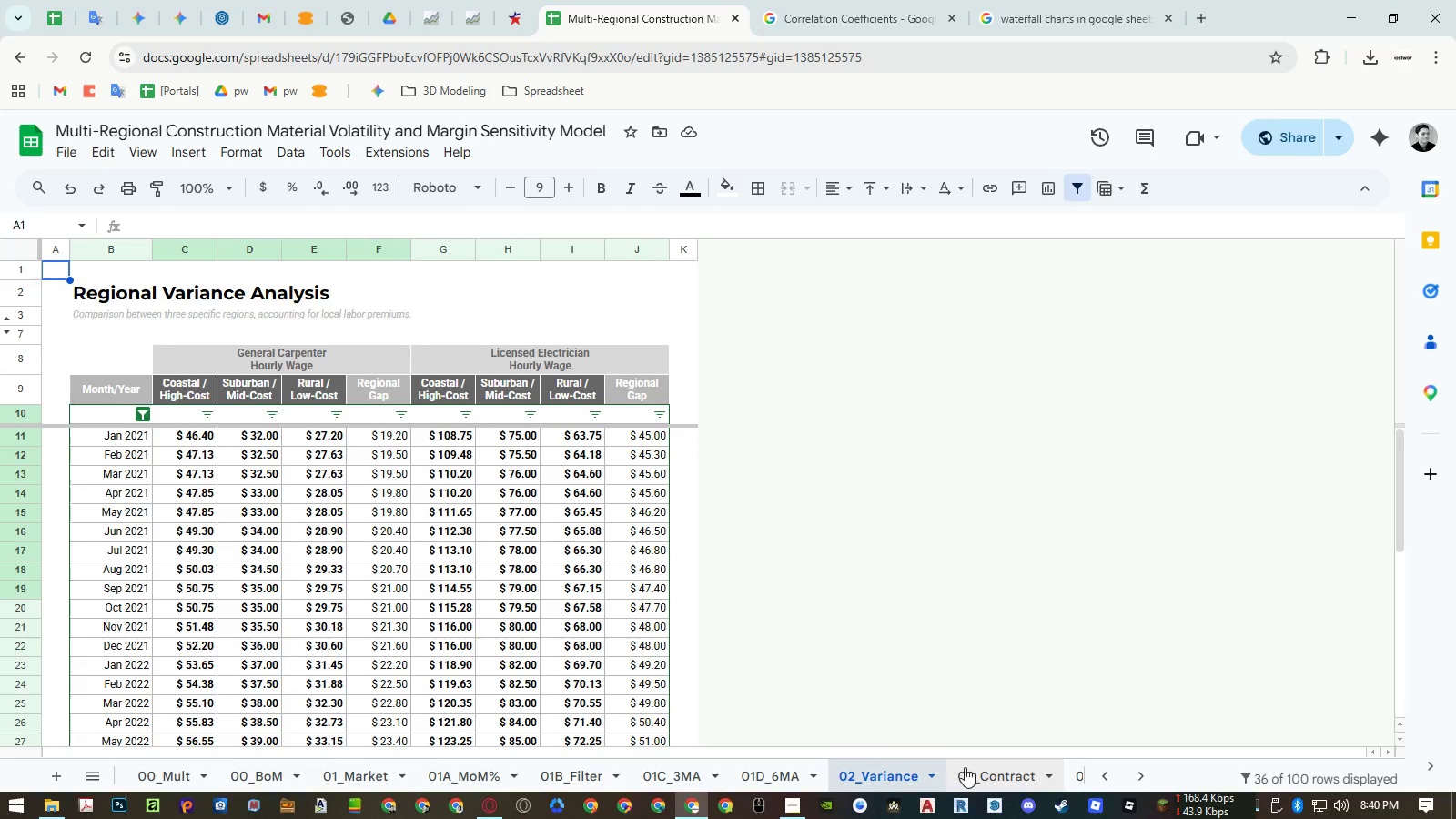 
left_click([972, 768])
 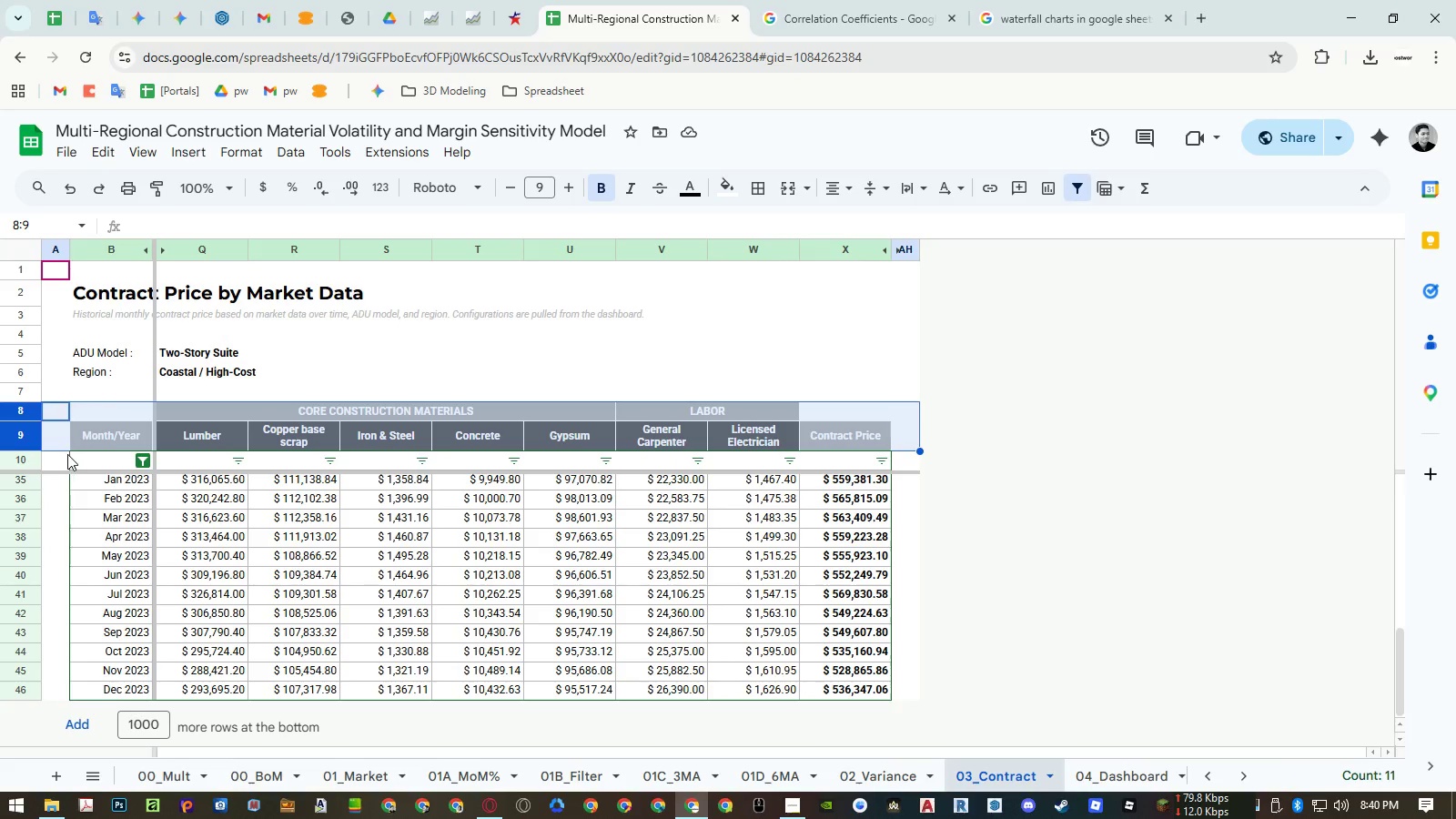 
left_click_drag(start_coordinate=[107, 417], to_coordinate=[648, 440])
 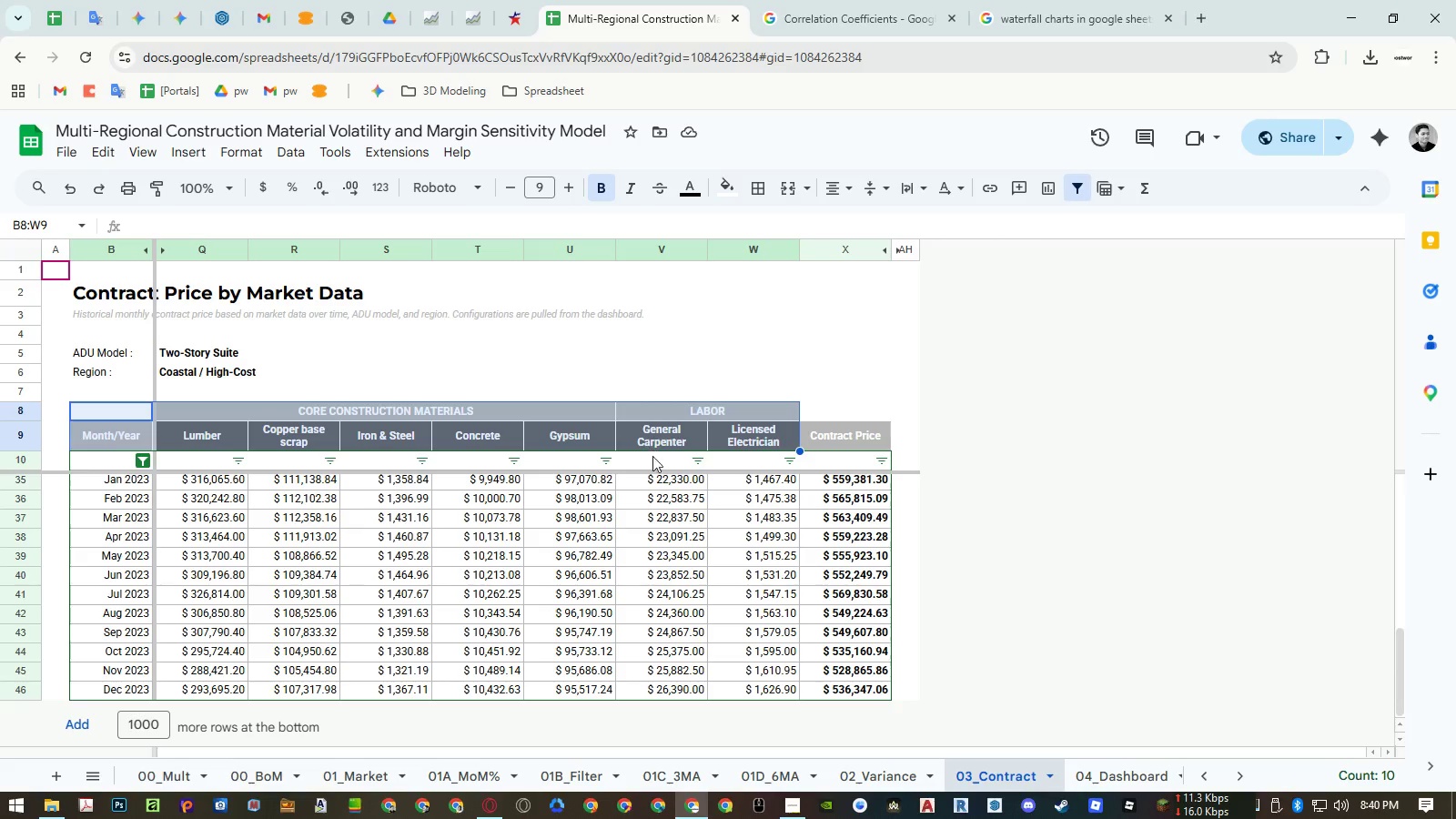 
key(Control+ControlLeft)
 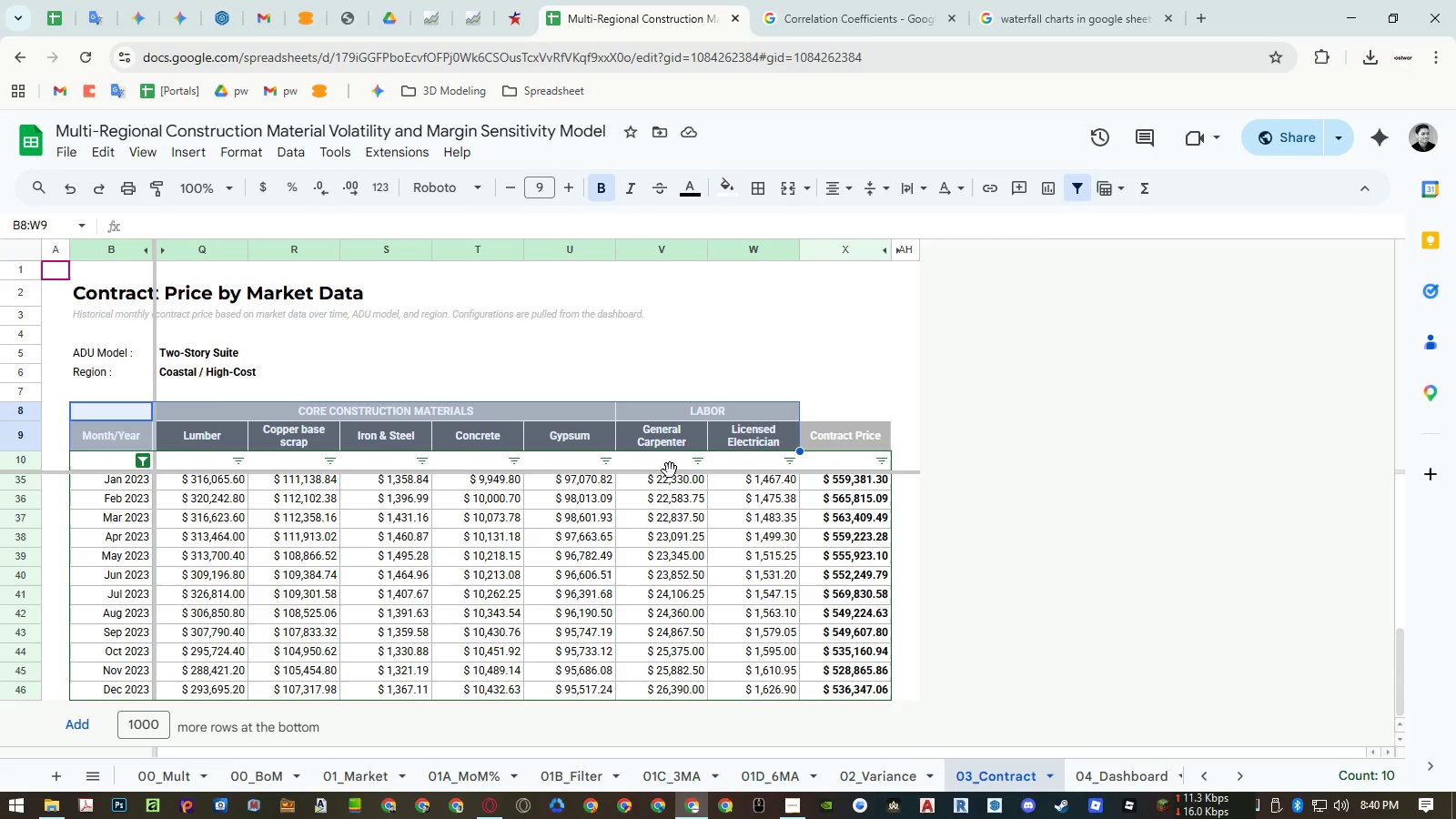 
key(Control+C)
 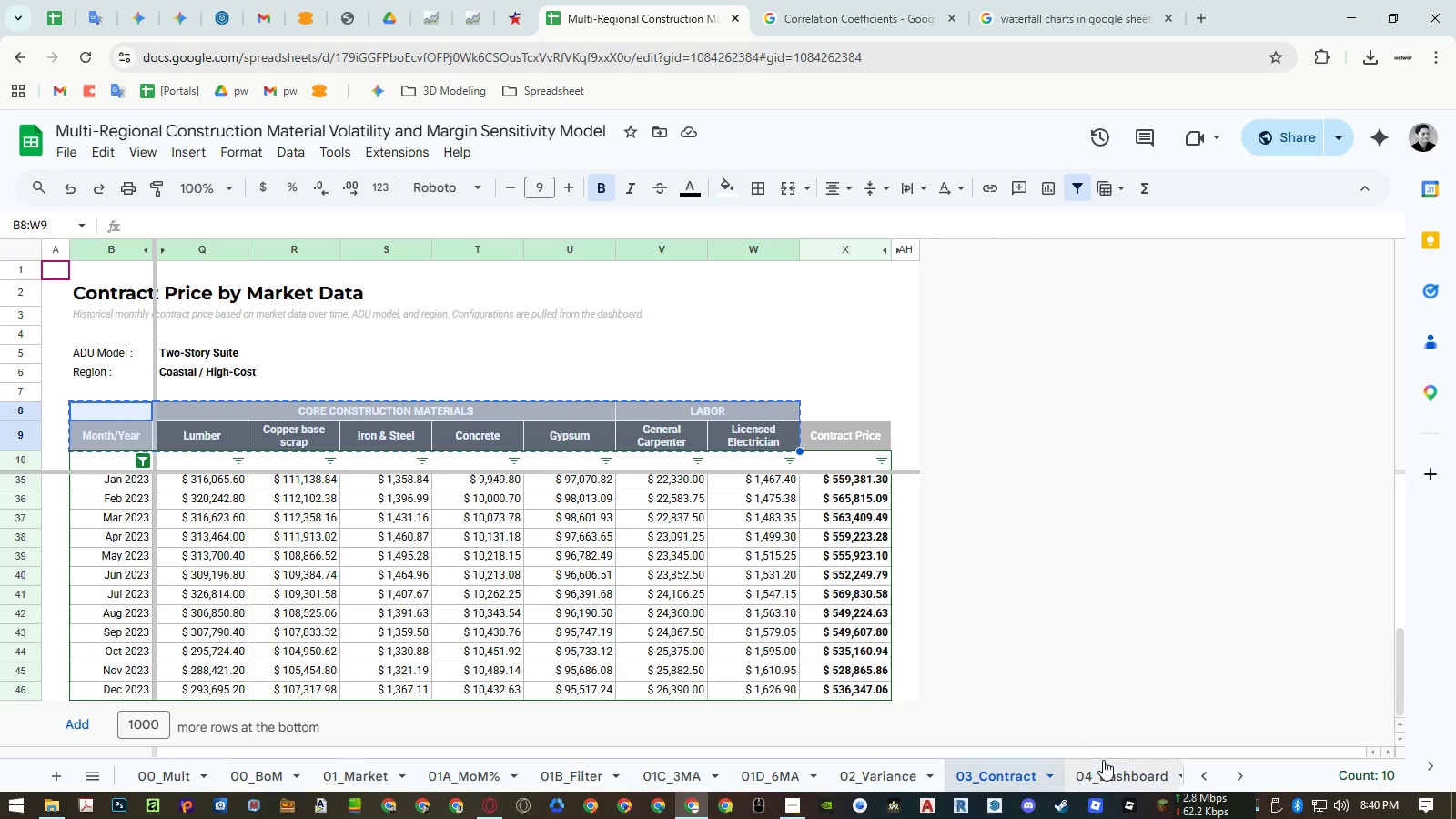 
left_click([1112, 770])
 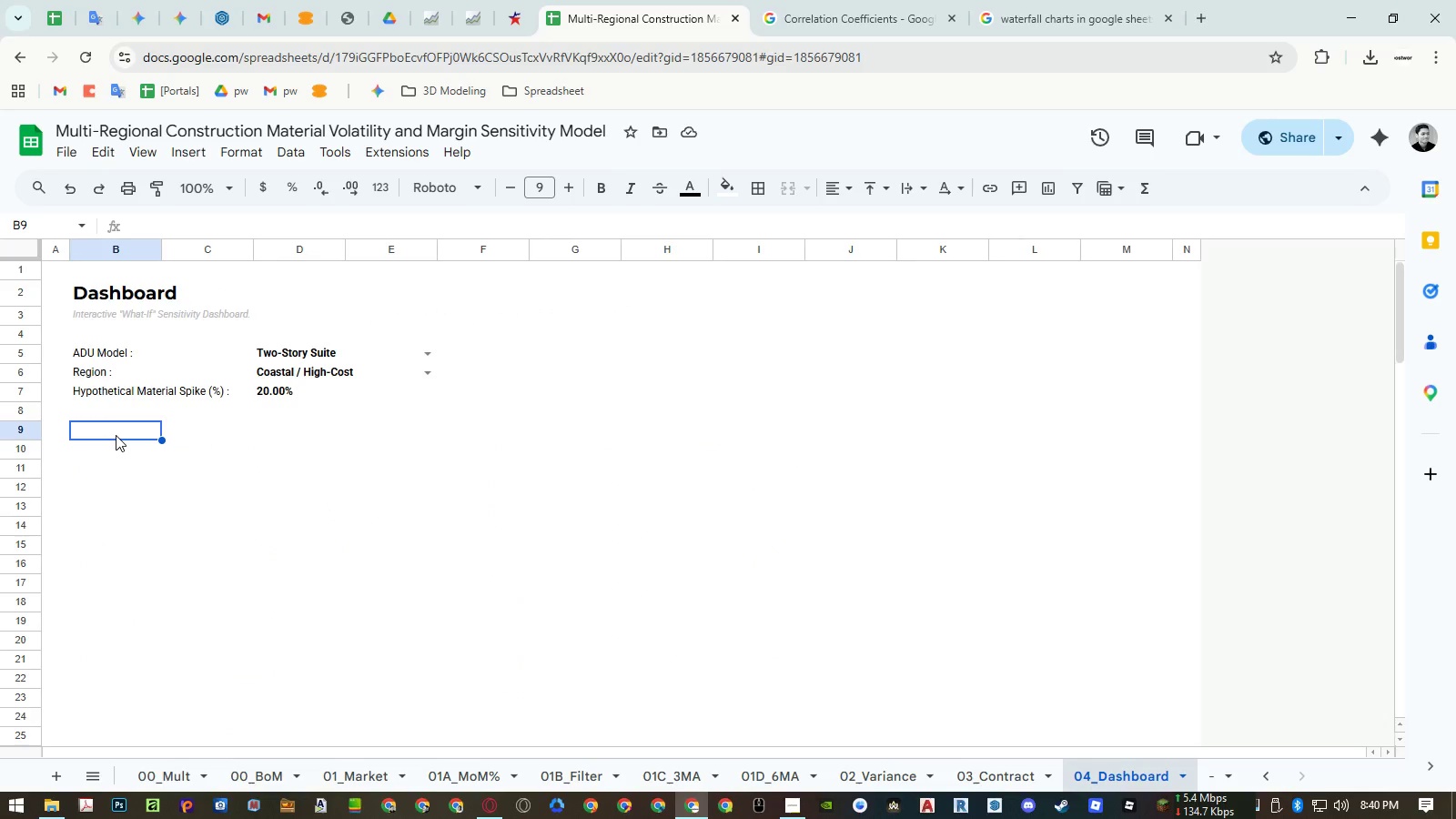 
left_click([116, 434])
 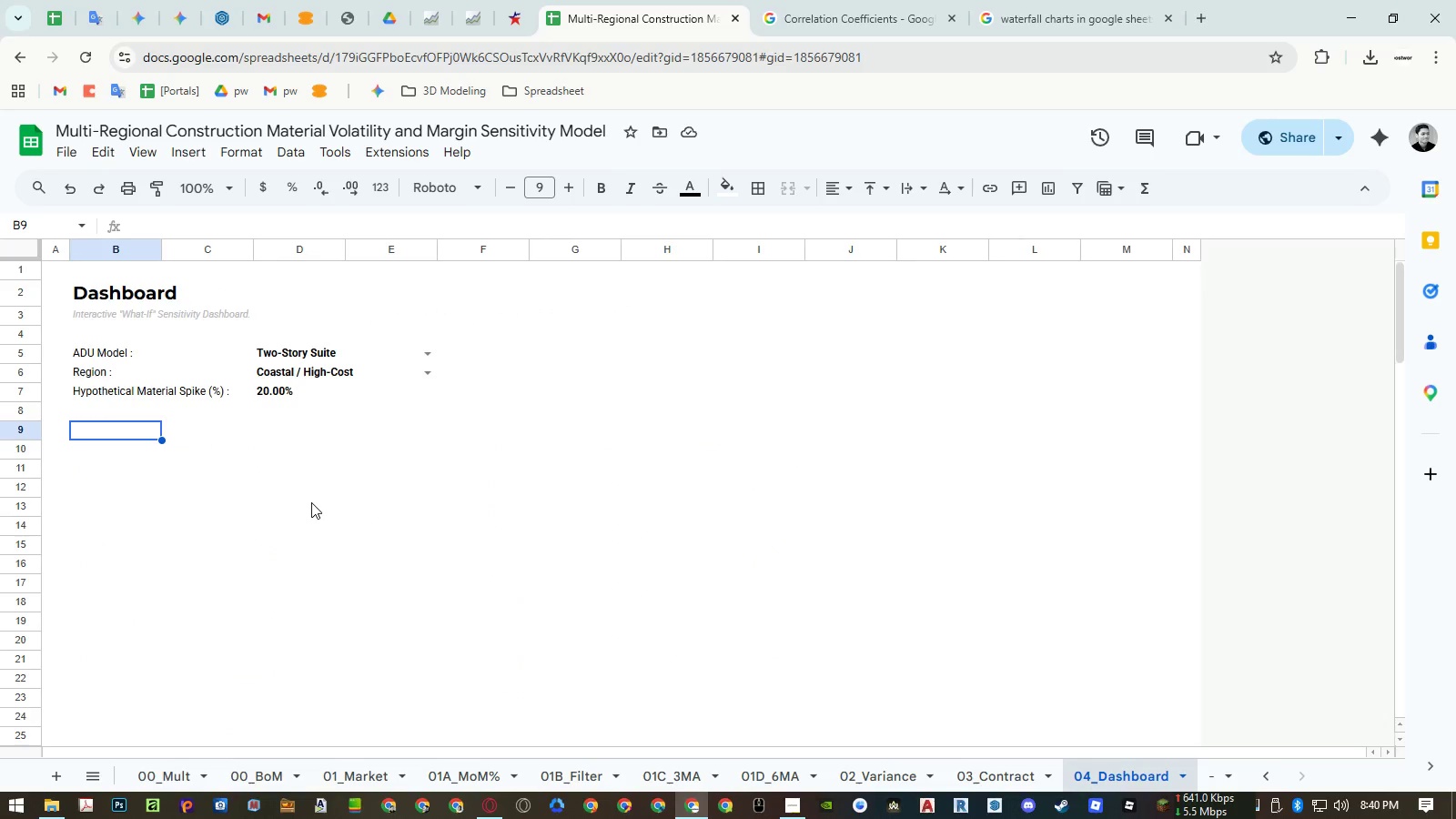 
key(Control+ControlLeft)
 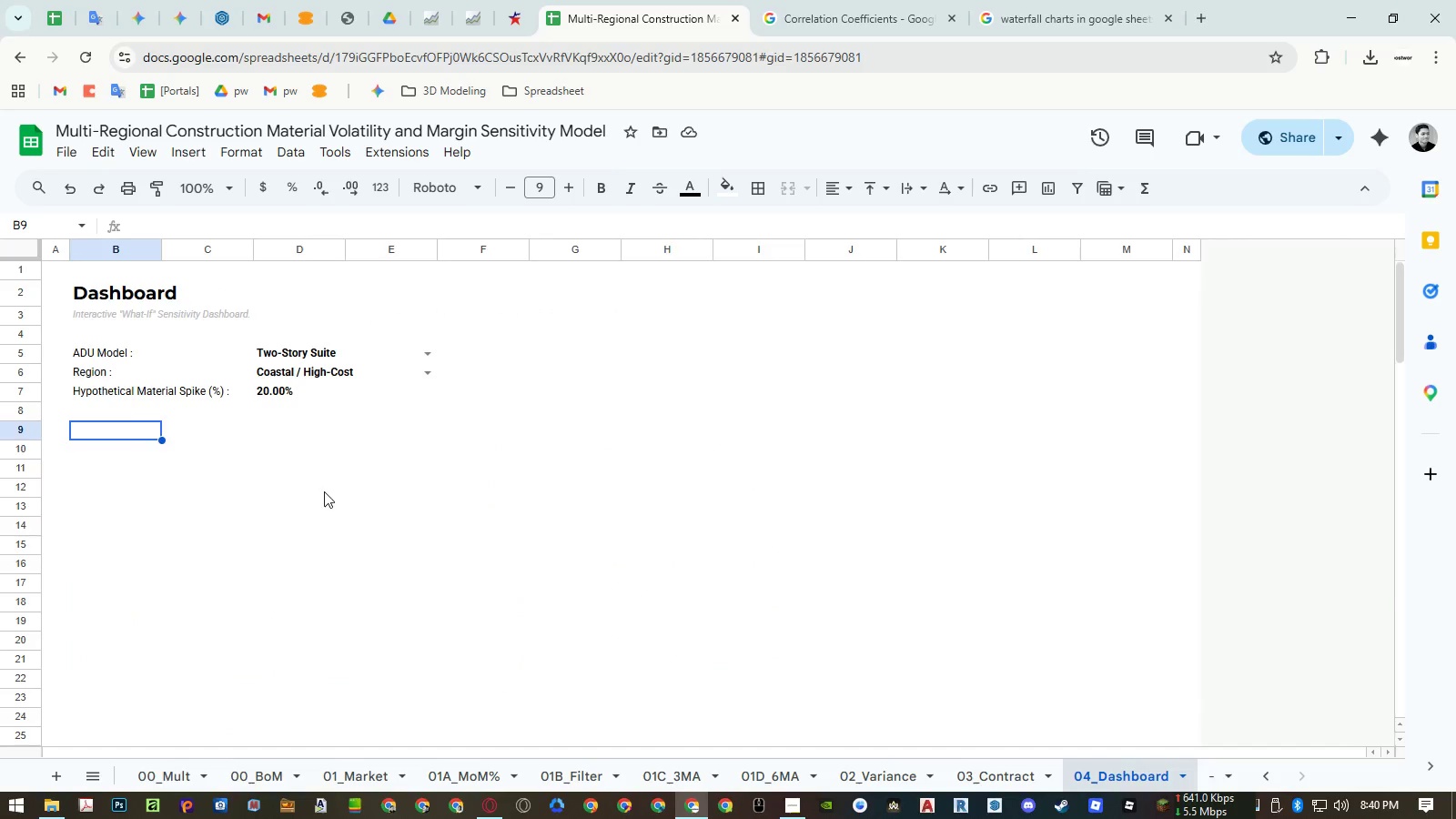 
key(Control+V)
 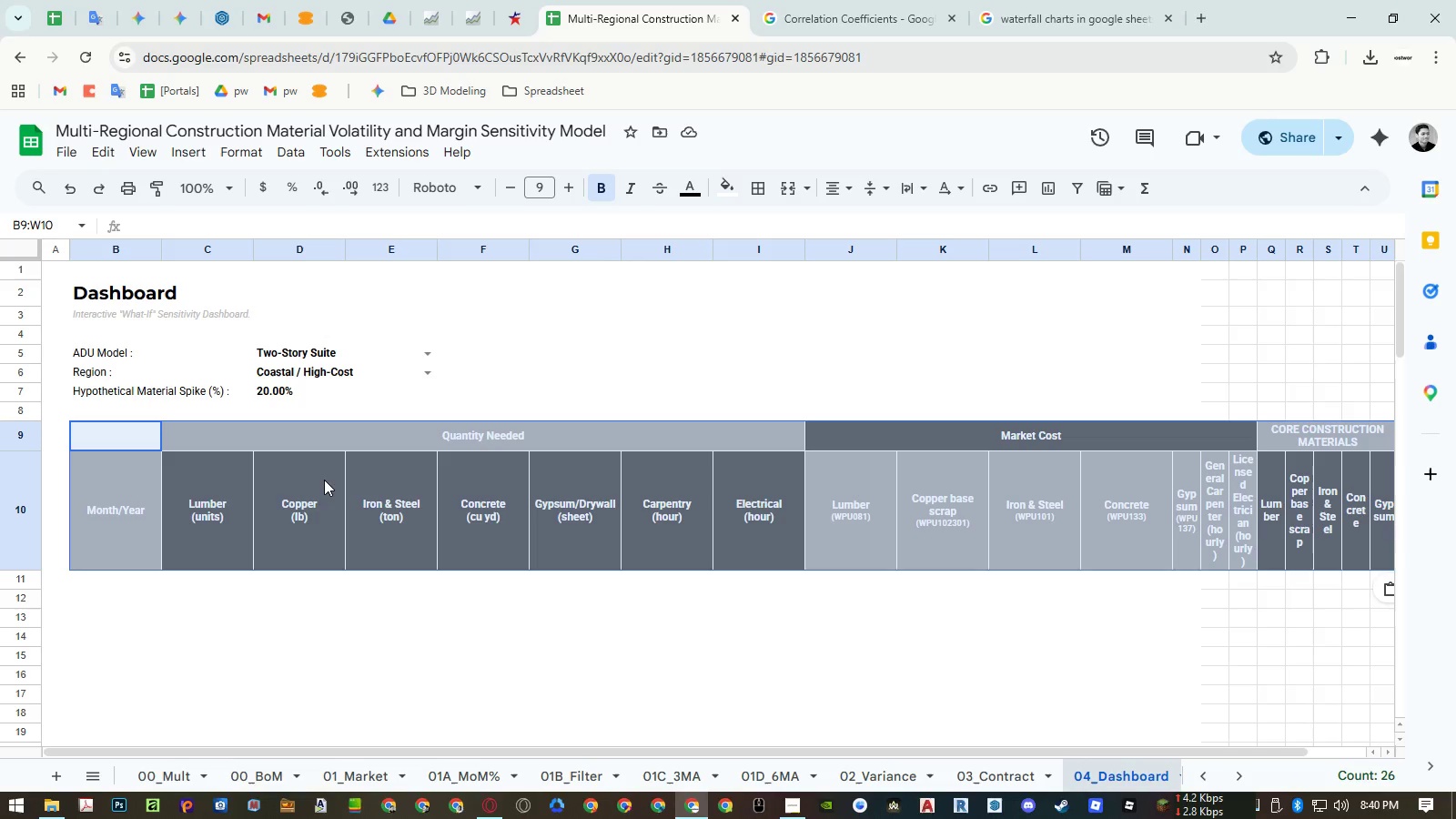 
wait(7.36)
 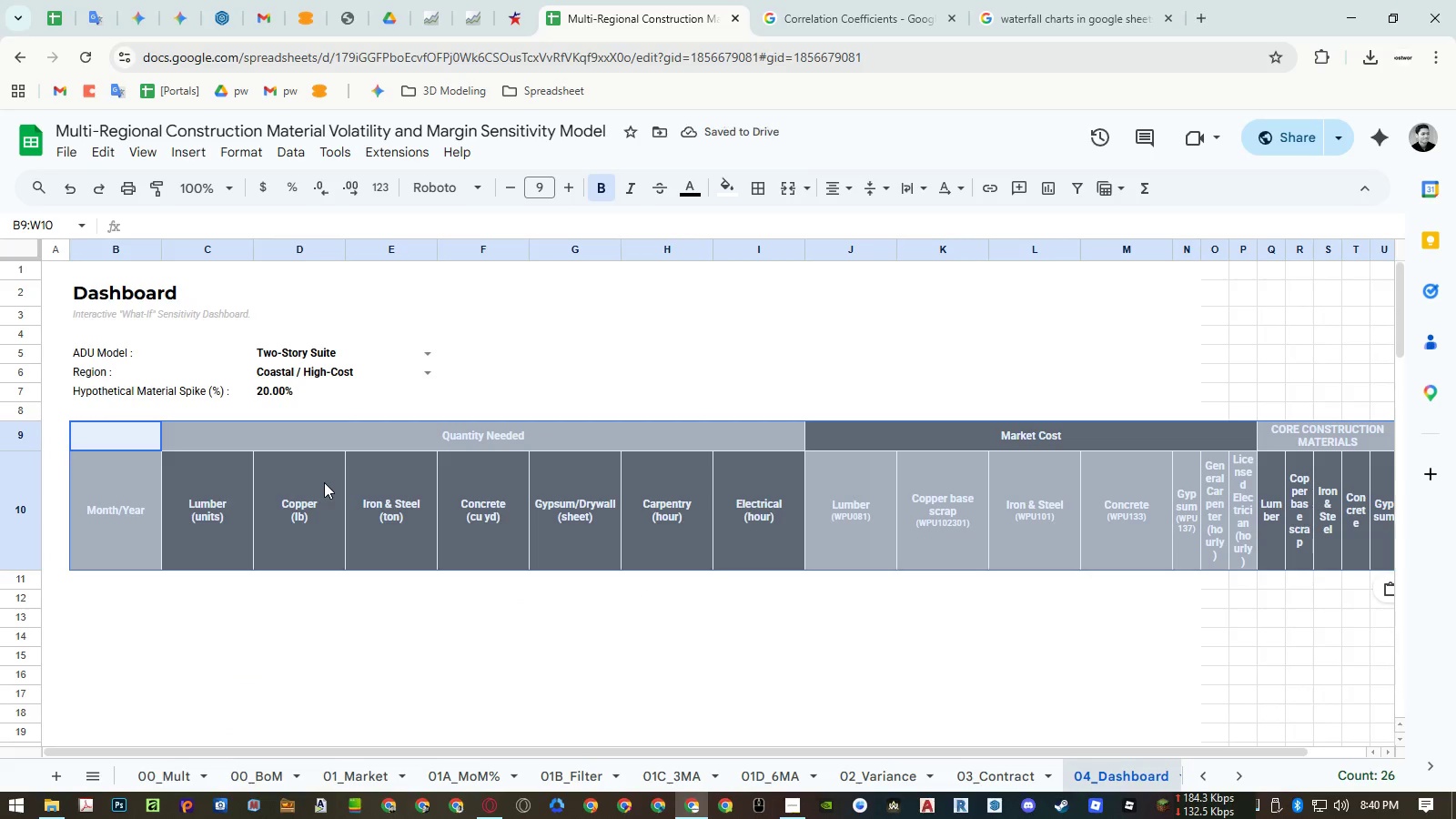 
hold_key(key=ShiftLeft, duration=1.53)
scroll: coordinate [457, 450], scroll_direction: down, amount: 8.0
 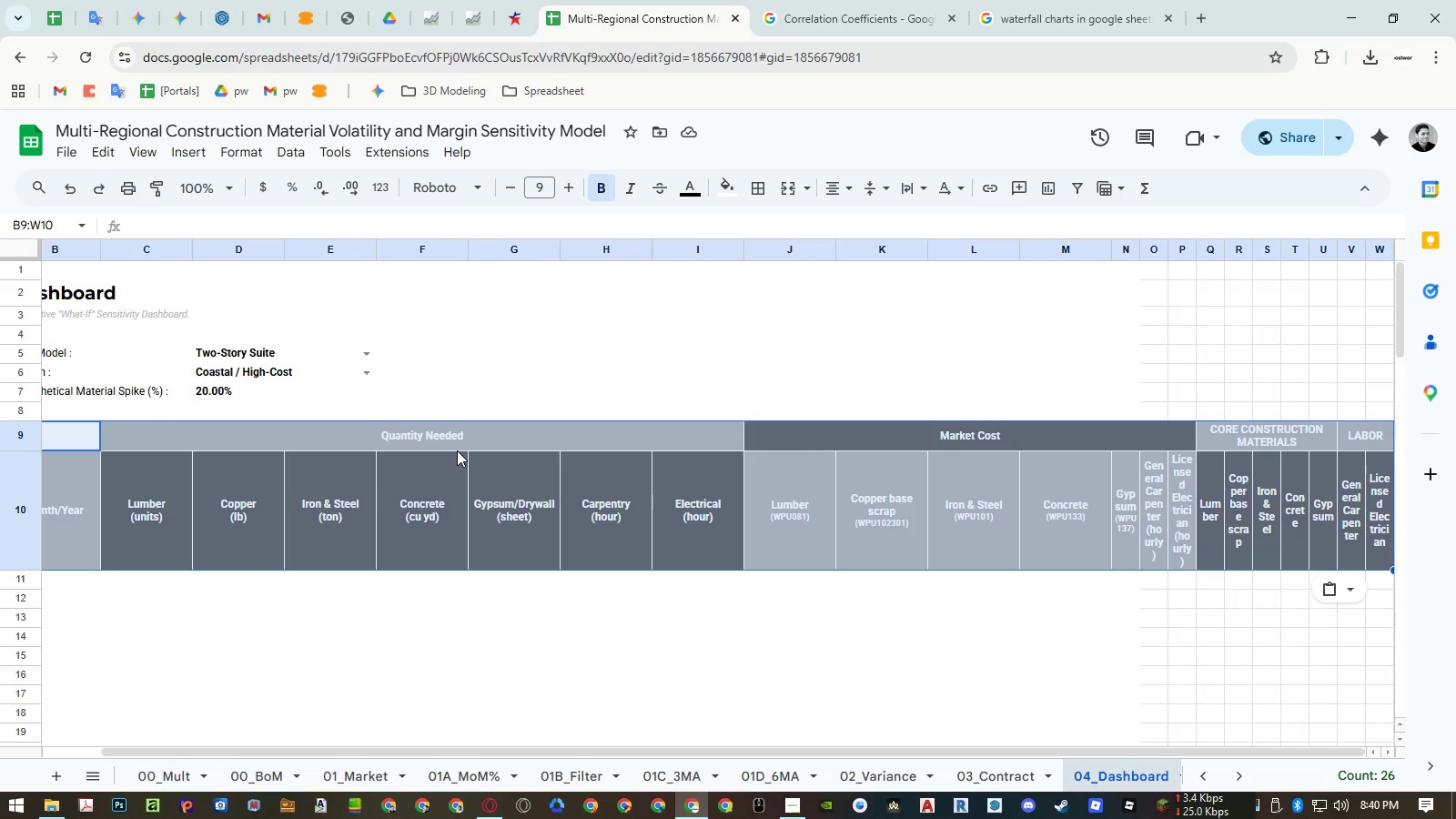 
key(Shift+ShiftLeft)
 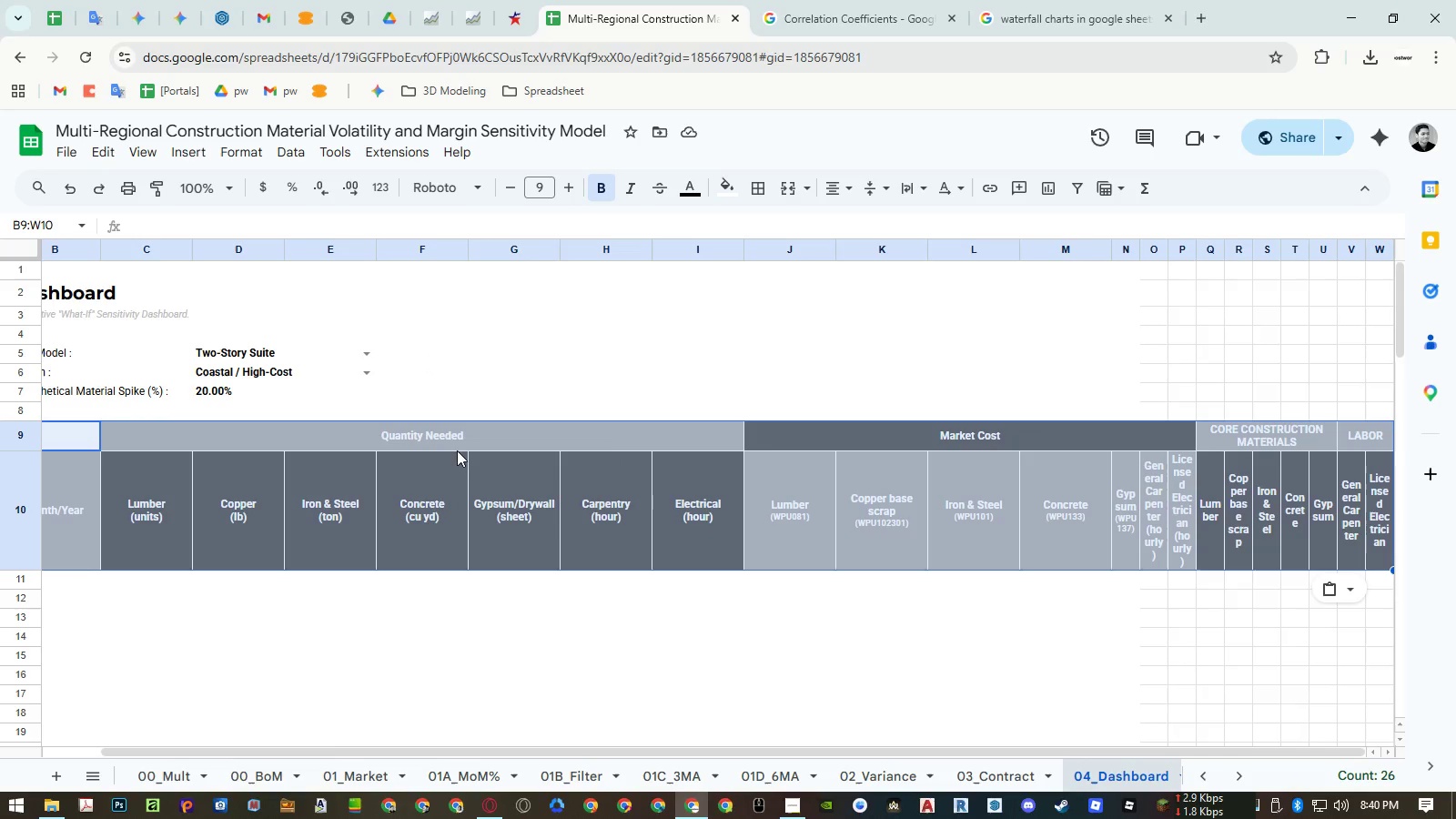 
key(Shift+ShiftLeft)
 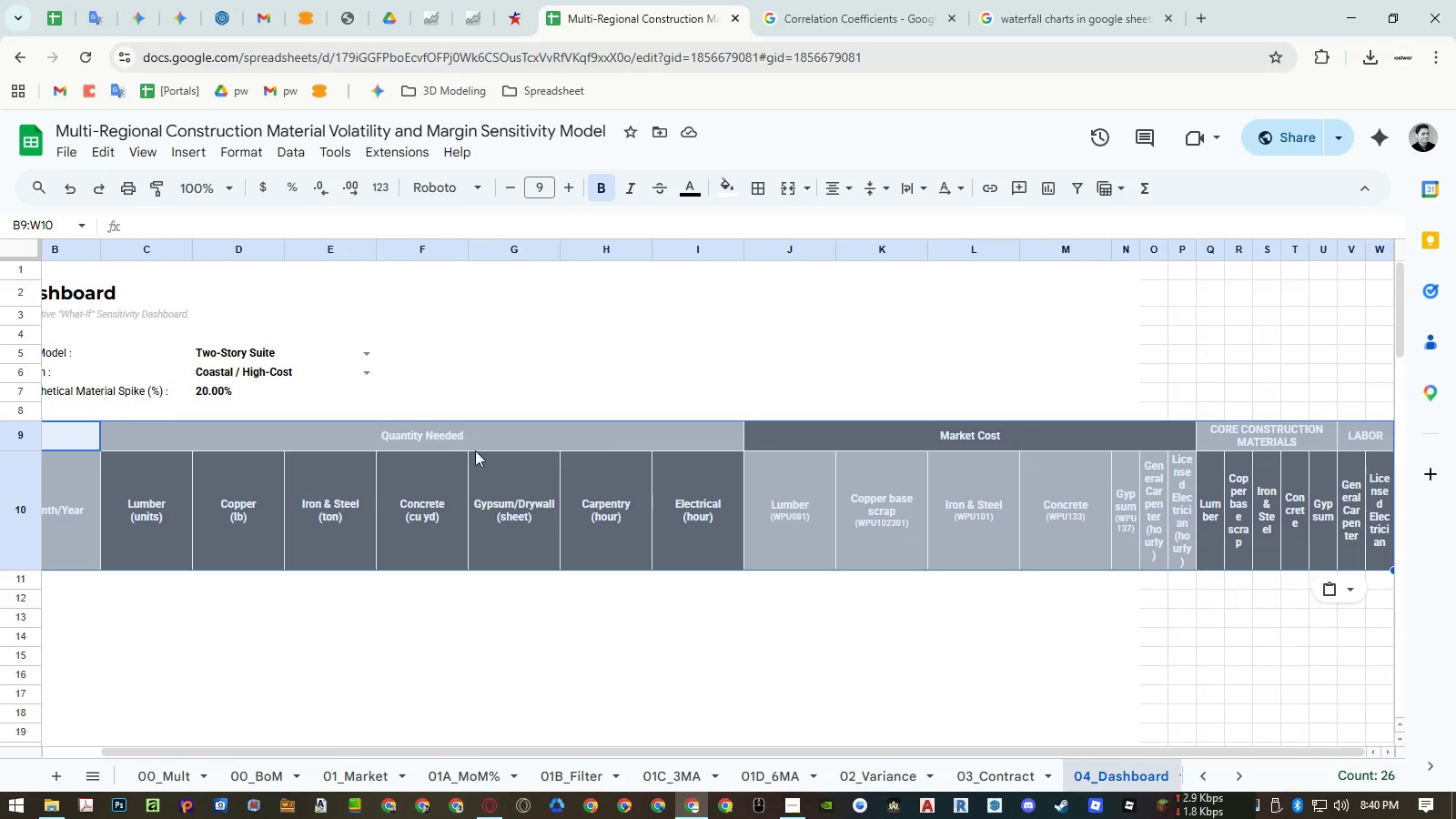 
key(Shift+ShiftLeft)
 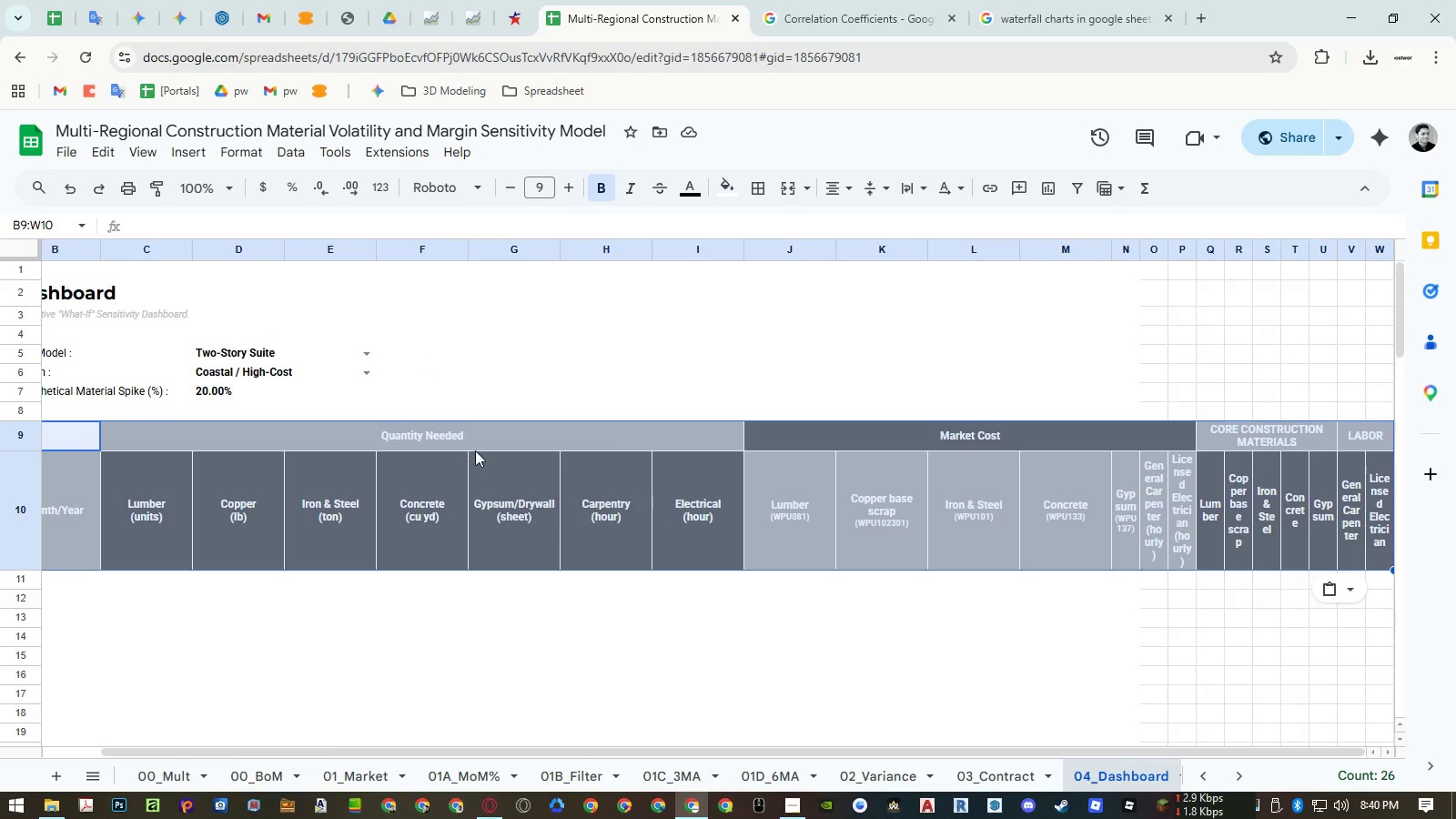 
key(Shift+ShiftLeft)
 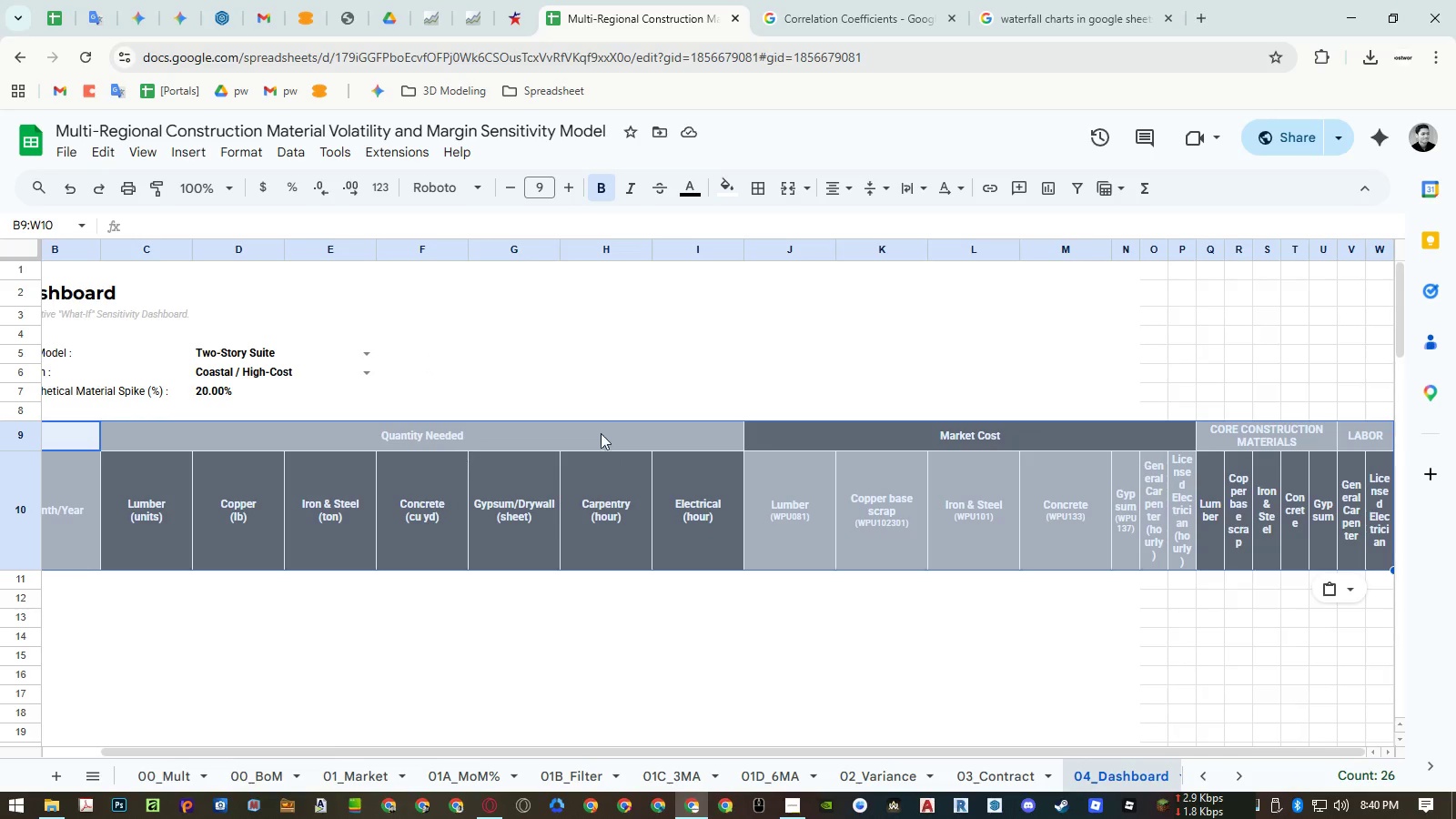 
key(Shift+ShiftLeft)
 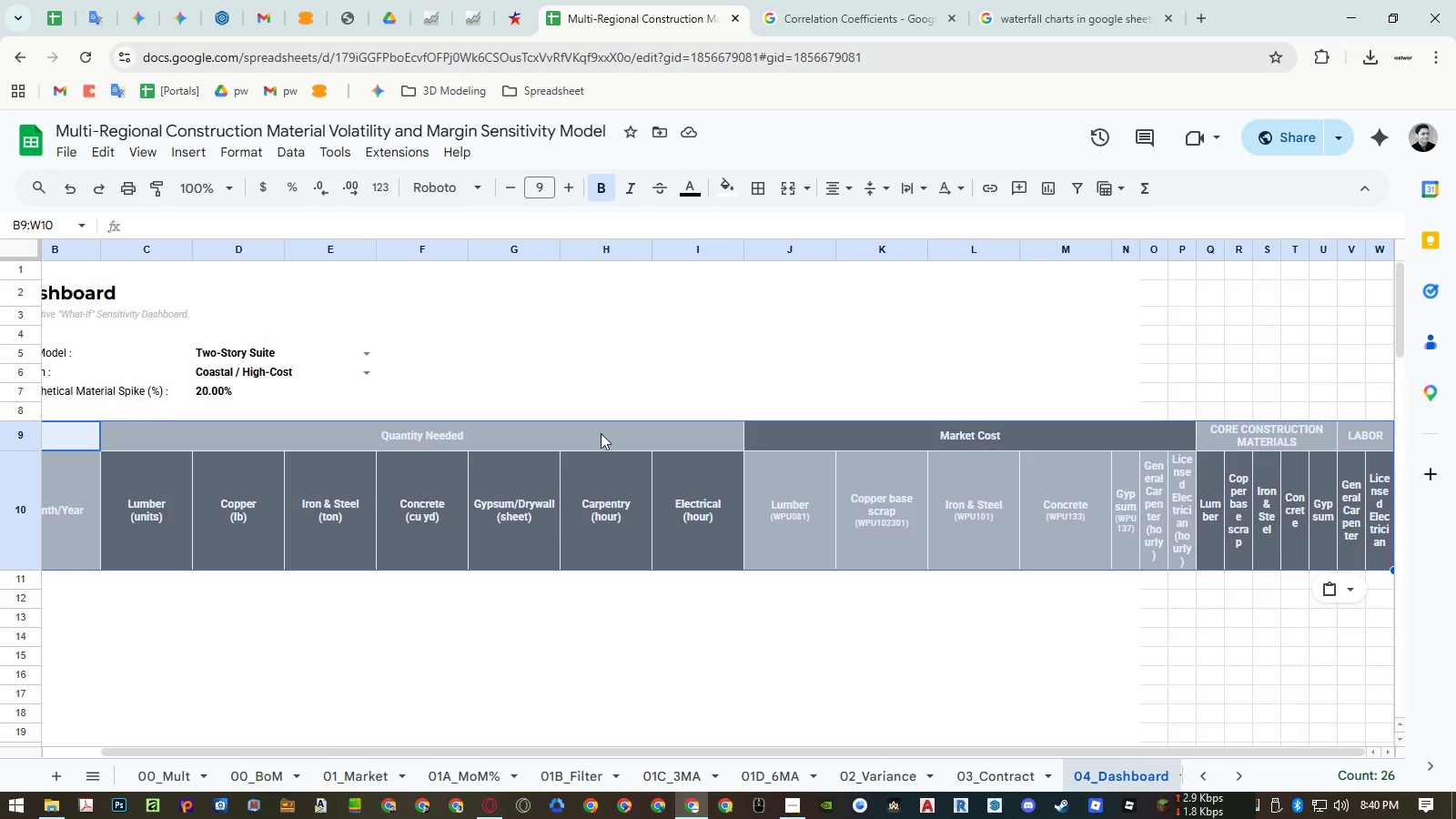 
key(Shift+ShiftLeft)
 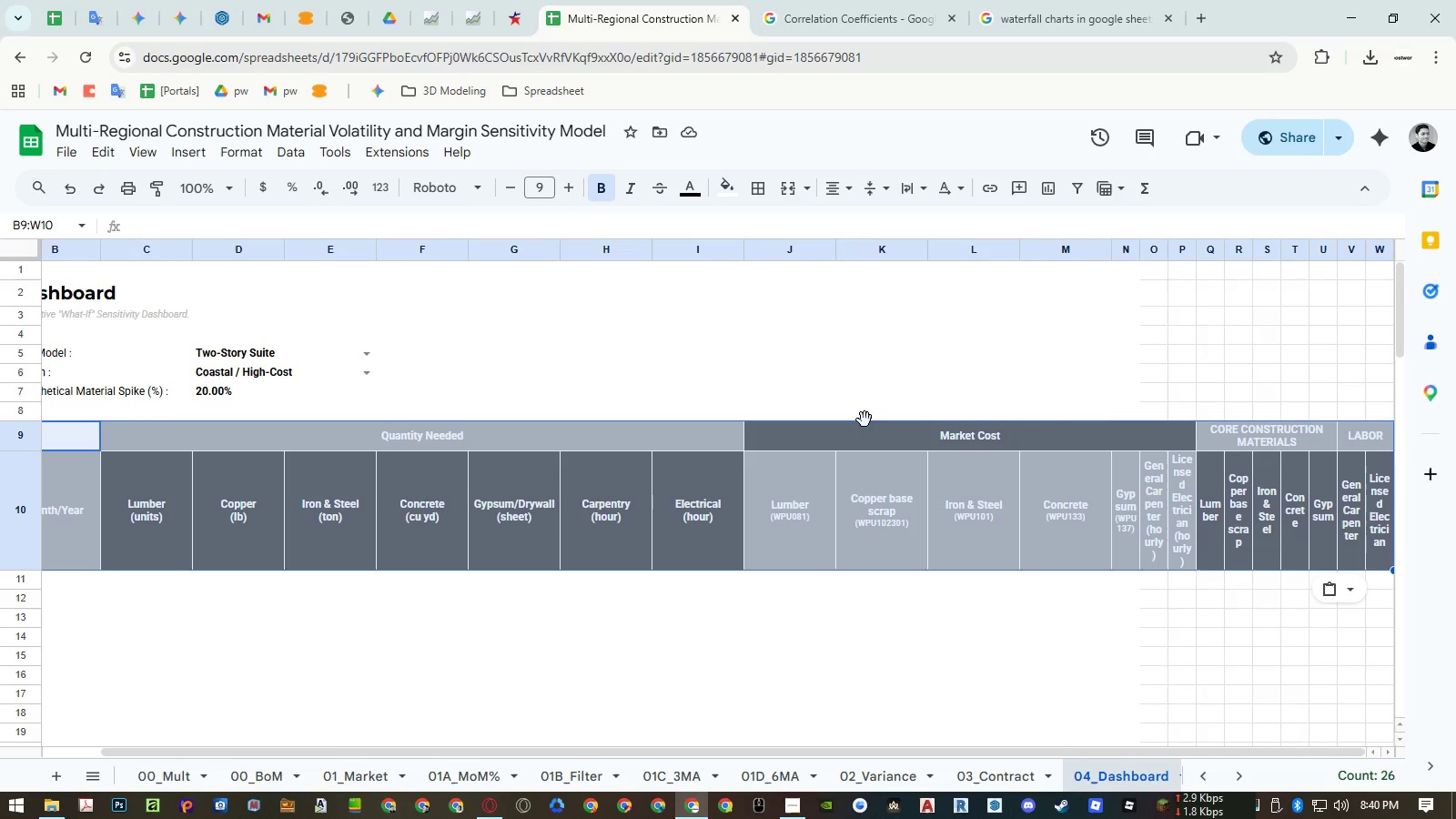 
key(Shift+ShiftLeft)
 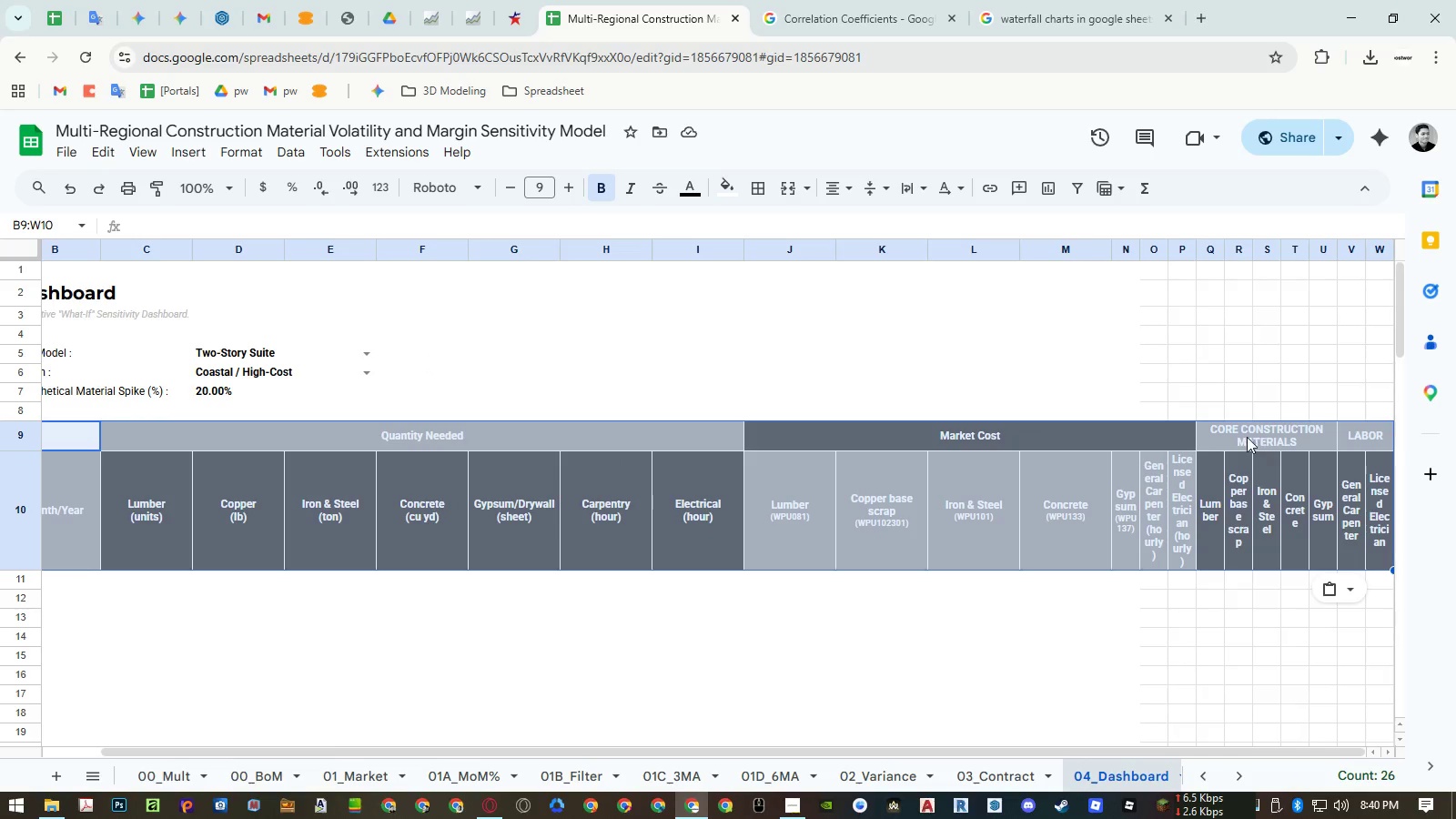 
left_click_drag(start_coordinate=[1246, 434], to_coordinate=[1374, 521])
 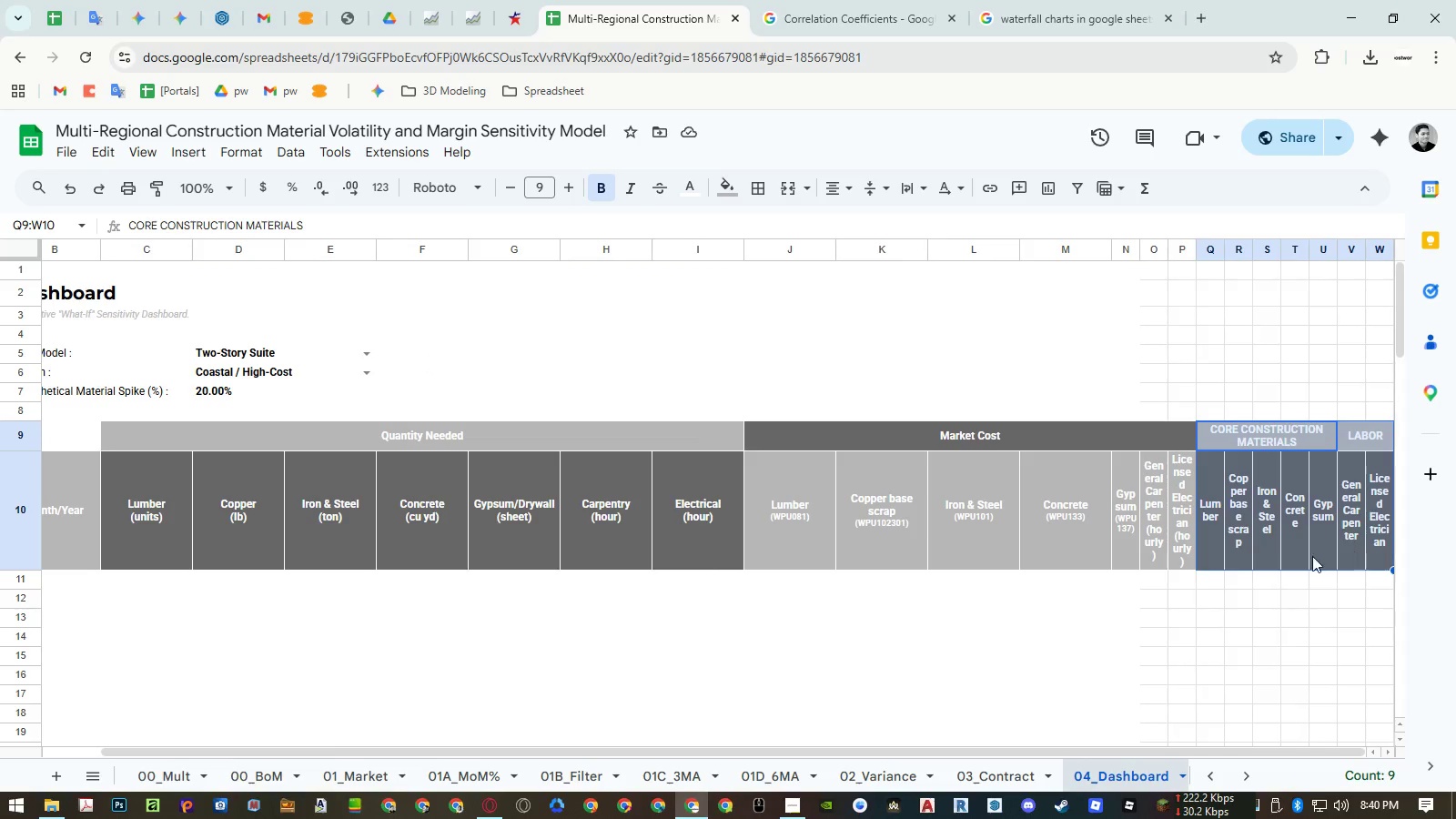 
key(Control+ControlLeft)
 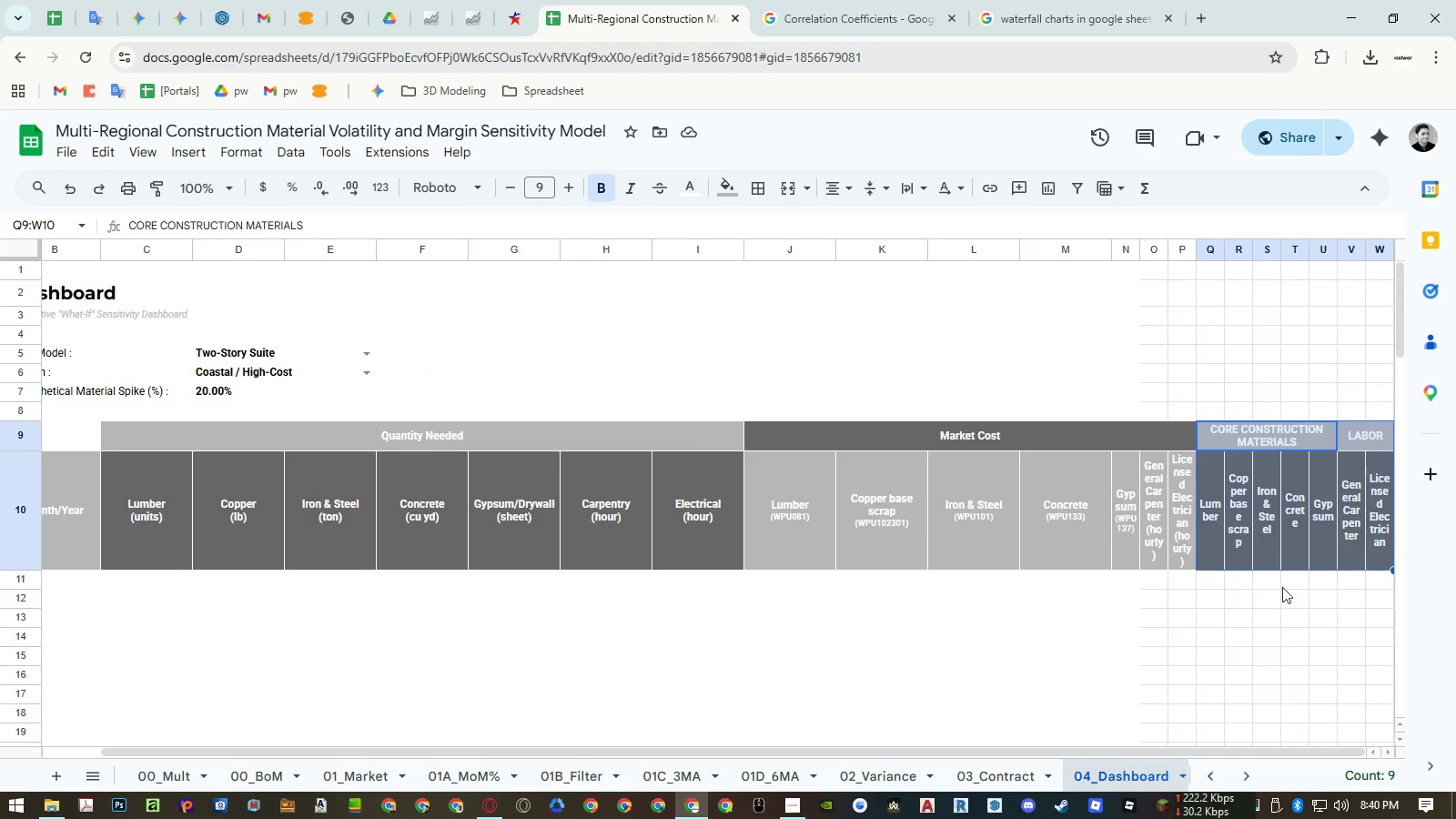 
key(Control+C)
 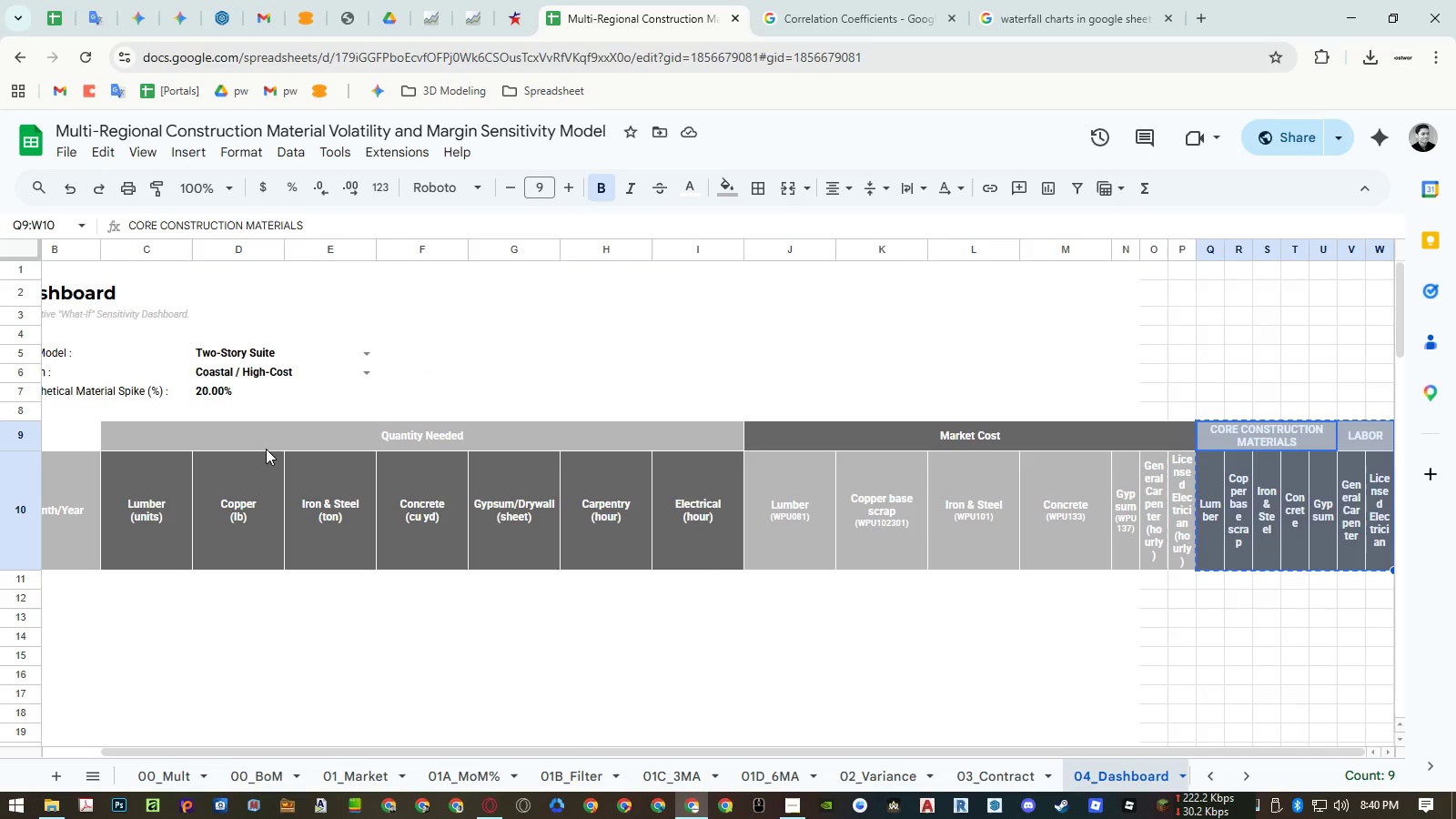 
left_click([256, 440])
 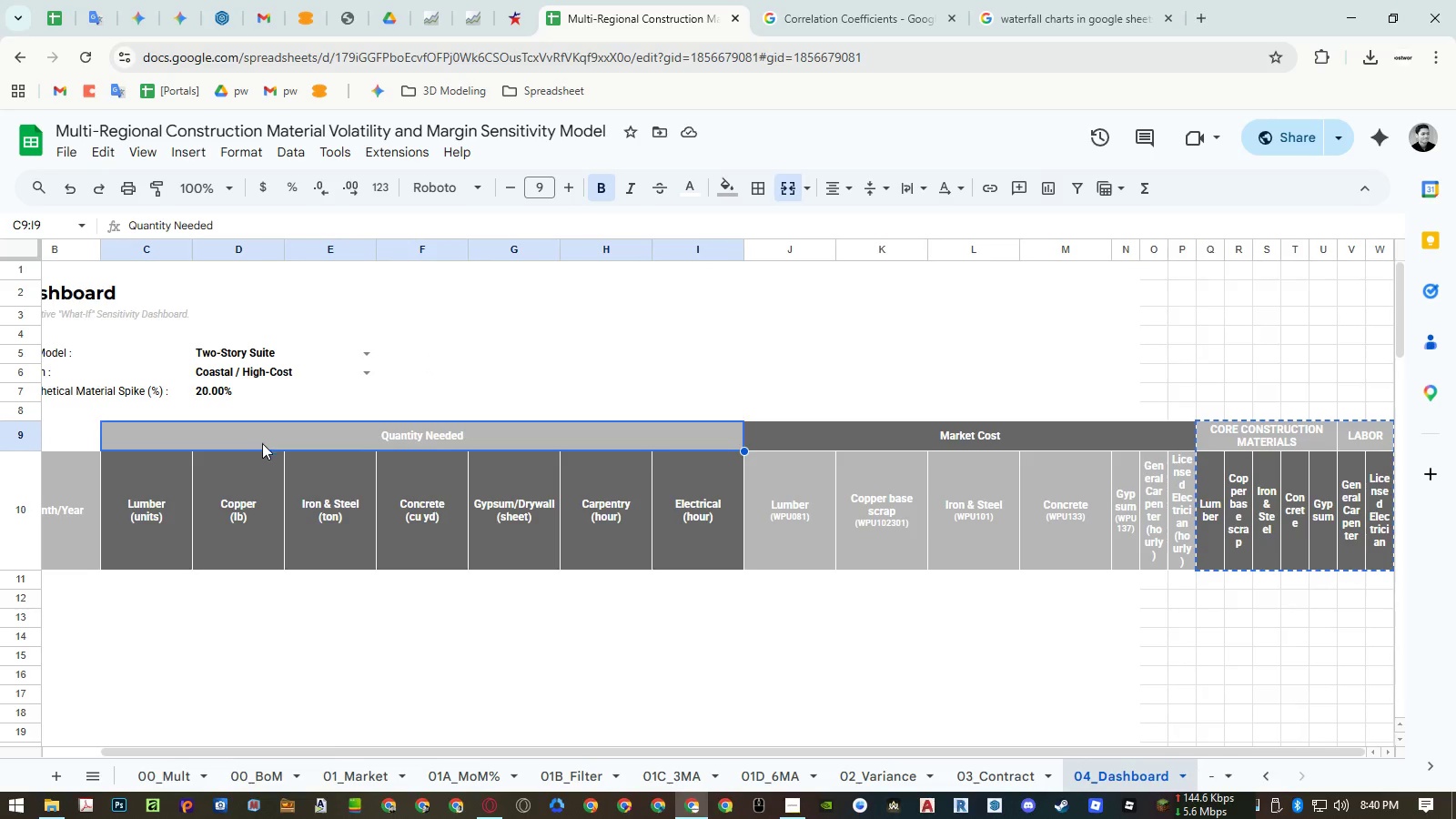 
key(Control+ControlLeft)
 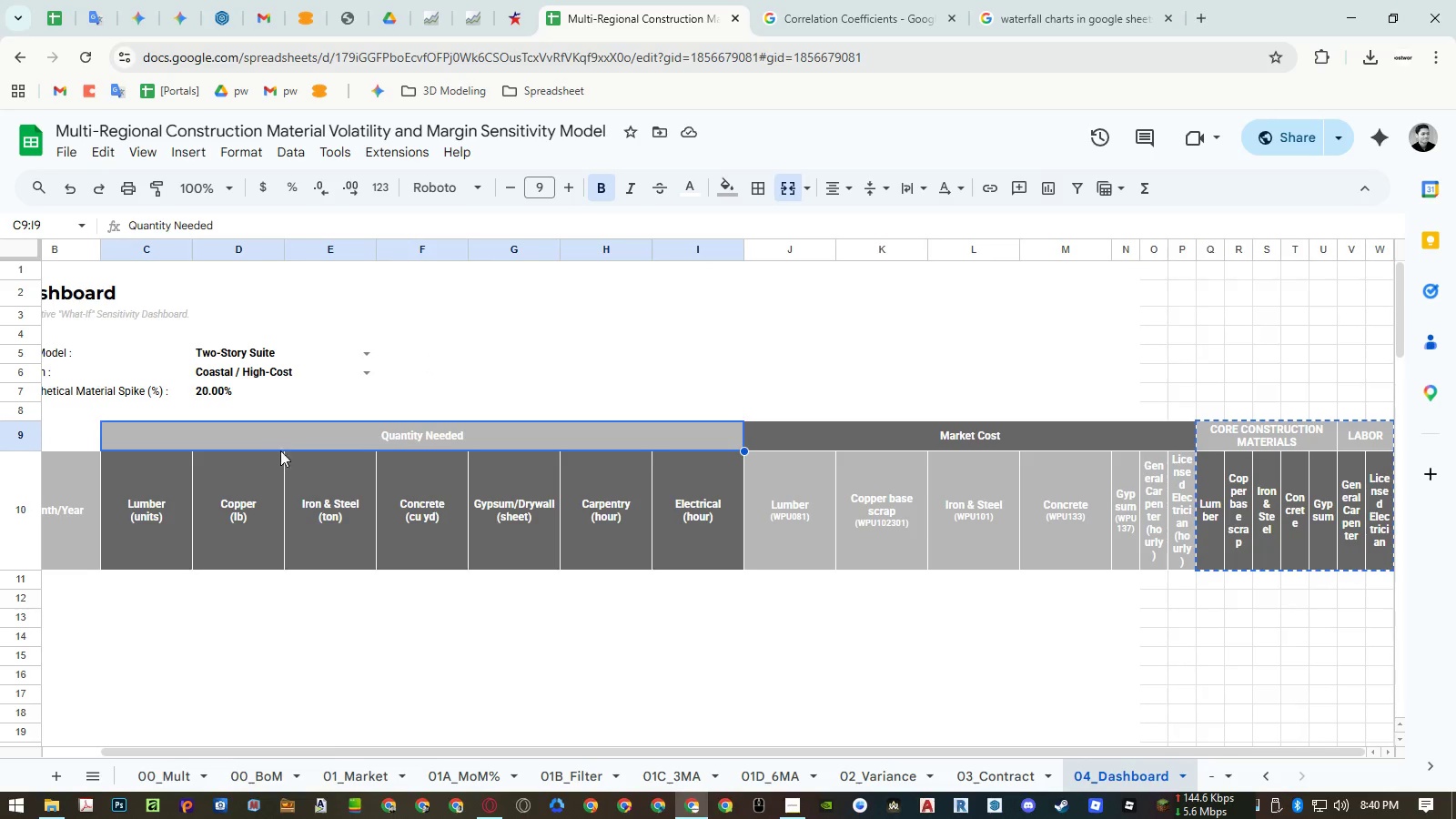 
key(Control+V)
 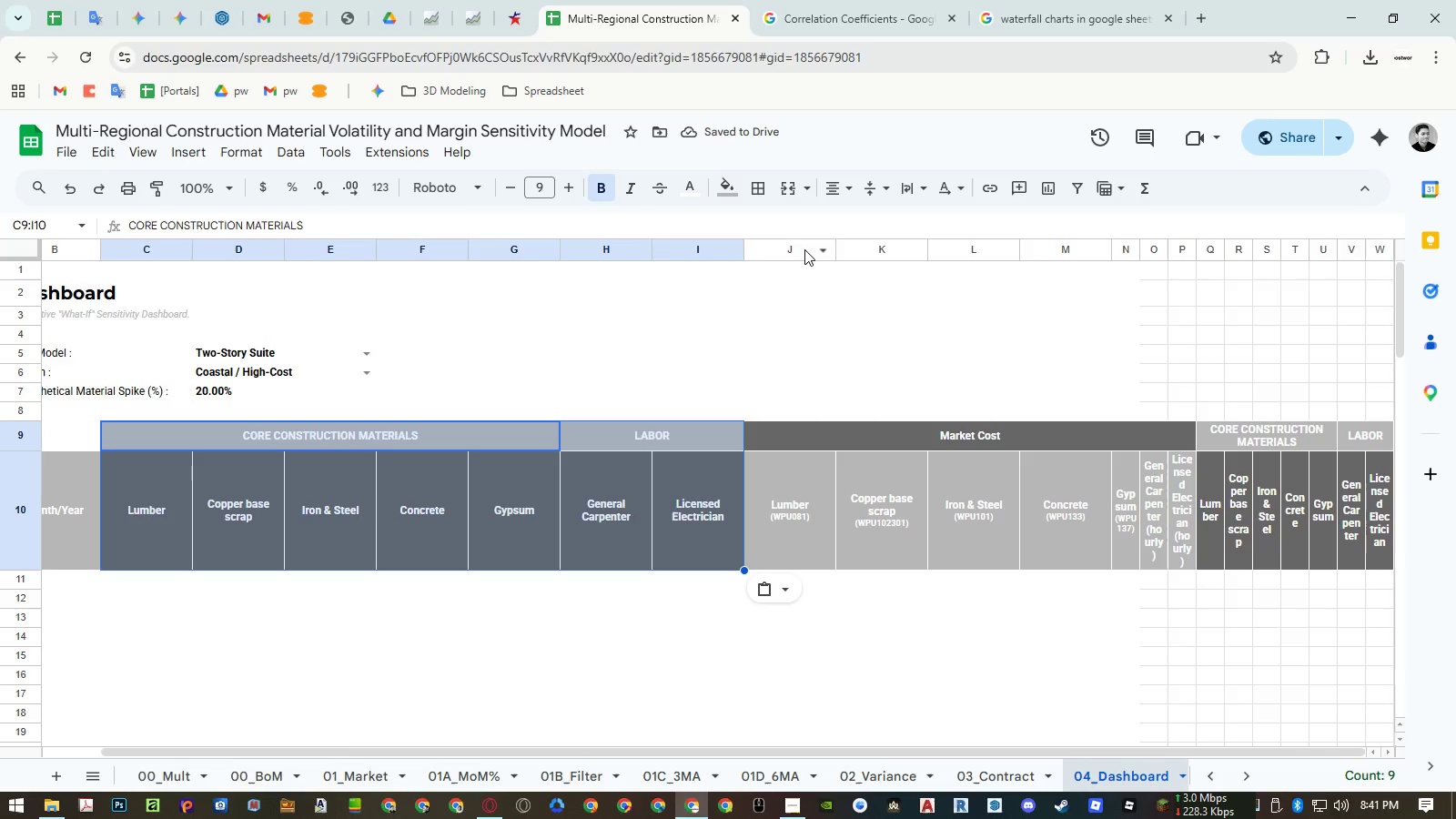 
wait(9.53)
 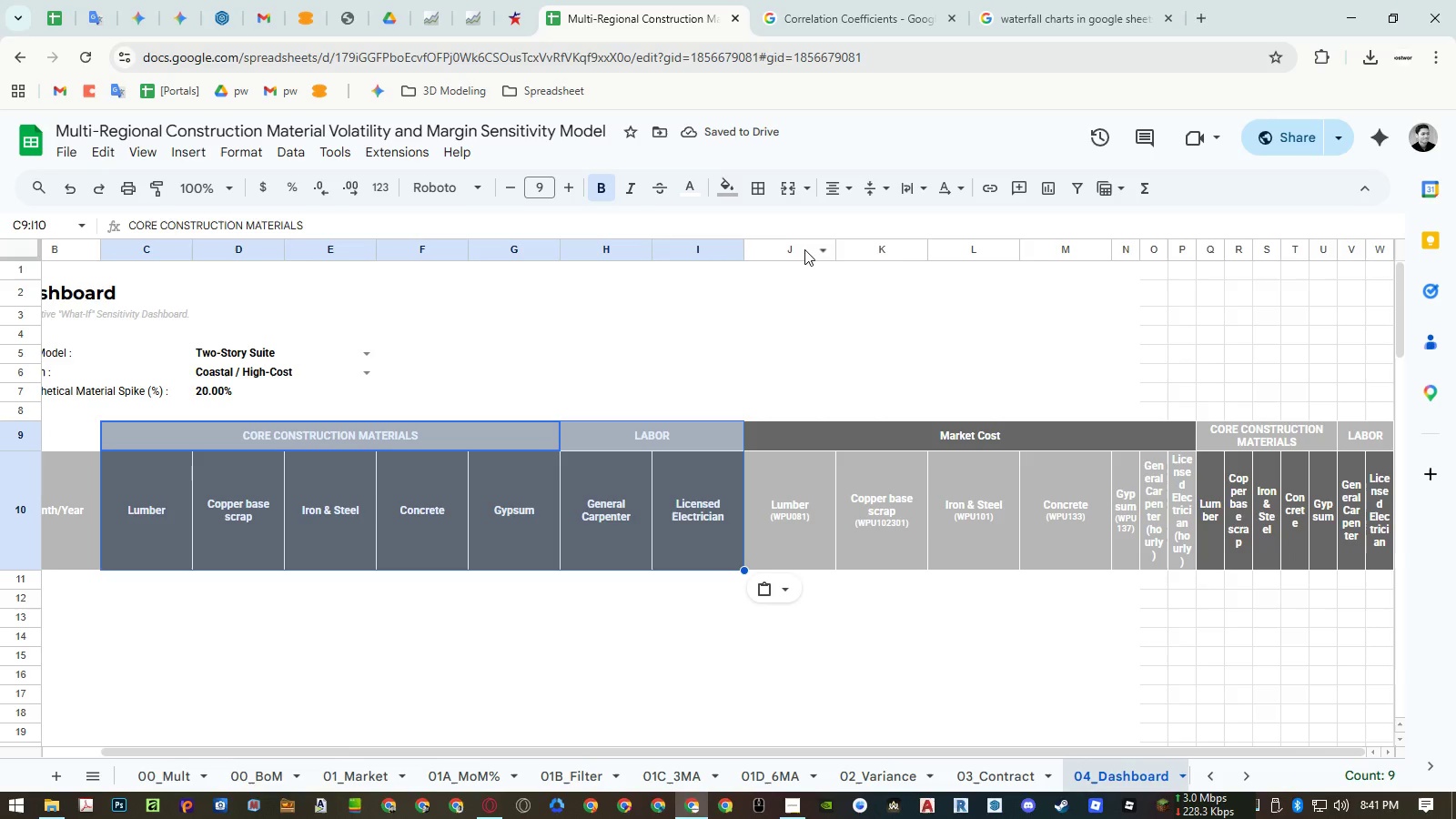 
left_click_drag(start_coordinate=[867, 248], to_coordinate=[1446, 272])
 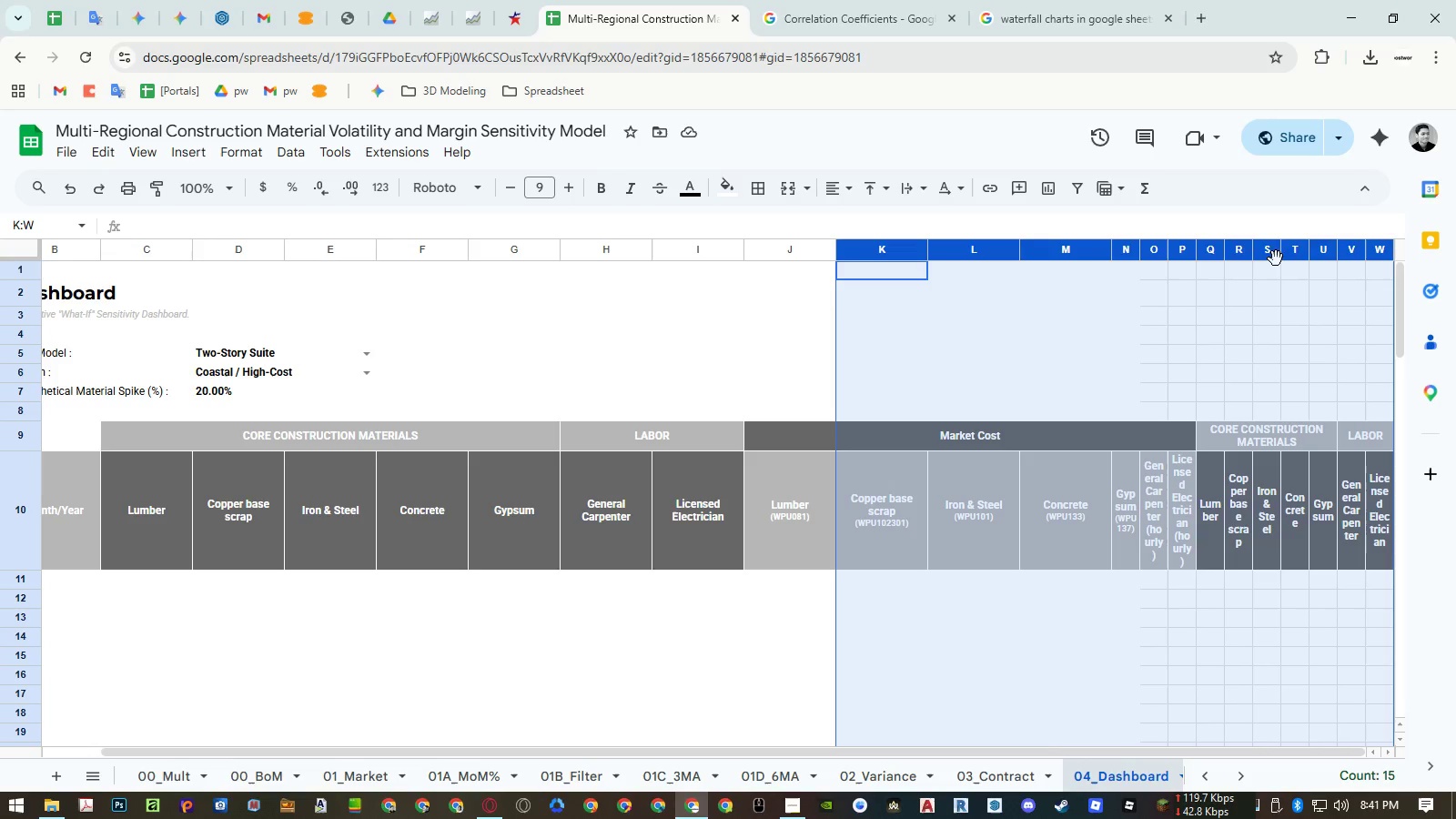 
right_click([1273, 251])
 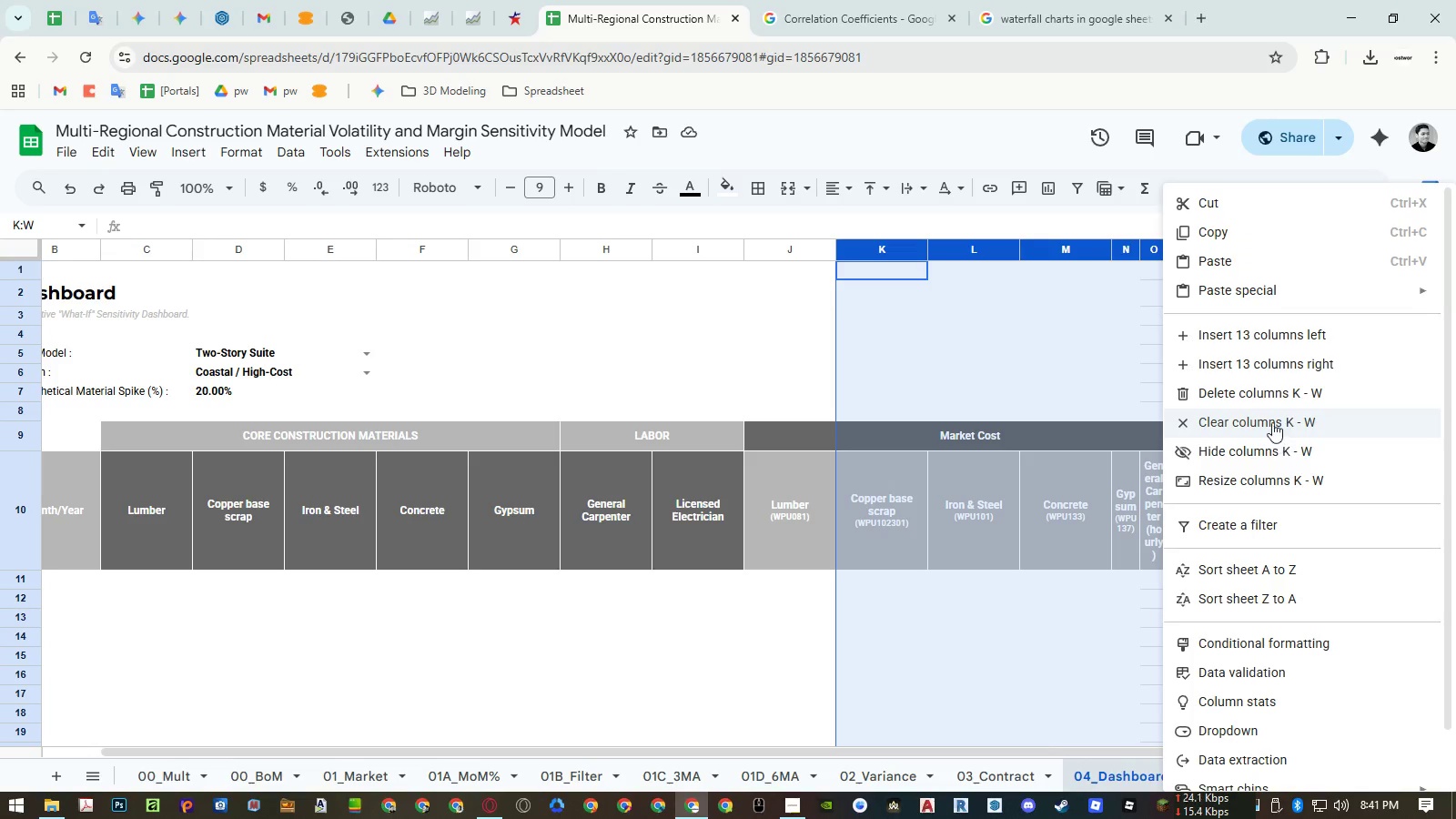 
left_click([1266, 396])
 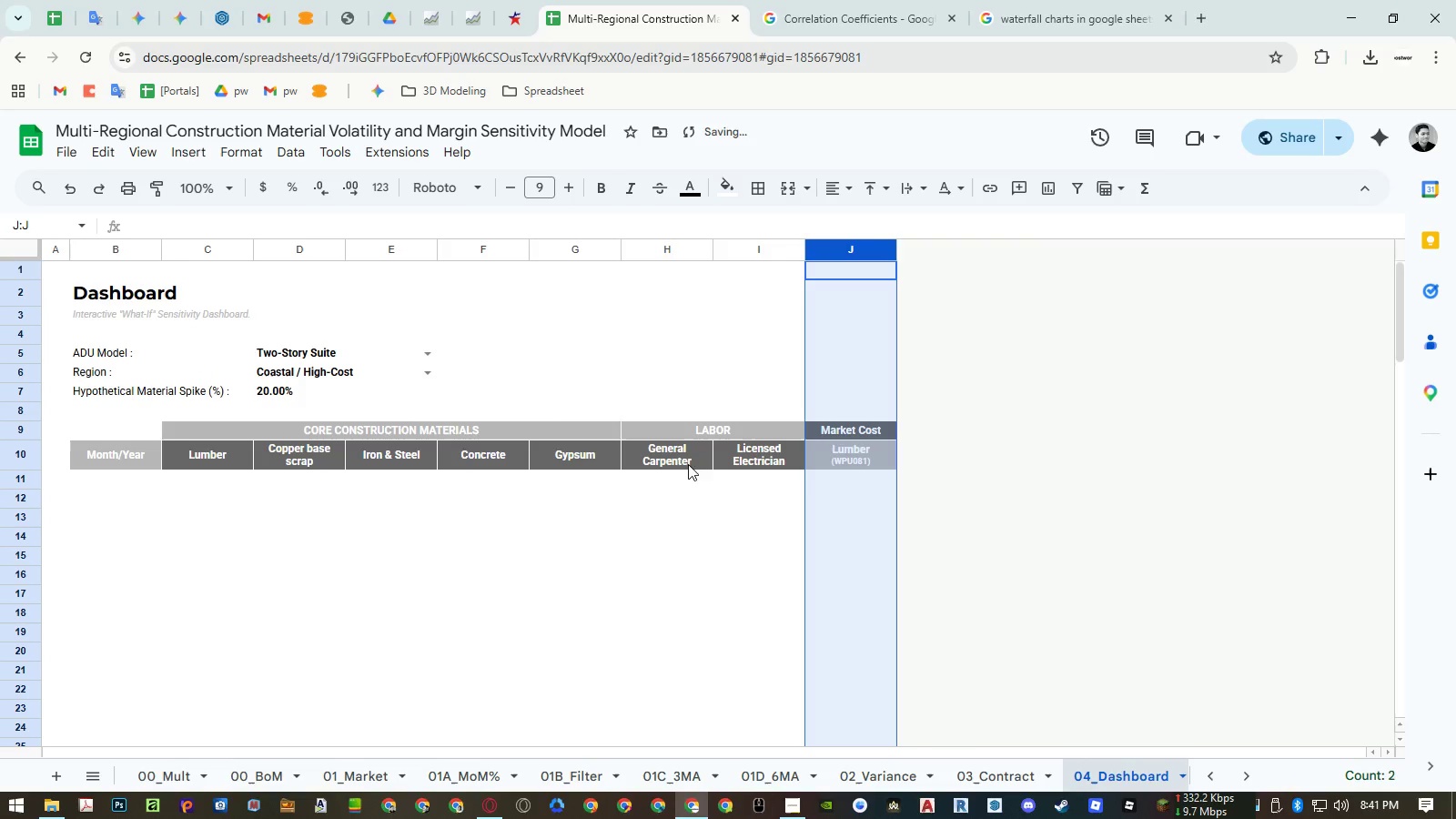 
hold_key(key=ShiftLeft, duration=0.5)
scroll: coordinate [636, 464], scroll_direction: up, amount: 6.0
 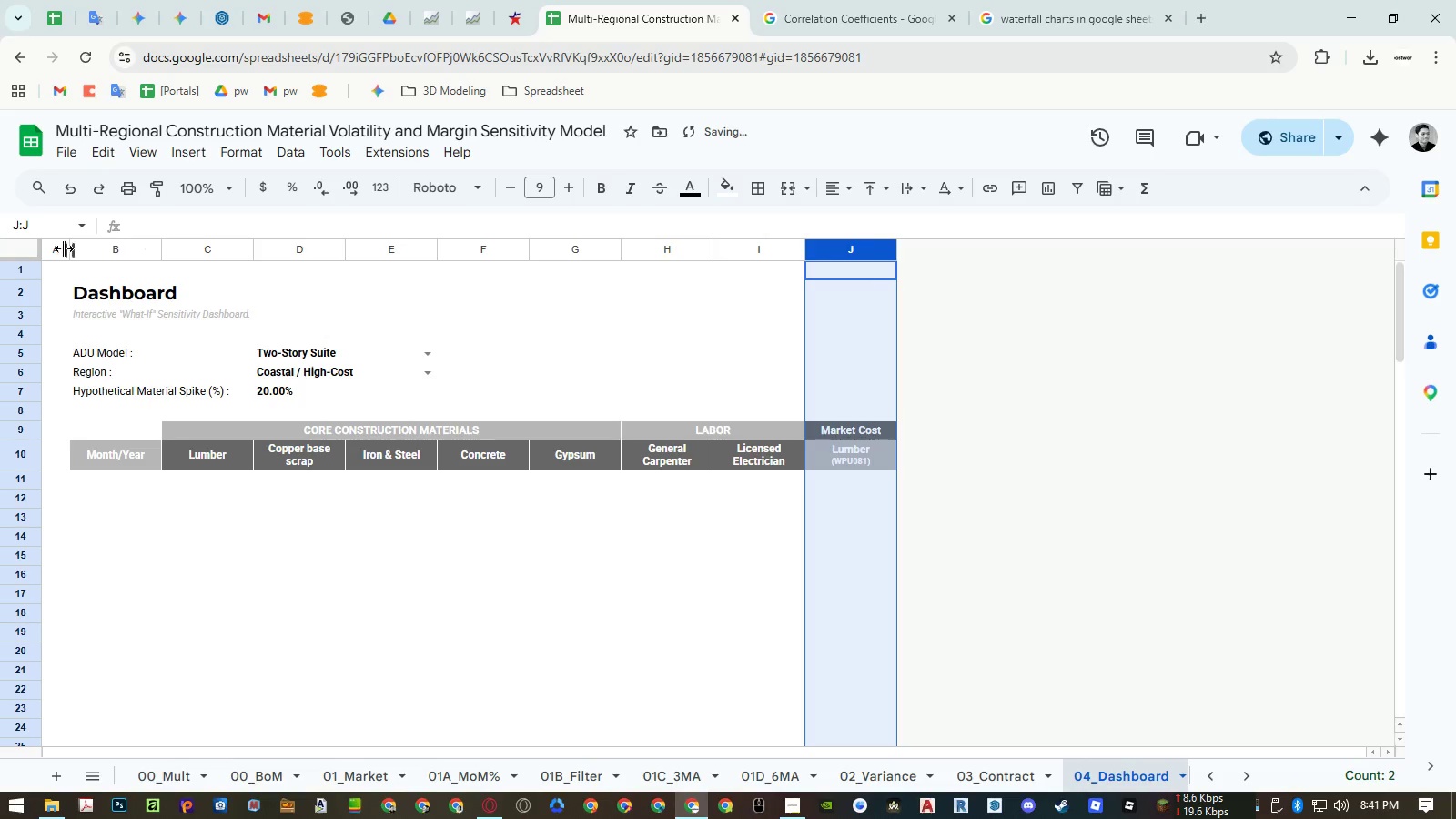 
left_click([52, 248])
 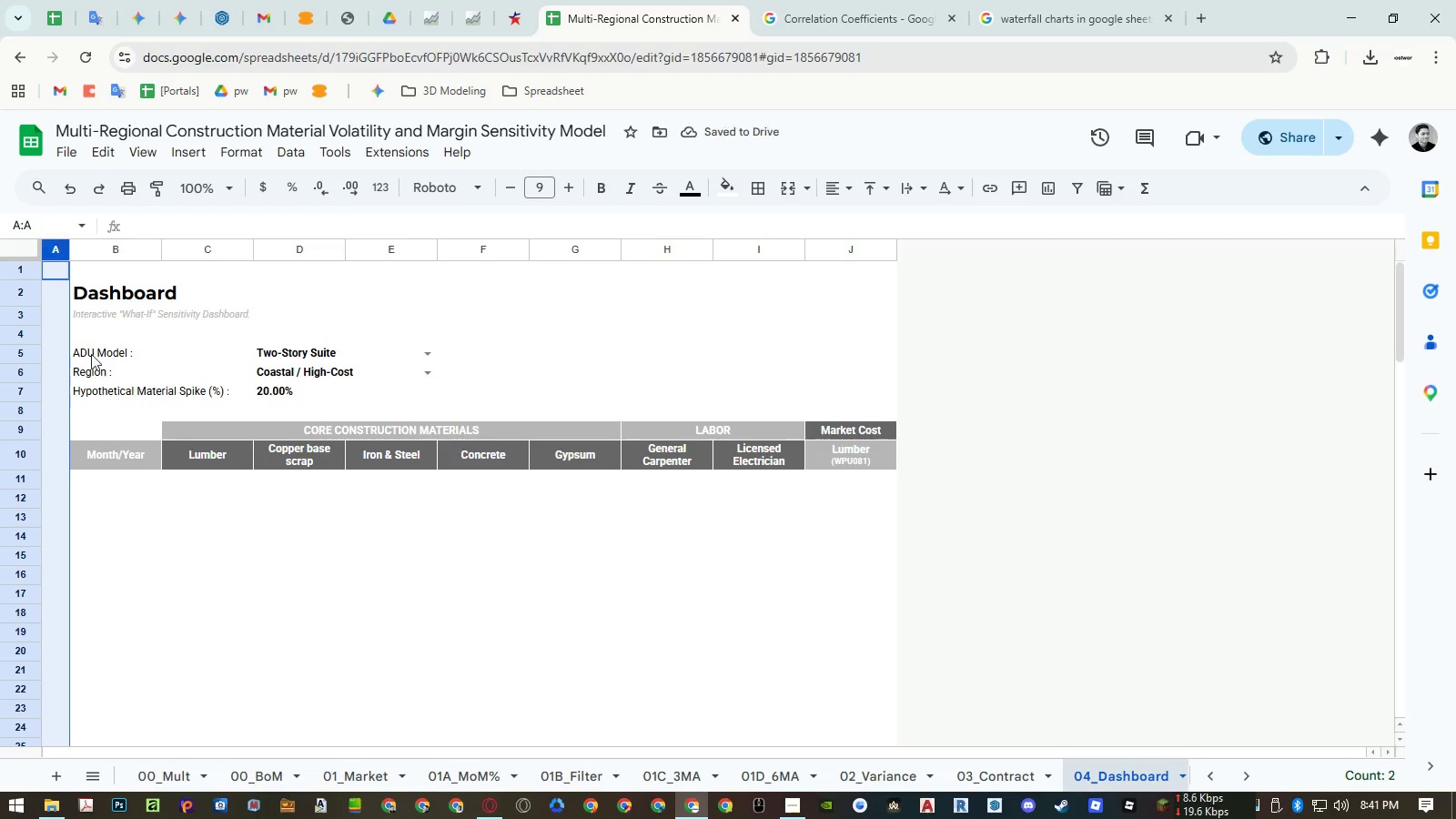 
key(Control+ControlLeft)
 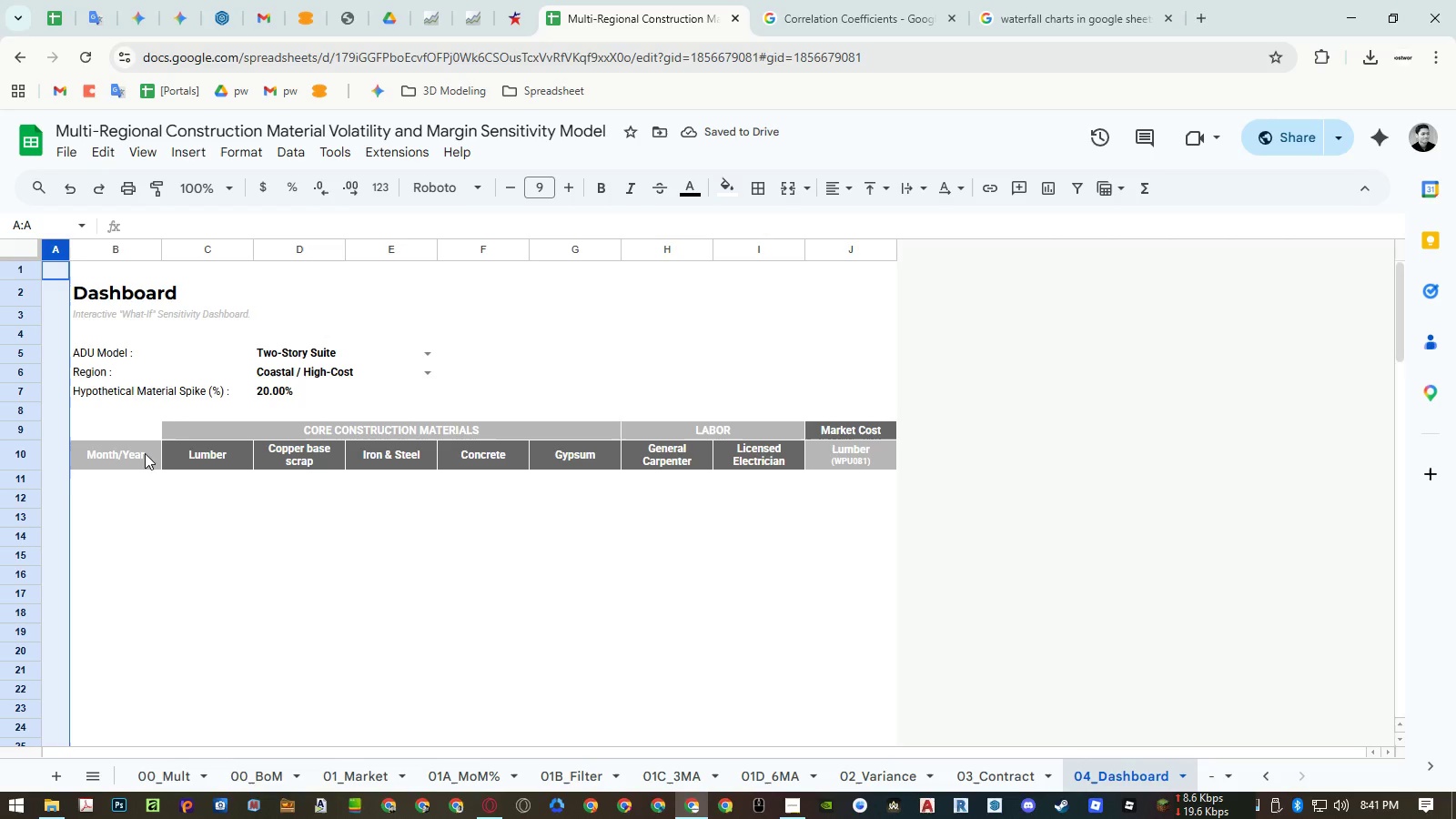 
key(Control+C)
 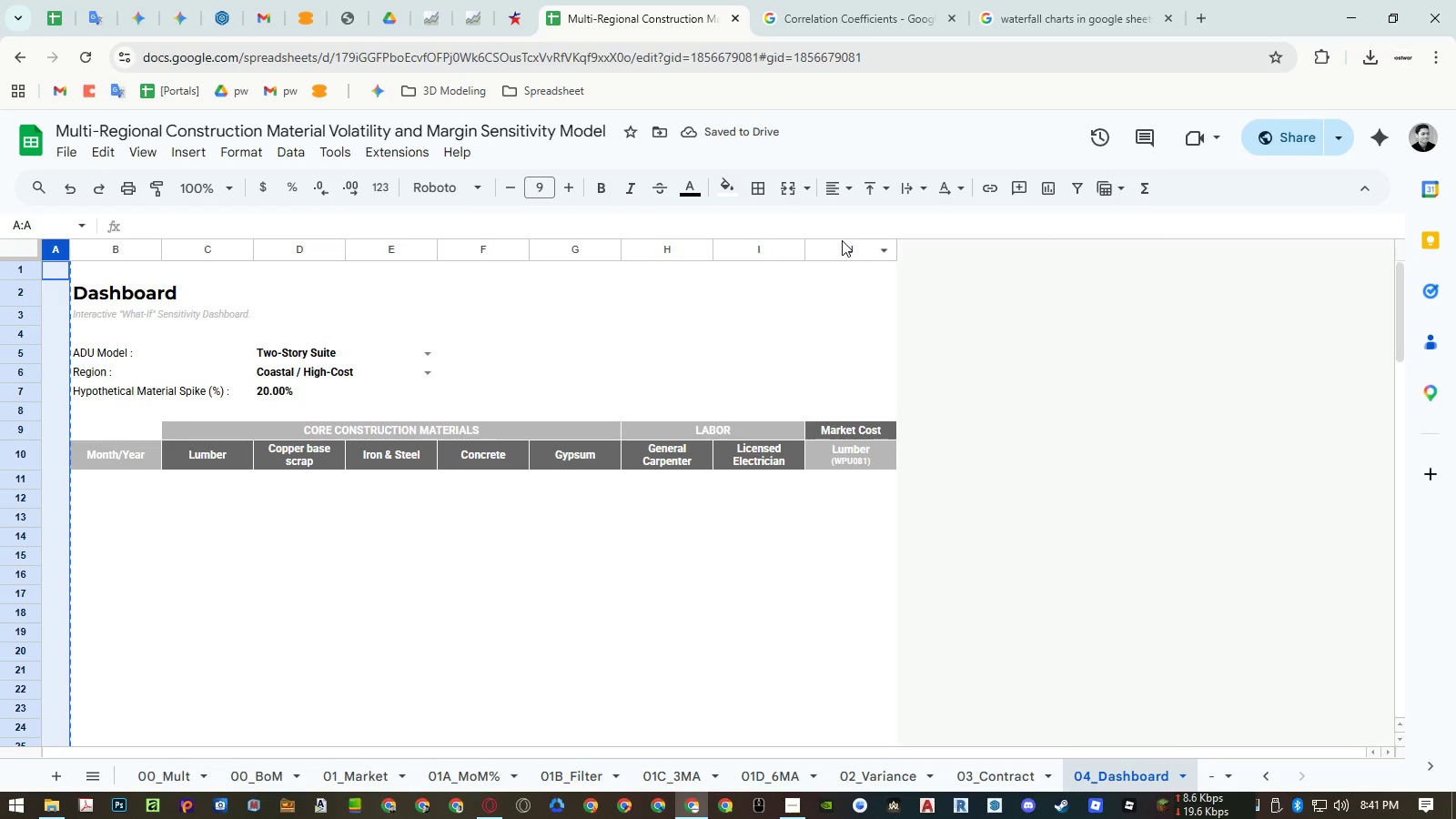 
left_click([845, 249])
 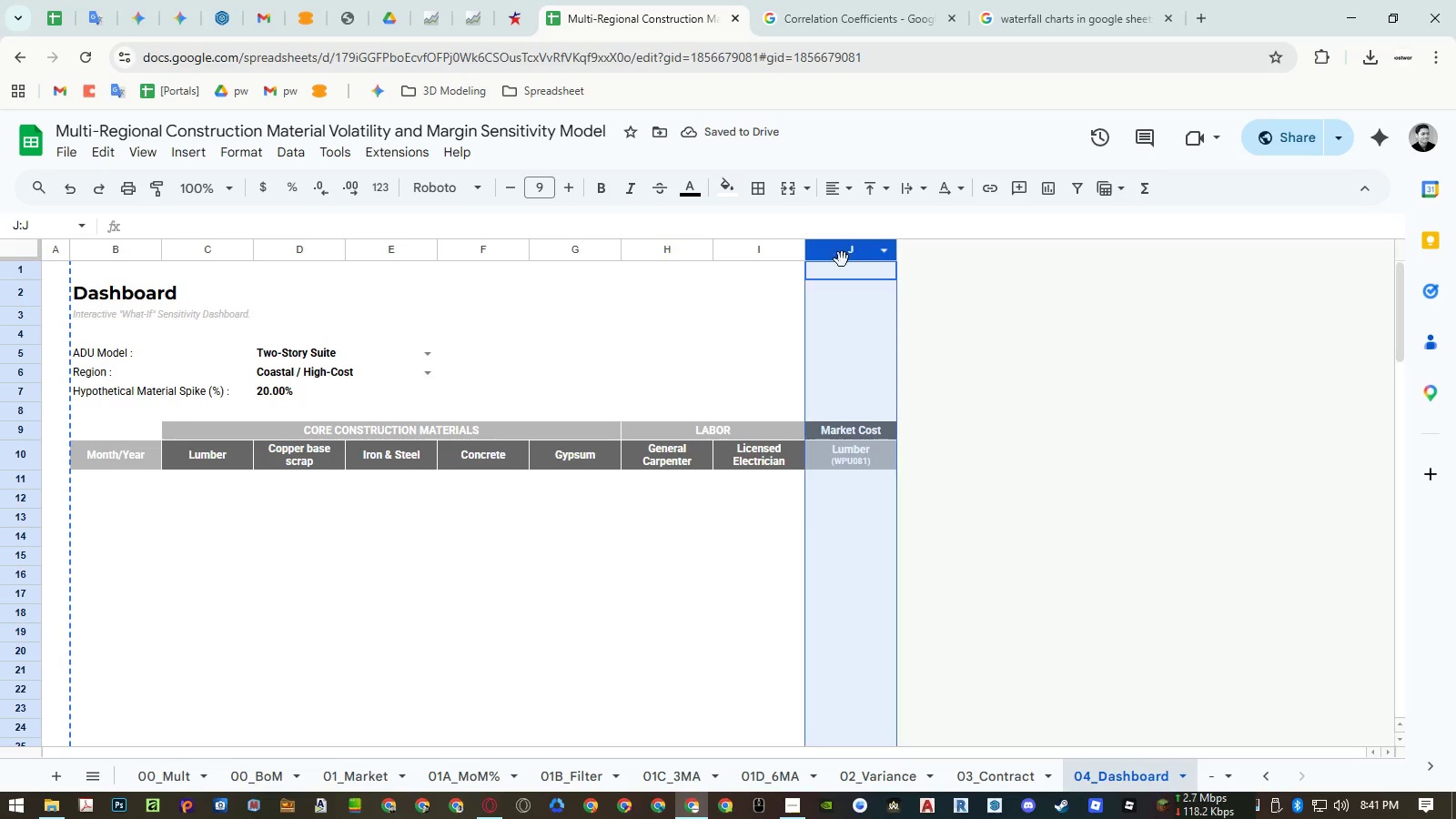 
key(Control+ControlLeft)
 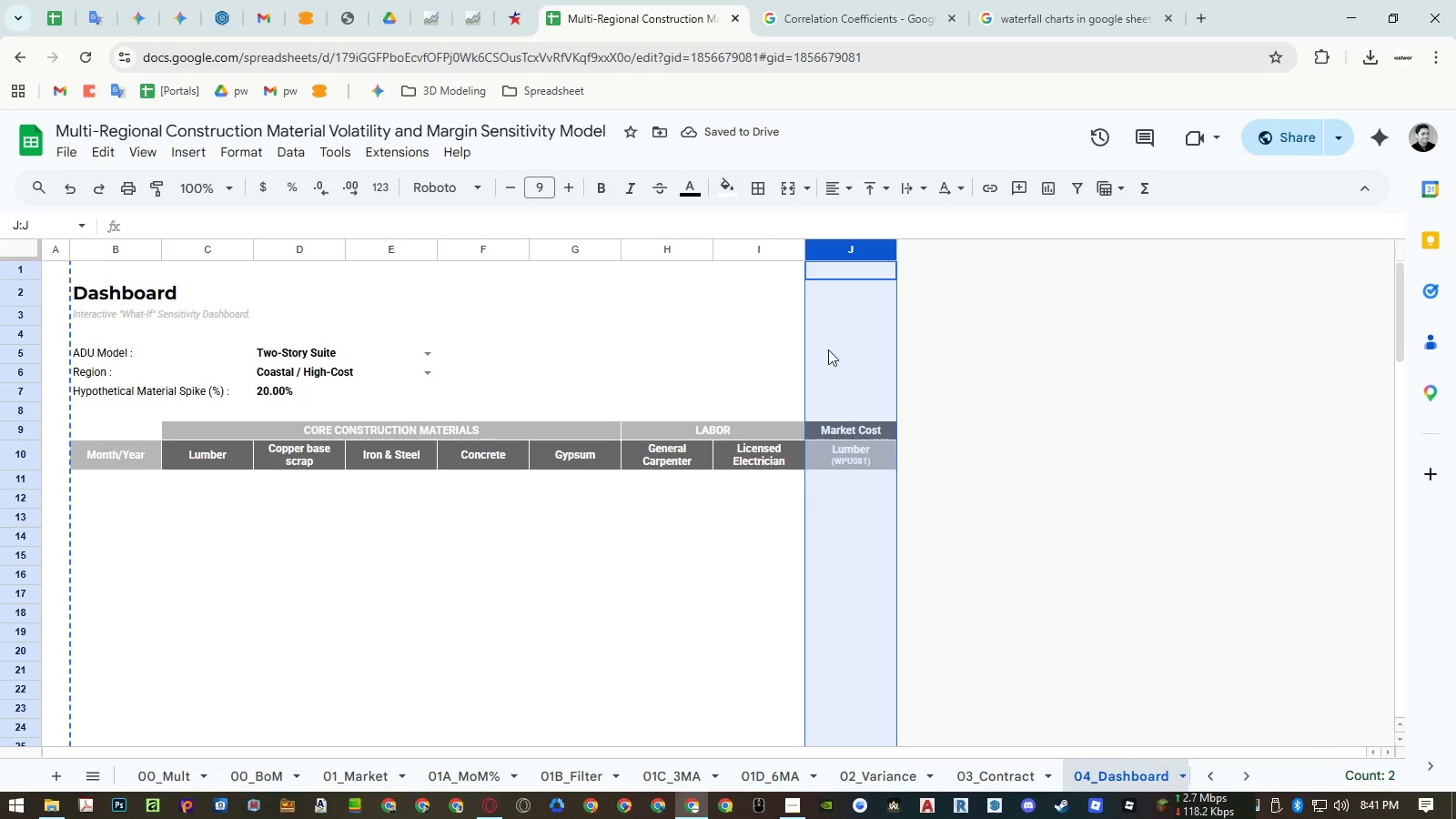 
key(Control+V)
 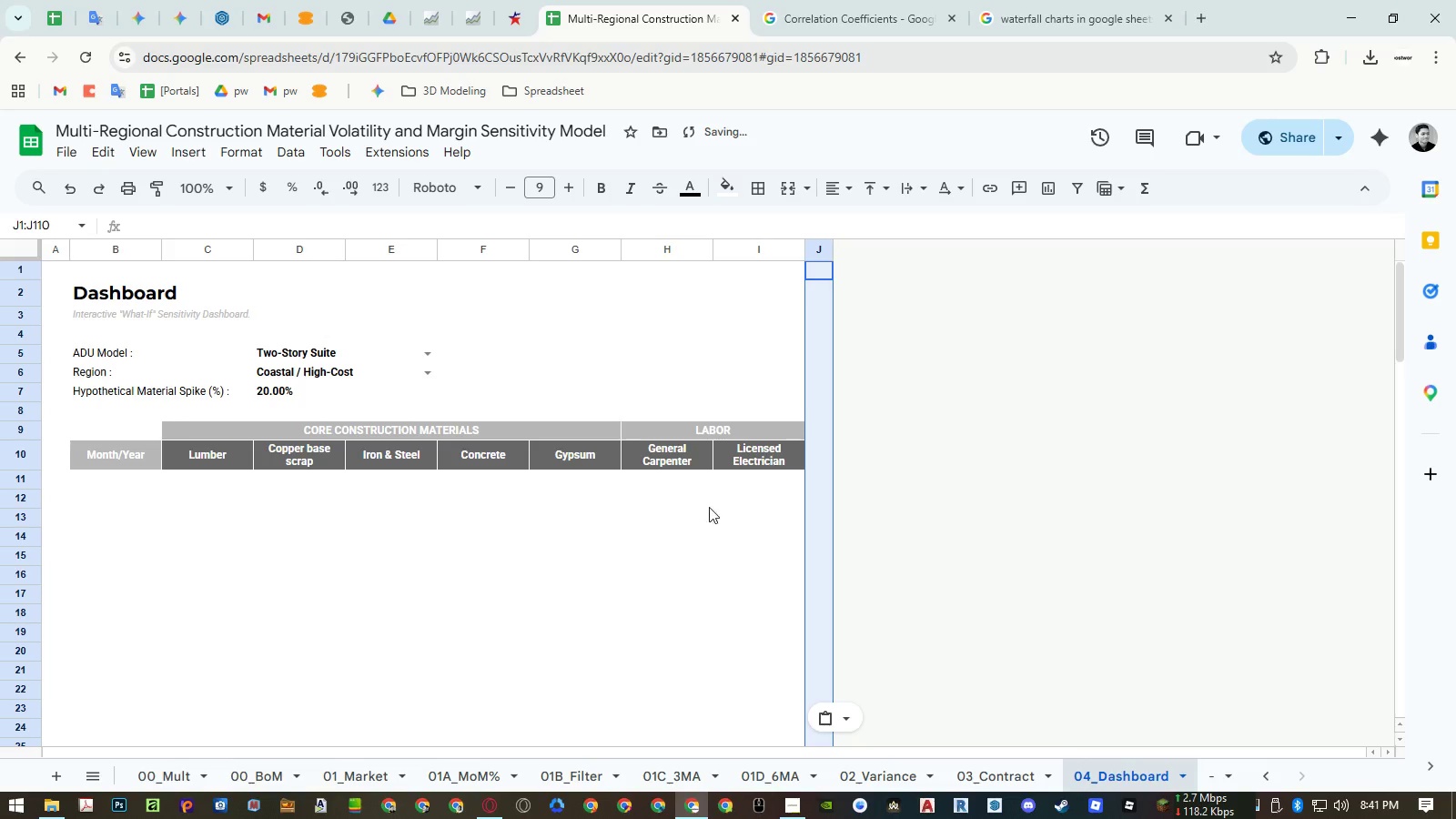 
left_click([672, 544])
 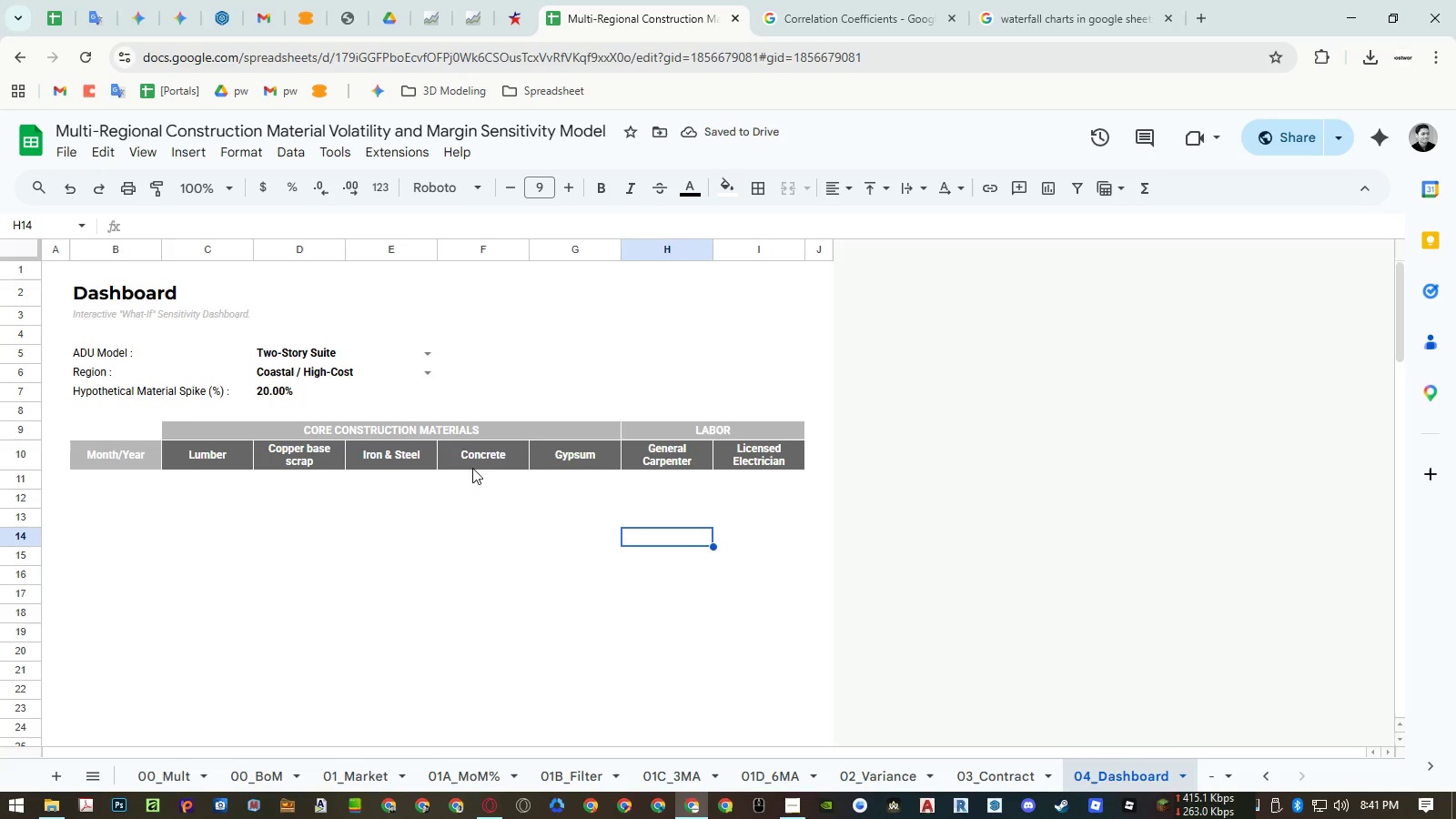 
wait(6.03)
 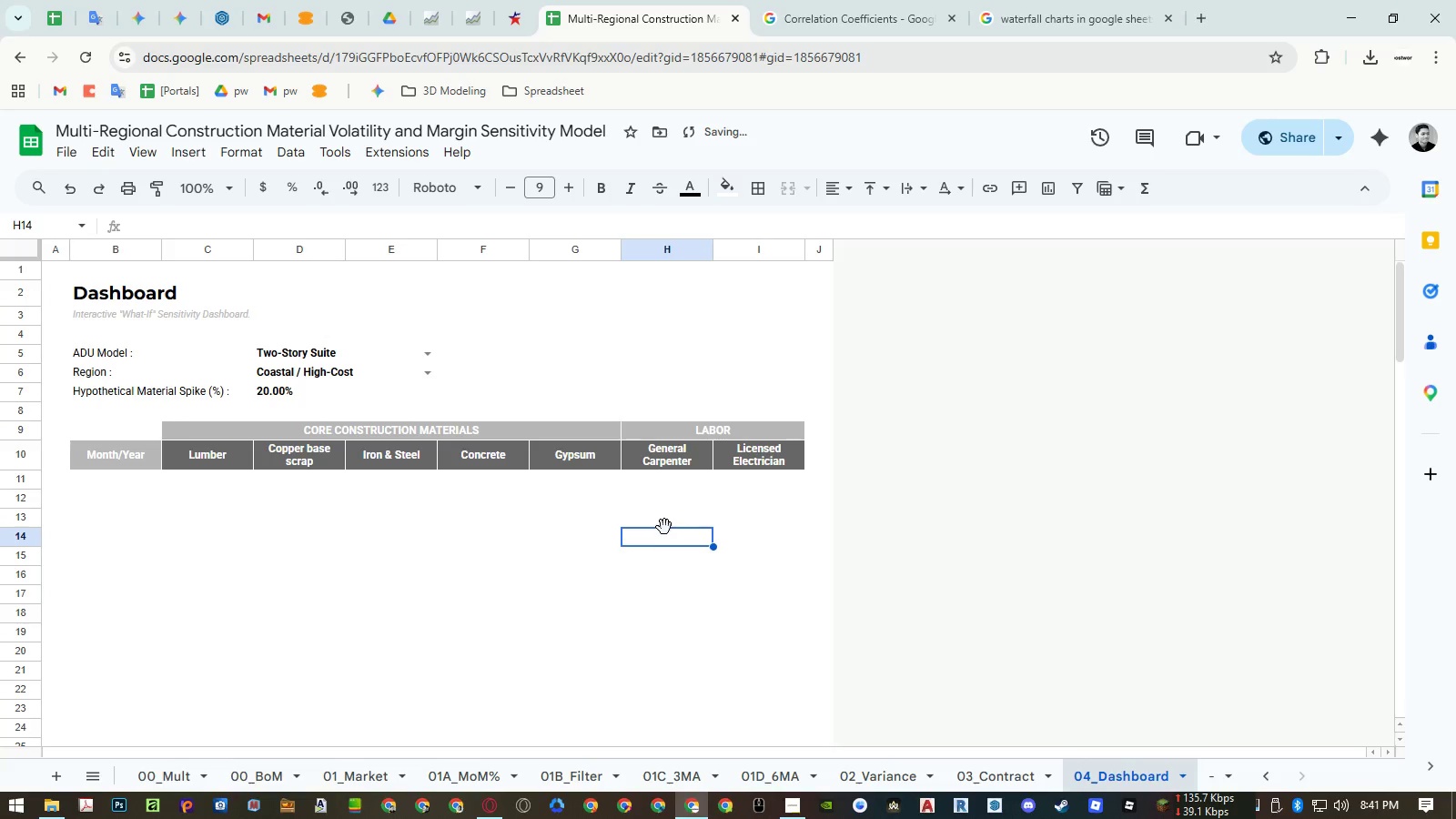 
left_click_drag(start_coordinate=[228, 453], to_coordinate=[735, 455])
 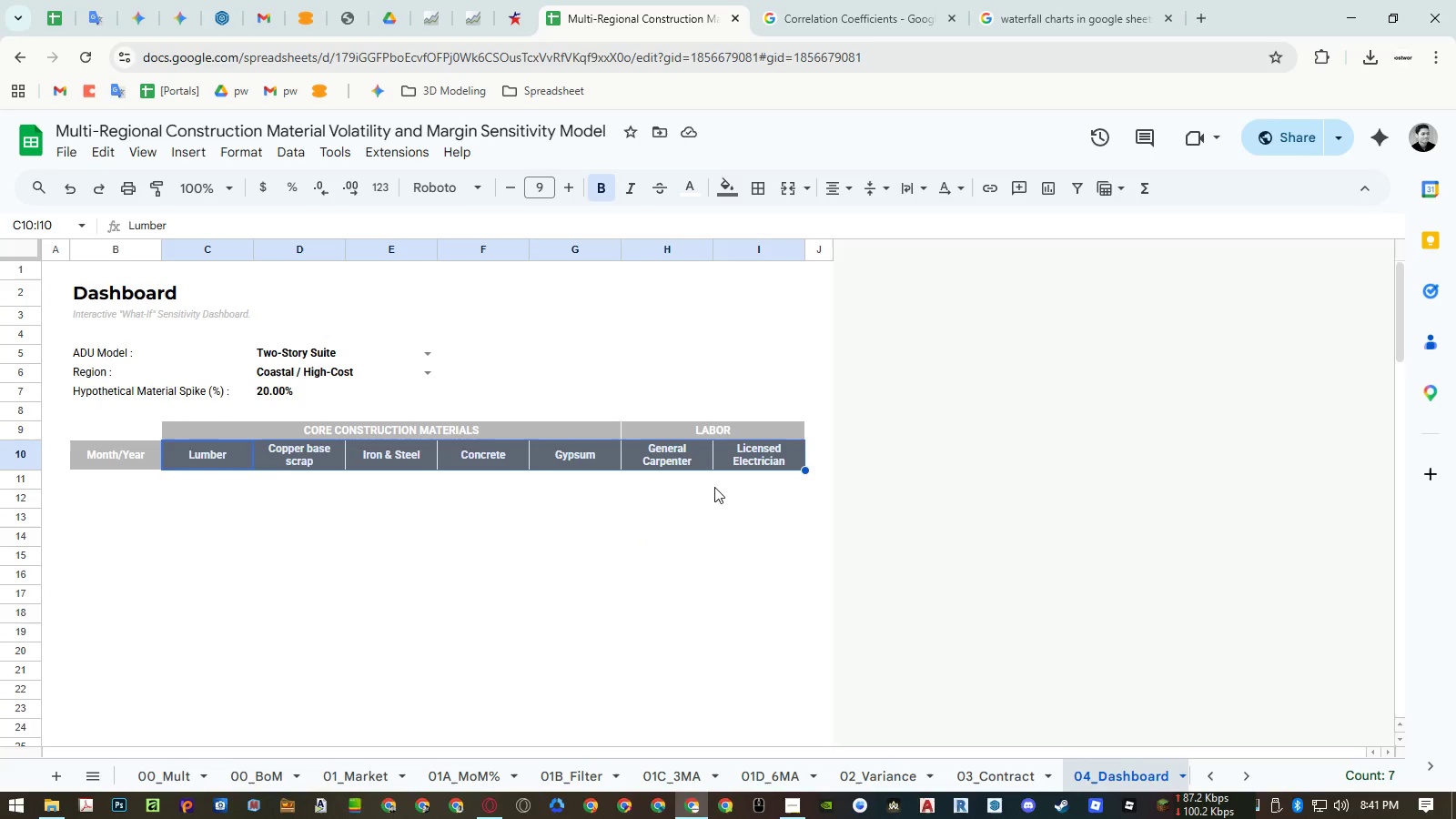 
key(Control+ControlLeft)
 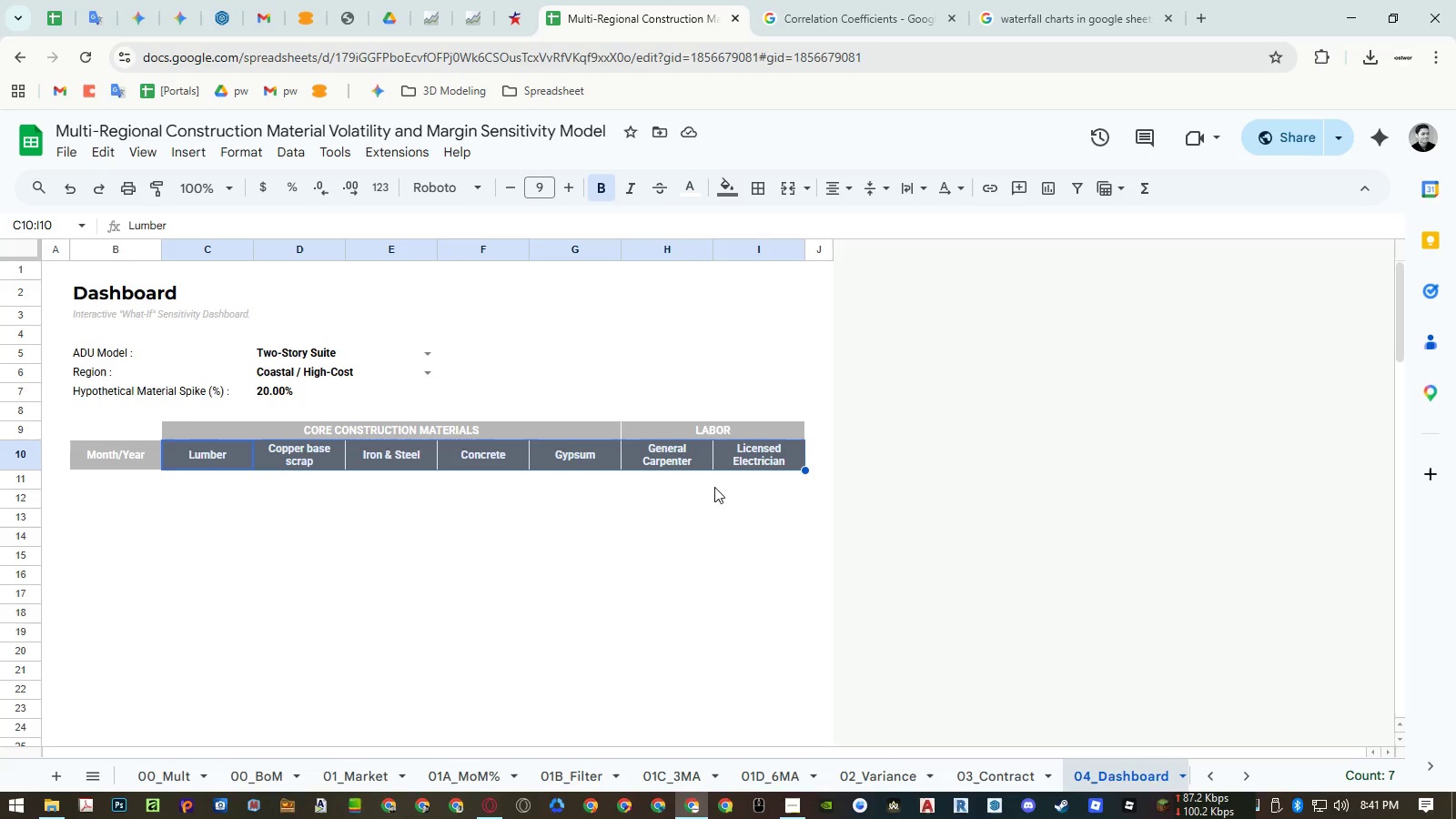 
key(Control+C)
 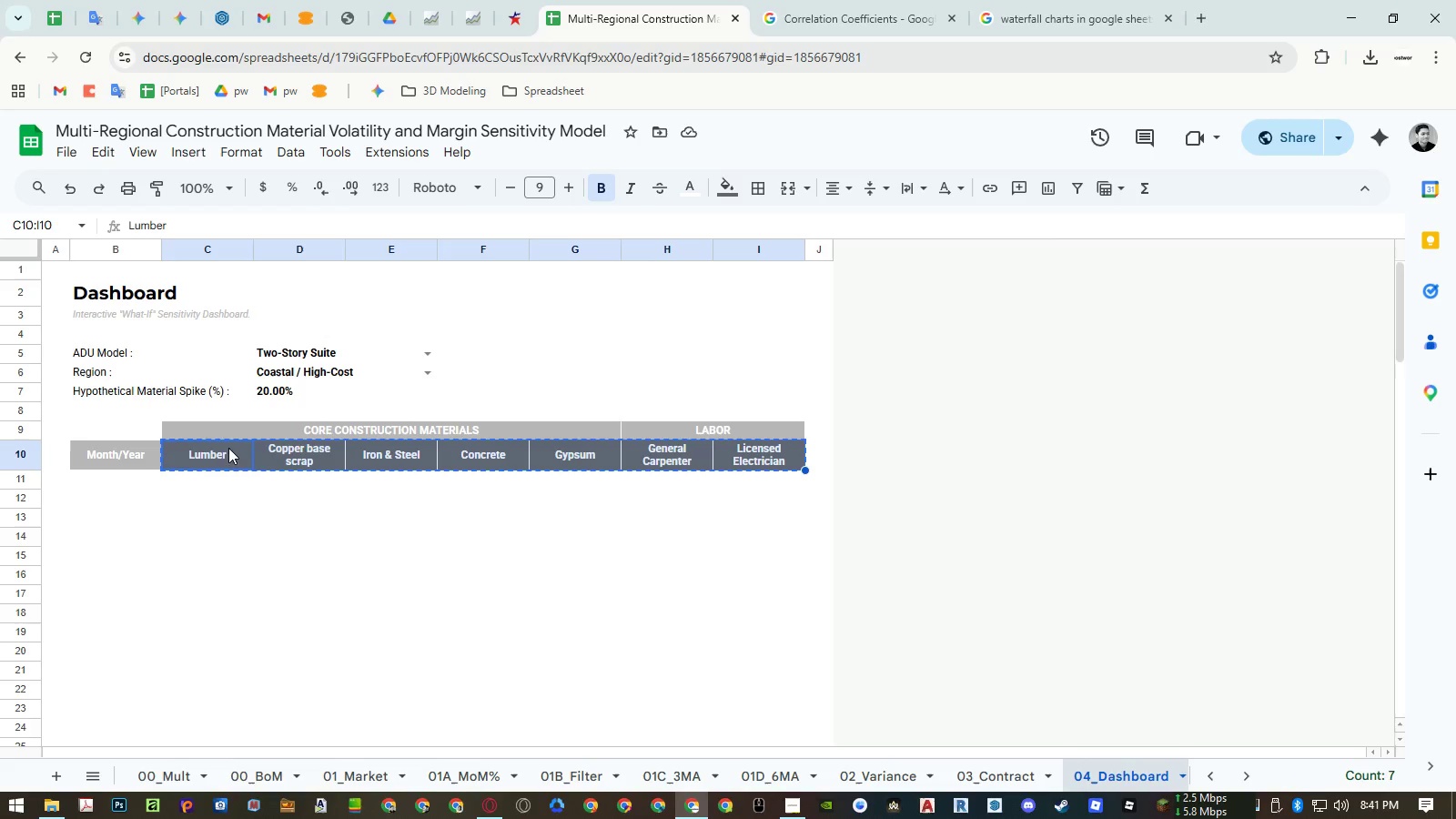 
left_click([132, 450])
 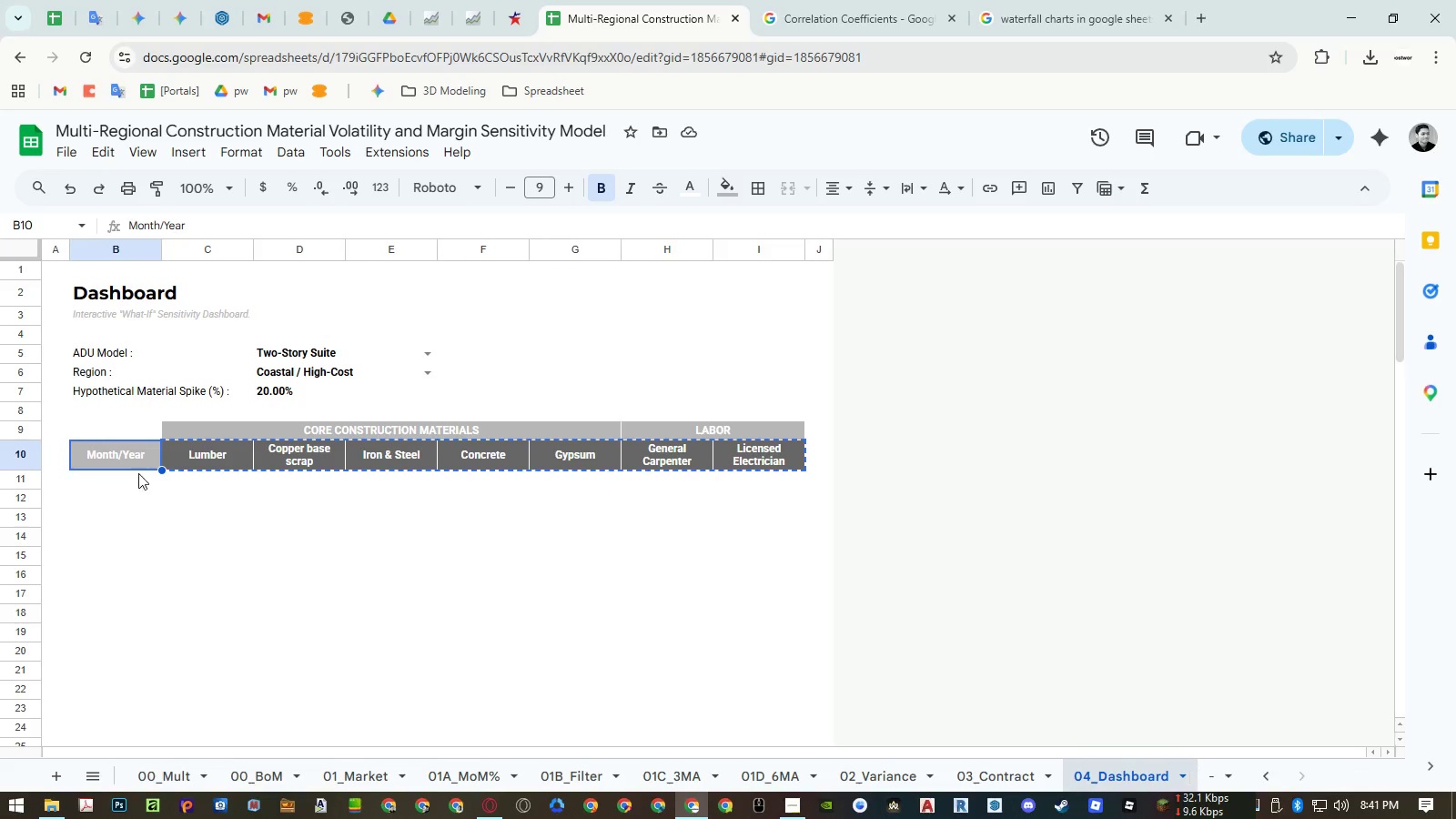 
key(Control+ControlLeft)
 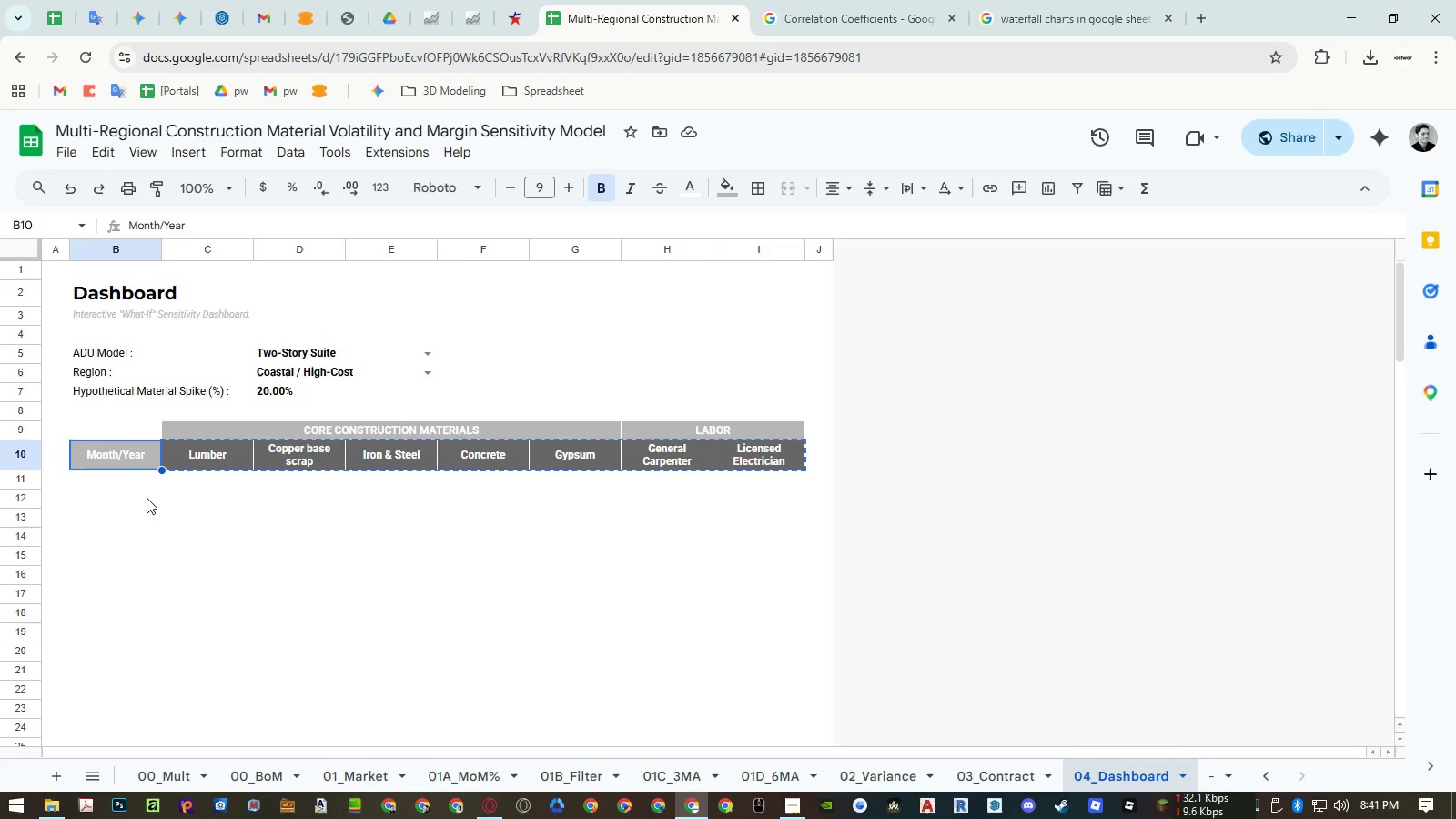 
key(Control+C)
 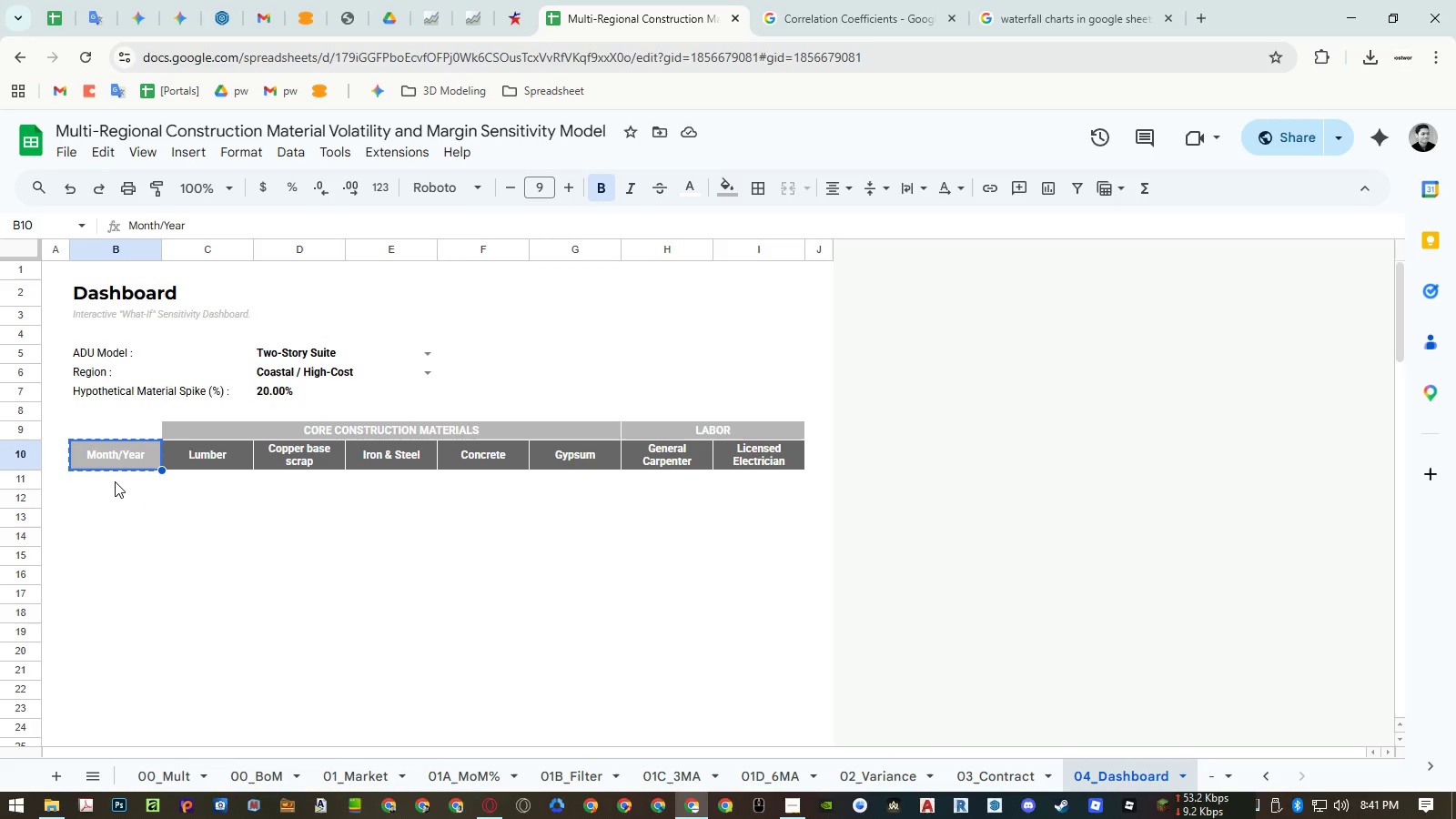 
left_click([114, 480])
 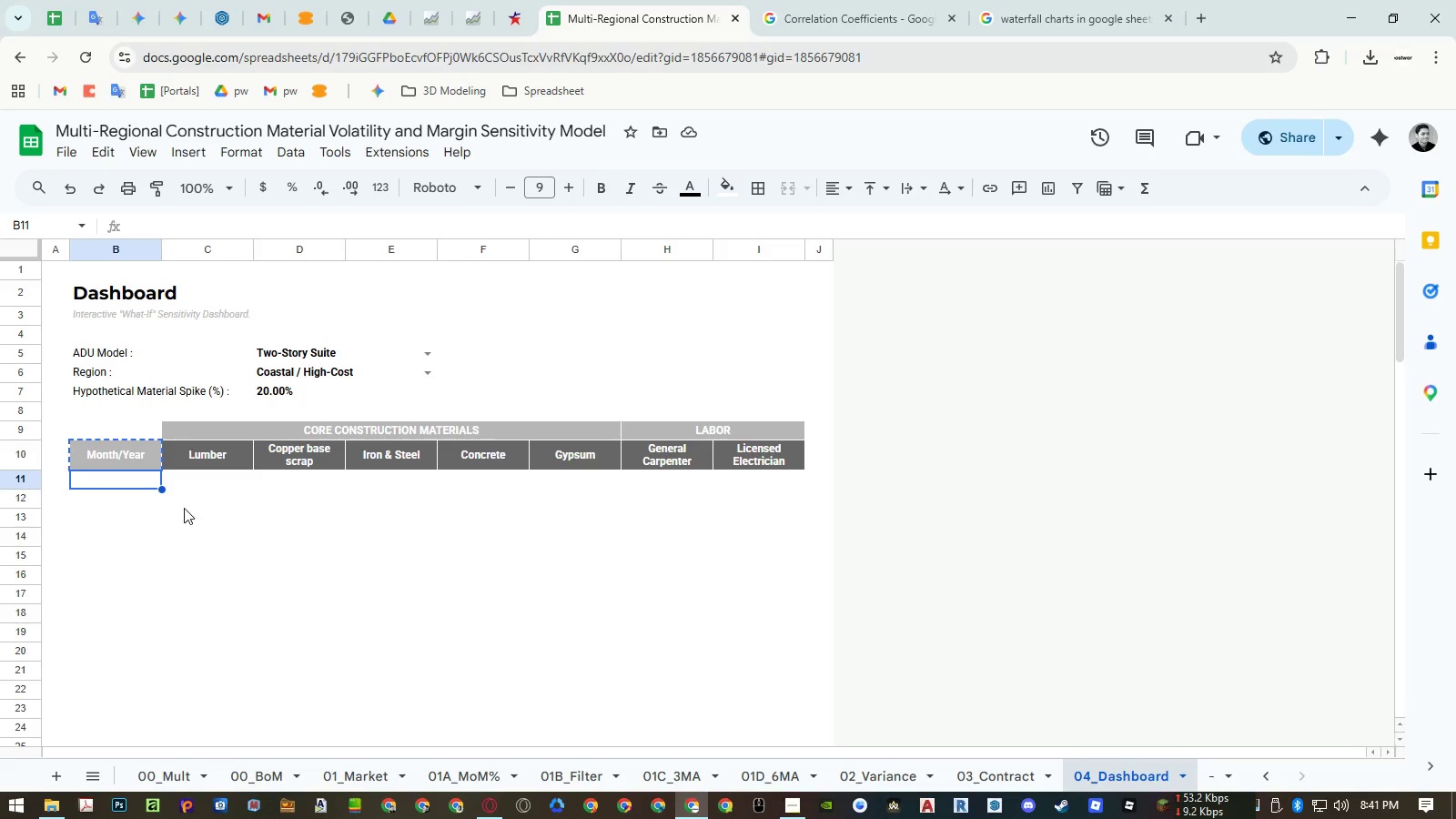 
key(Control+ControlLeft)
 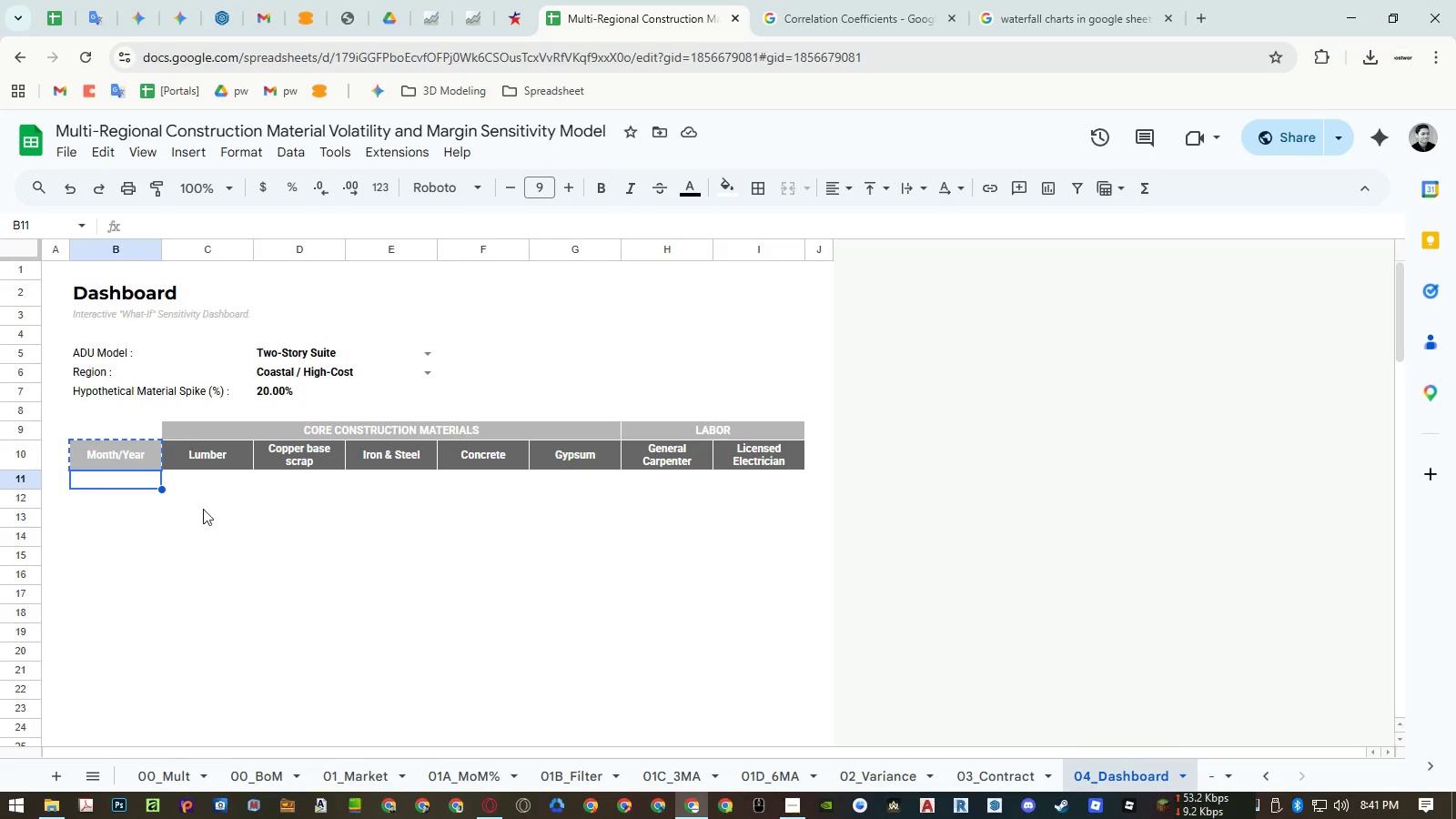 
key(Control+V)
 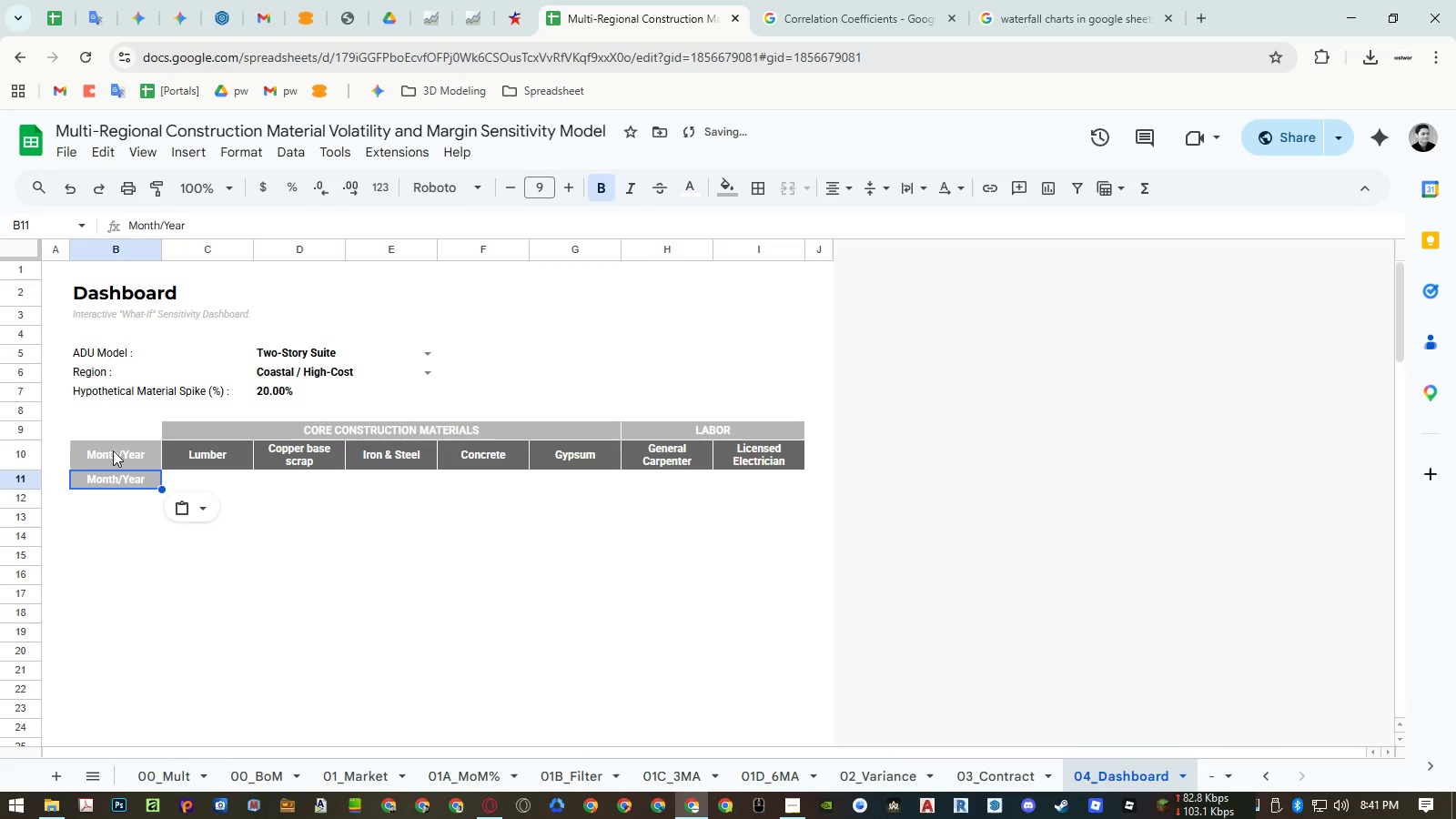 
left_click([104, 437])
 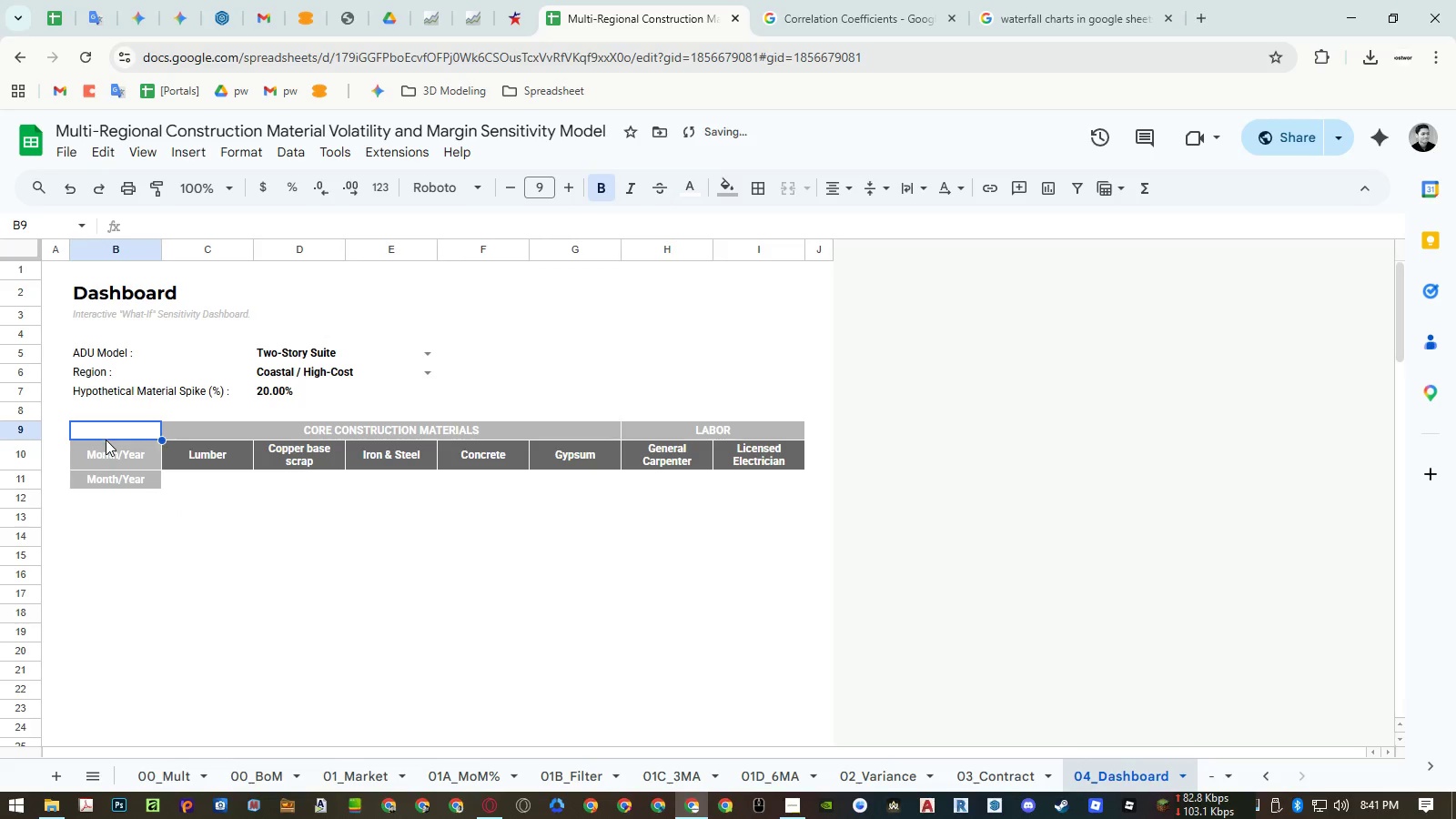 
key(Control+ControlLeft)
 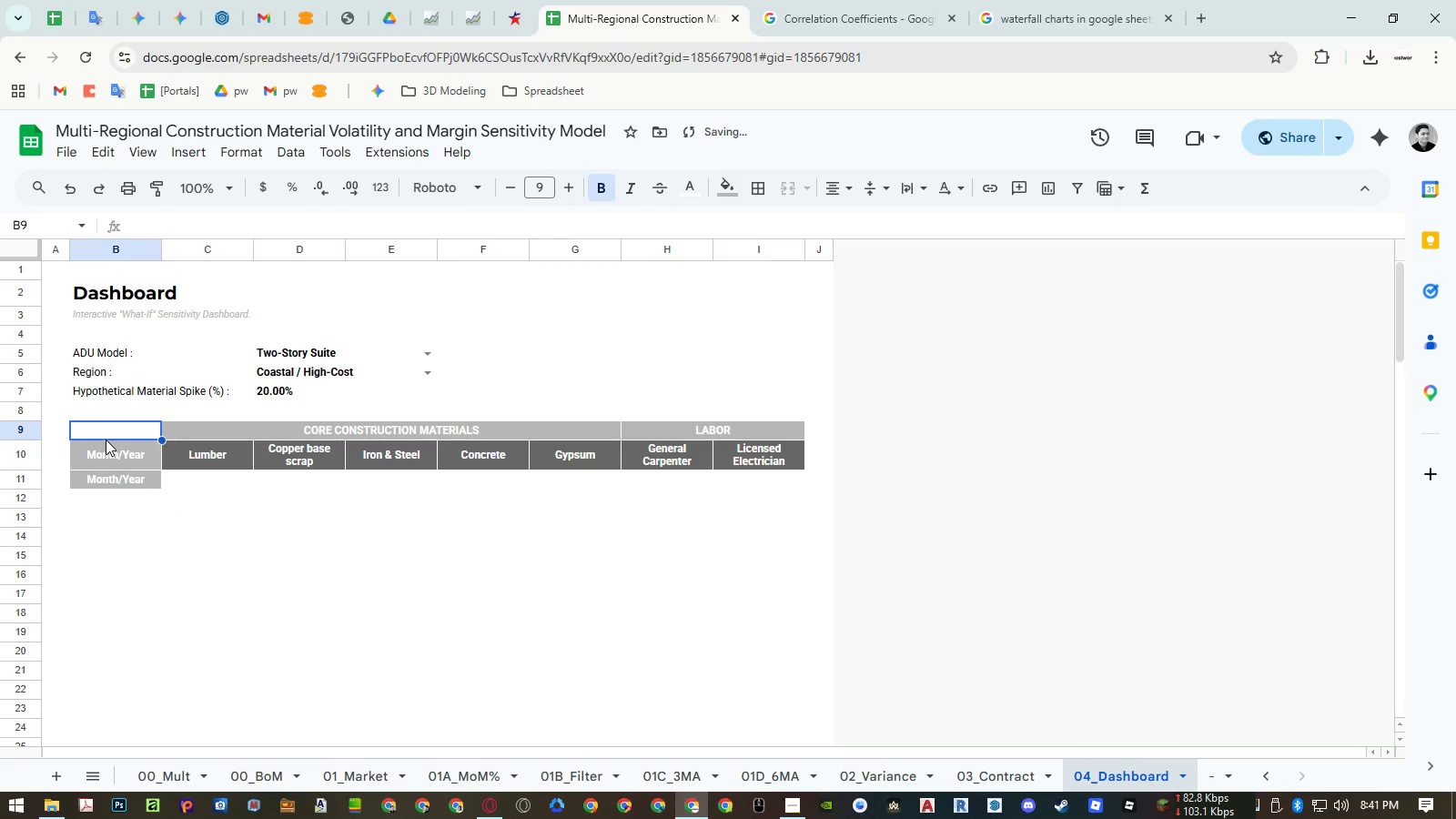 
key(Control+C)
 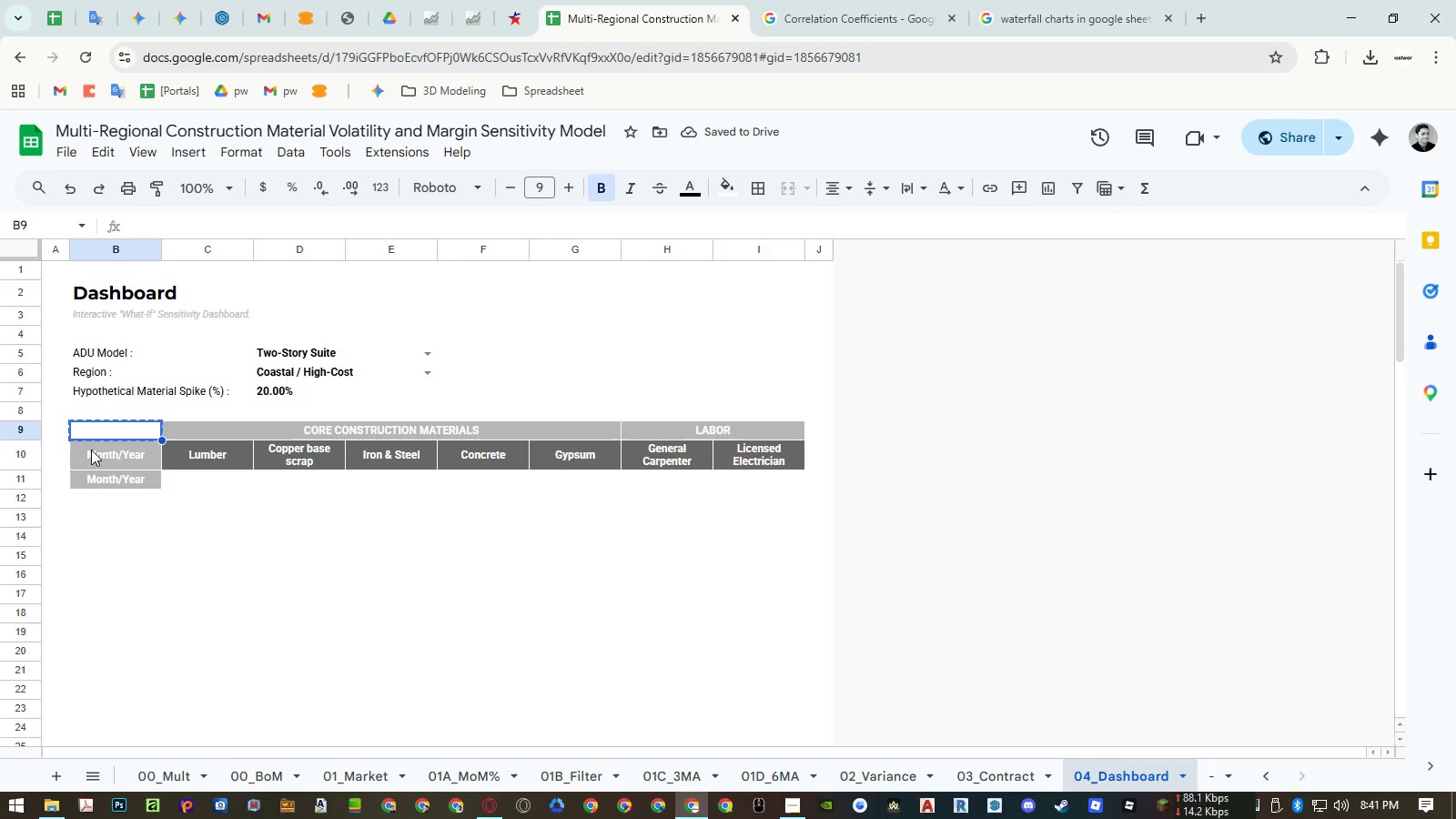 
left_click([98, 454])
 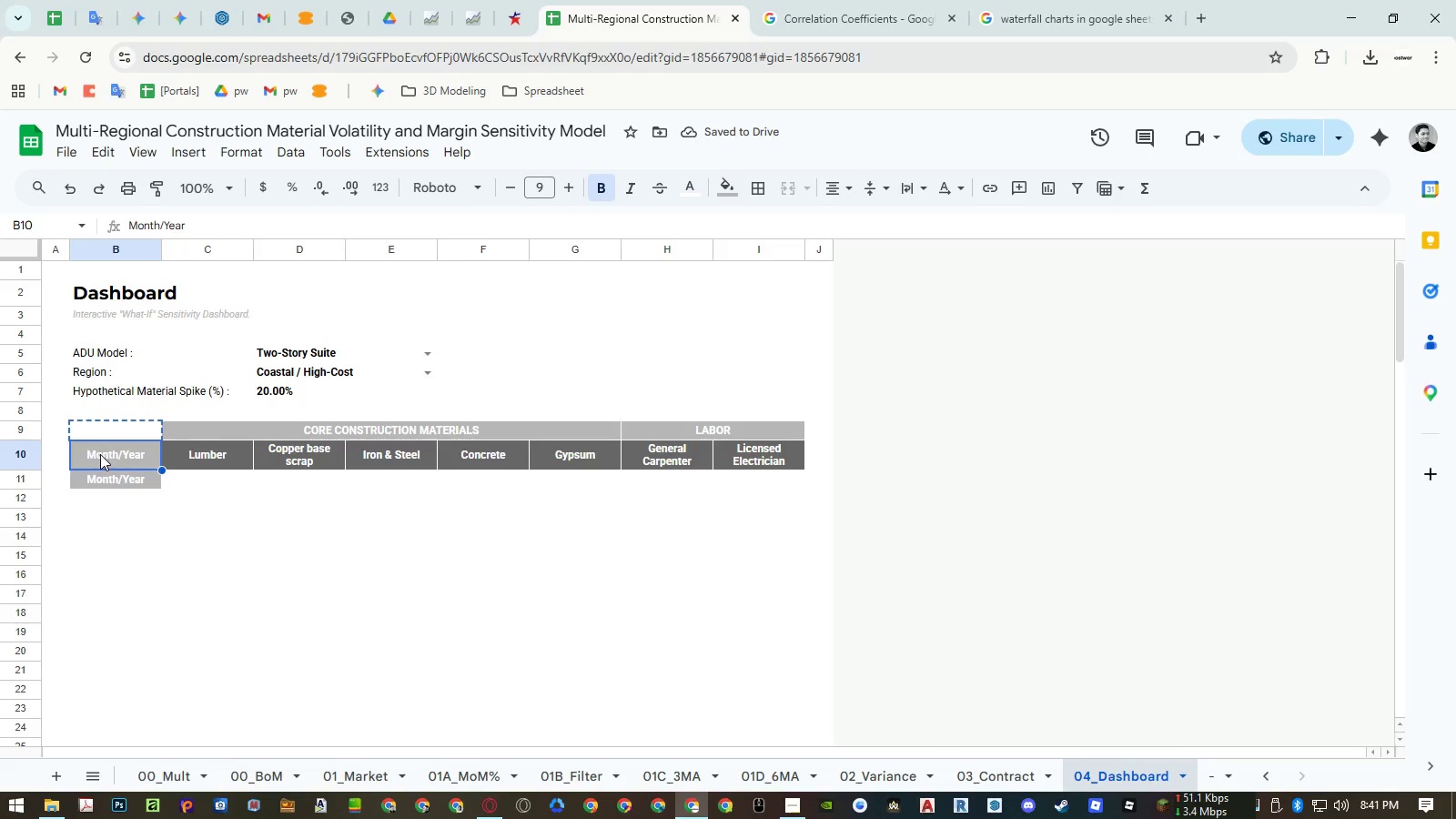 
key(Control+ControlLeft)
 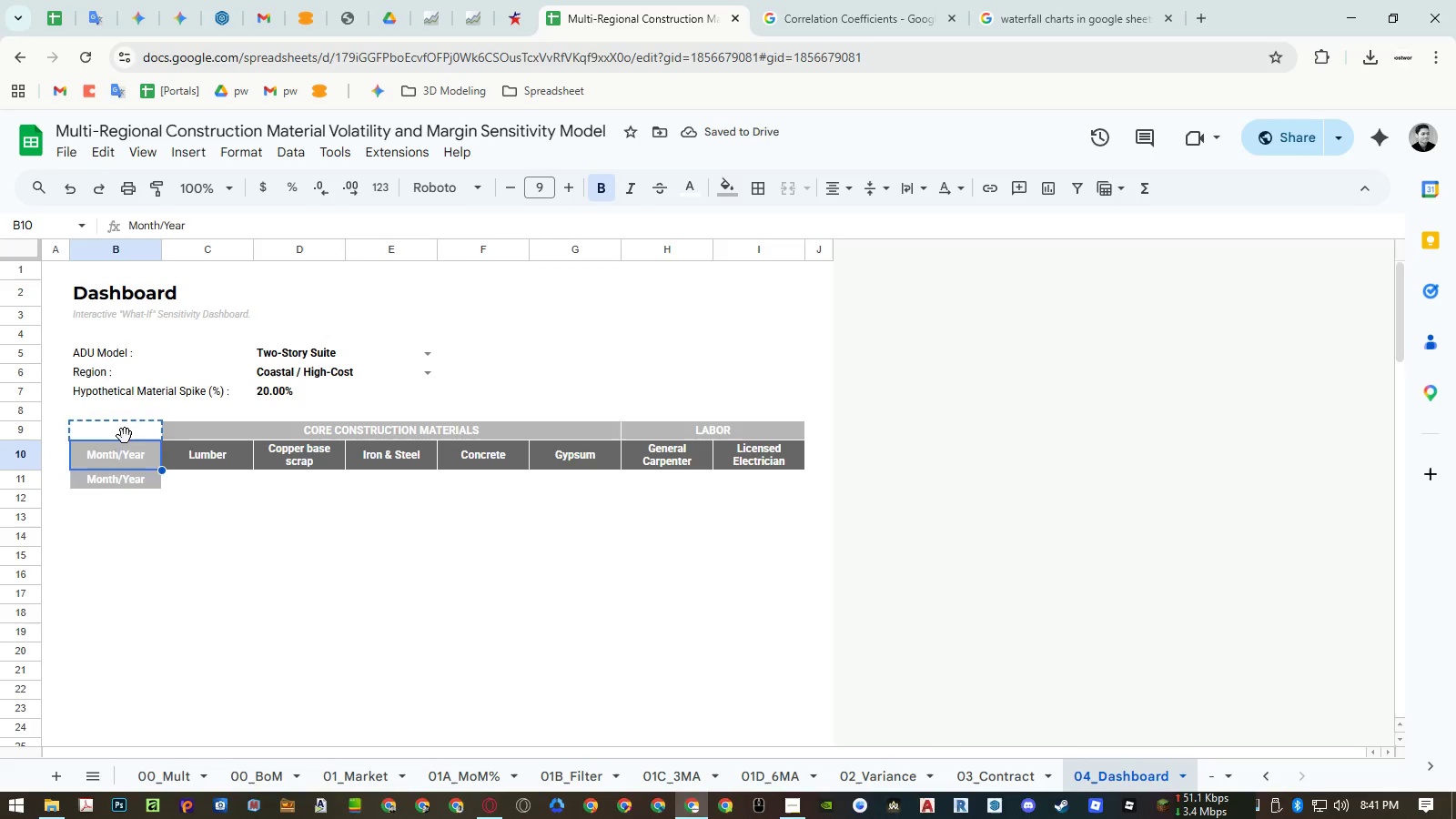 
key(Control+V)
 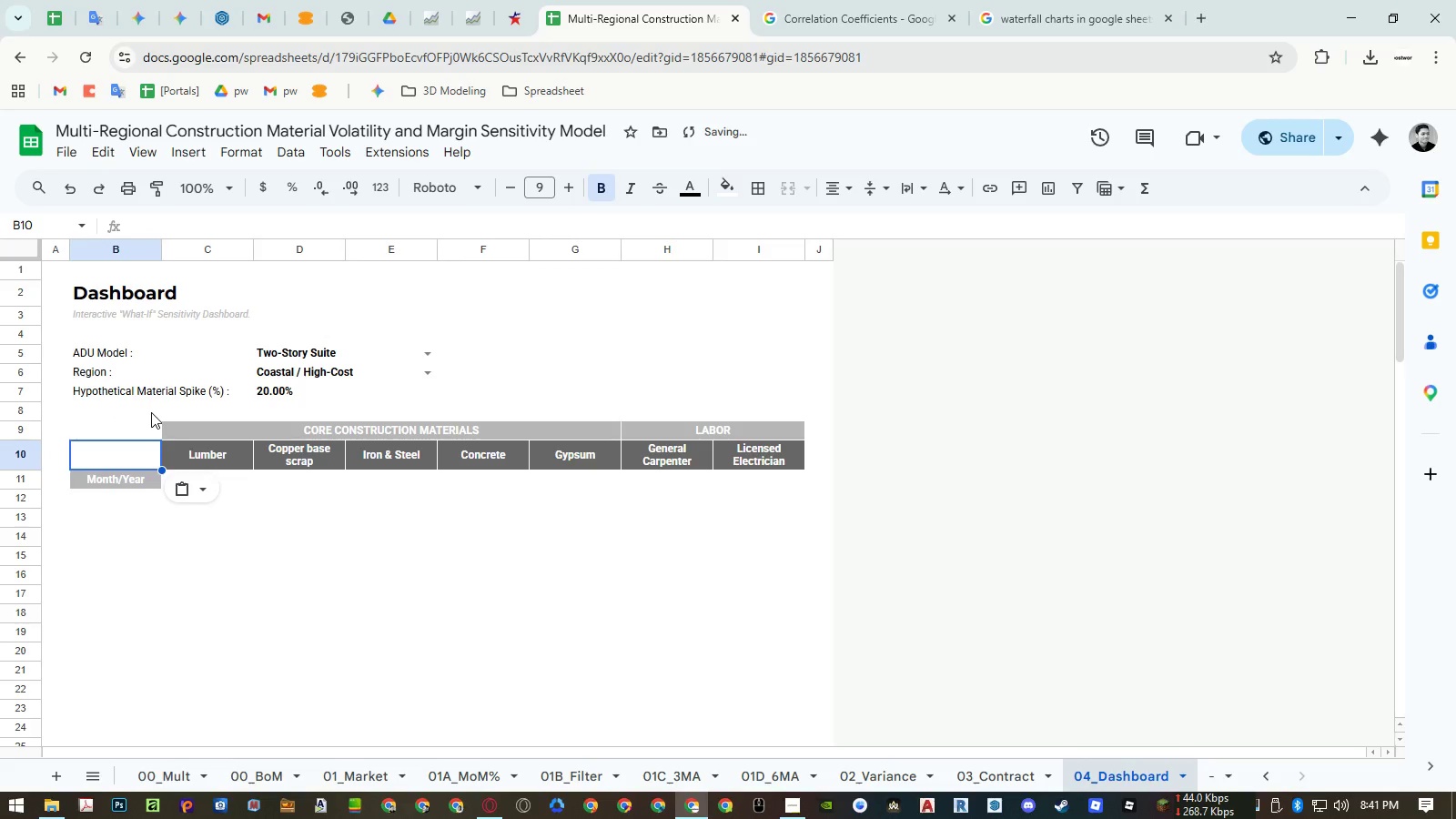 
hold_key(key=ControlLeft, duration=0.41)
 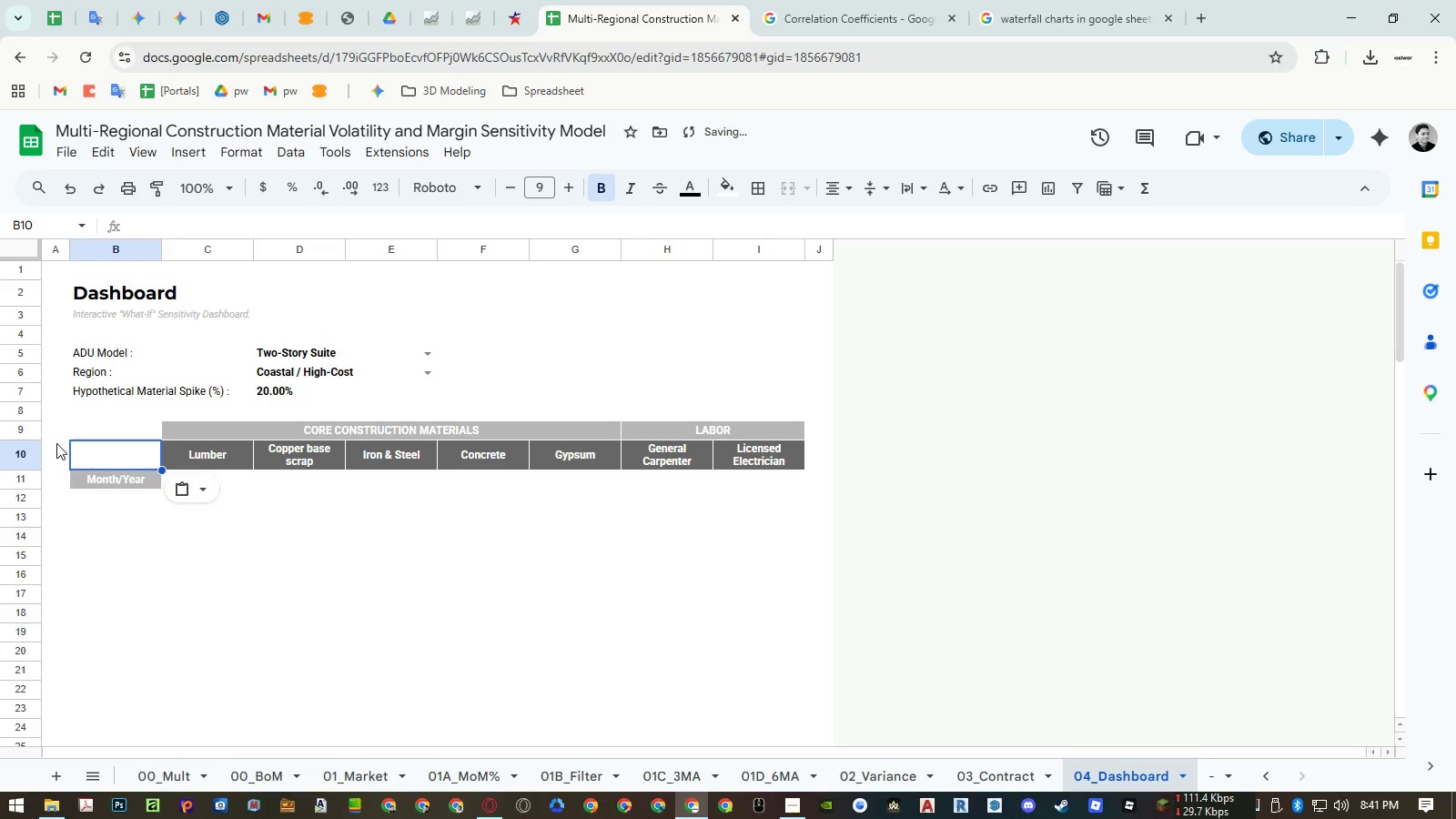 
key(Control+ControlLeft)
 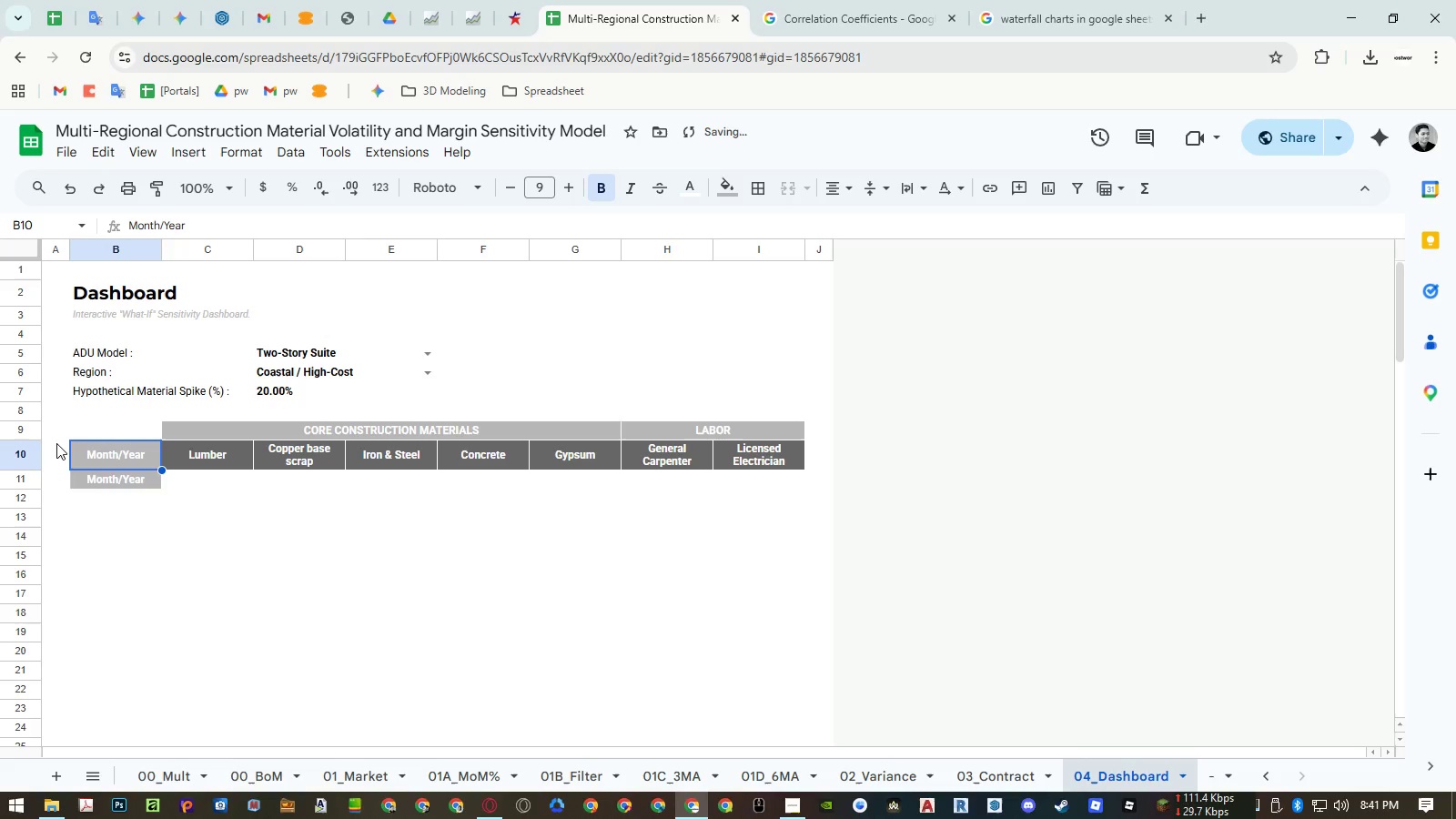 
key(Control+Z)
 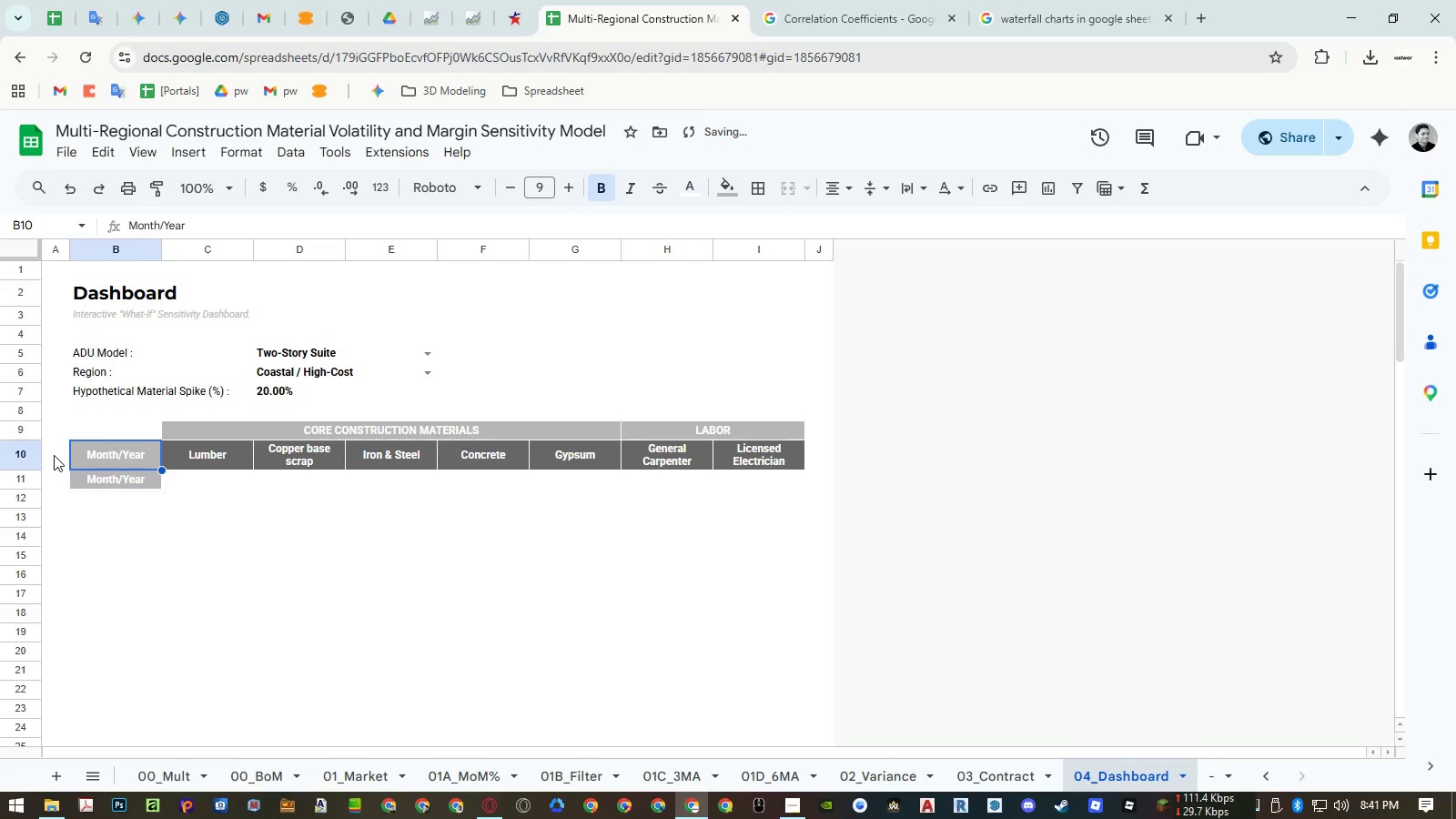 
left_click([54, 455])
 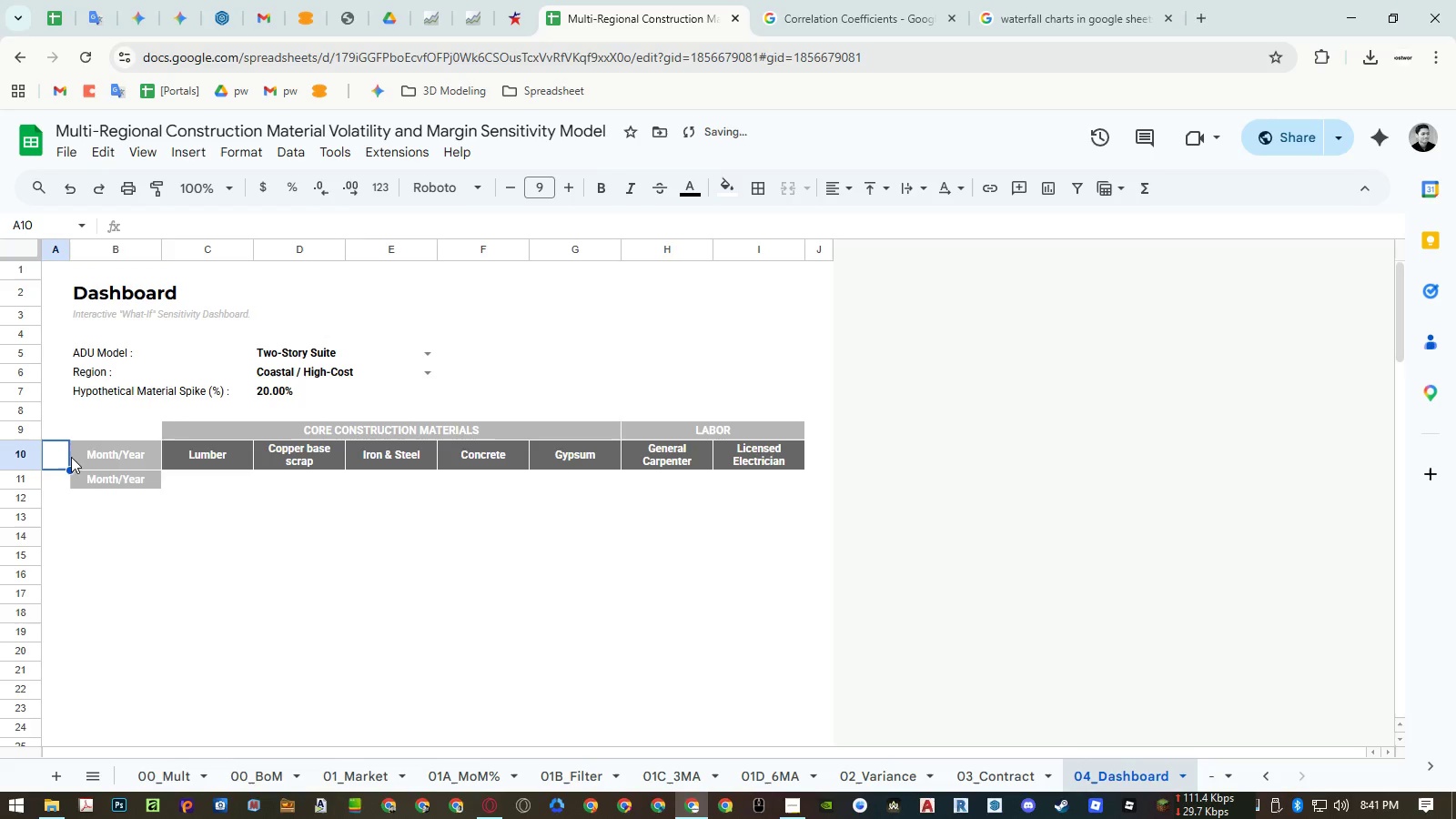 
key(Control+ControlLeft)
 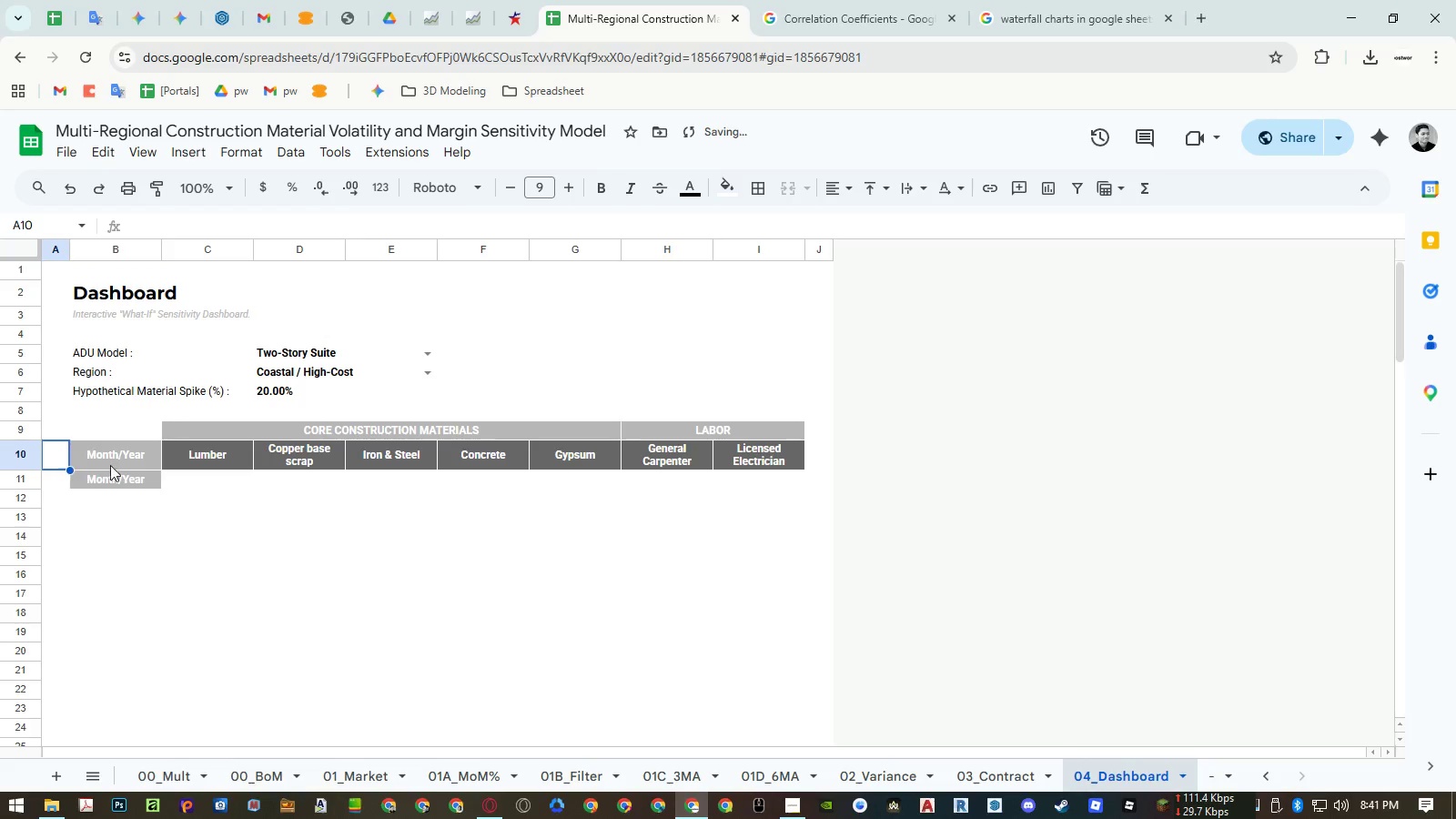 
key(Control+C)
 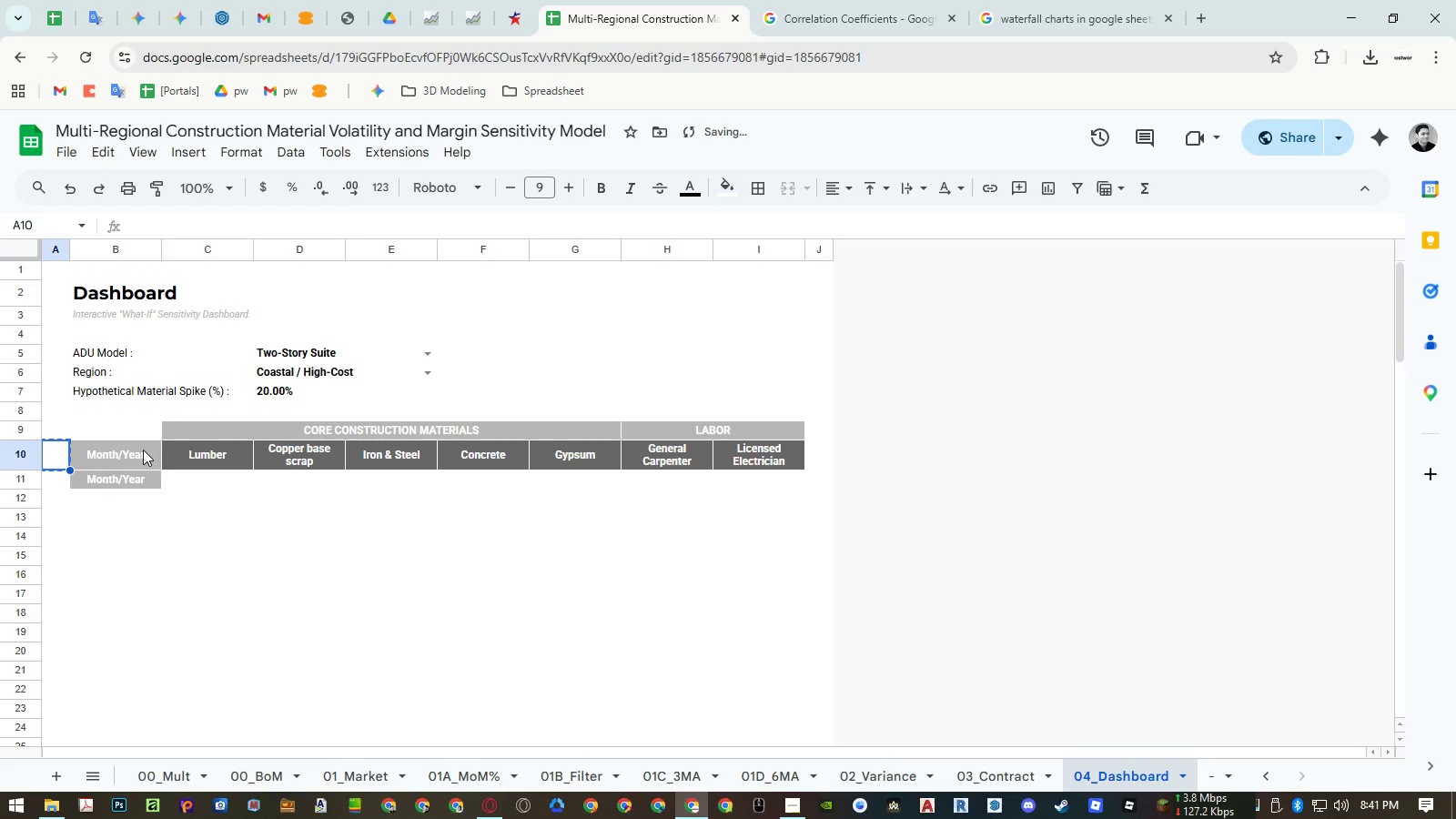 
left_click([140, 451])
 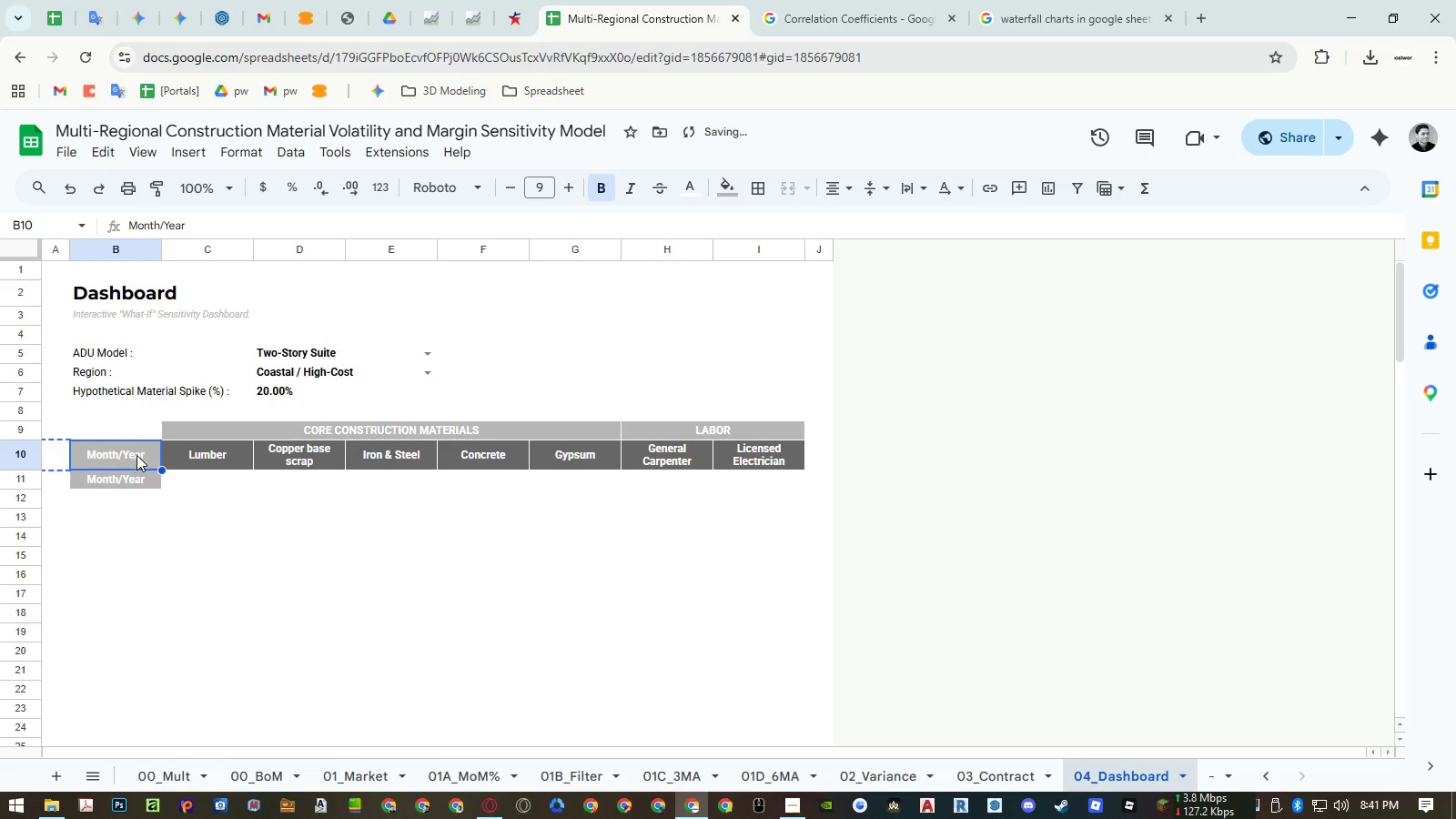 
key(Control+ControlLeft)
 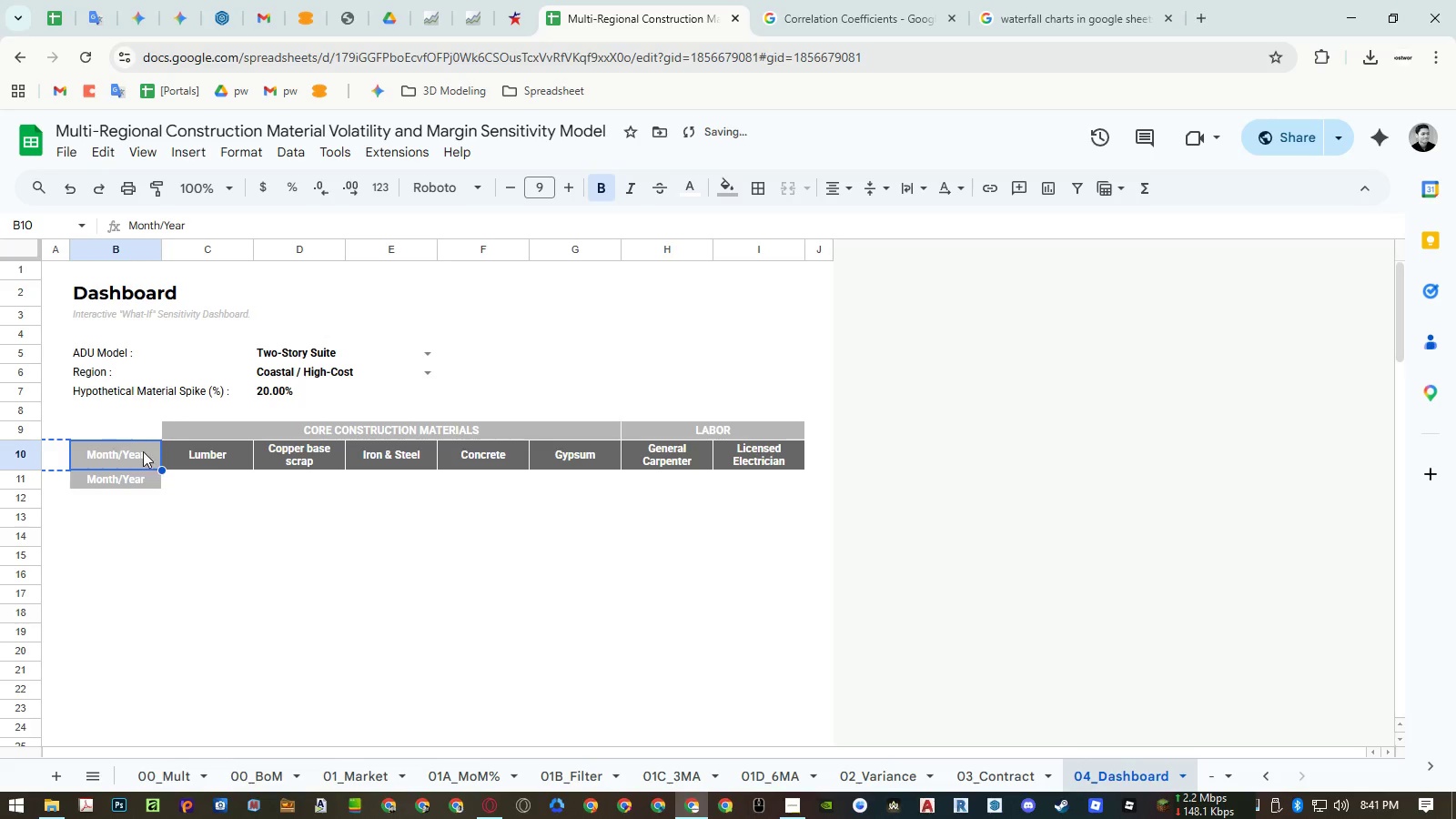 
key(Control+V)
 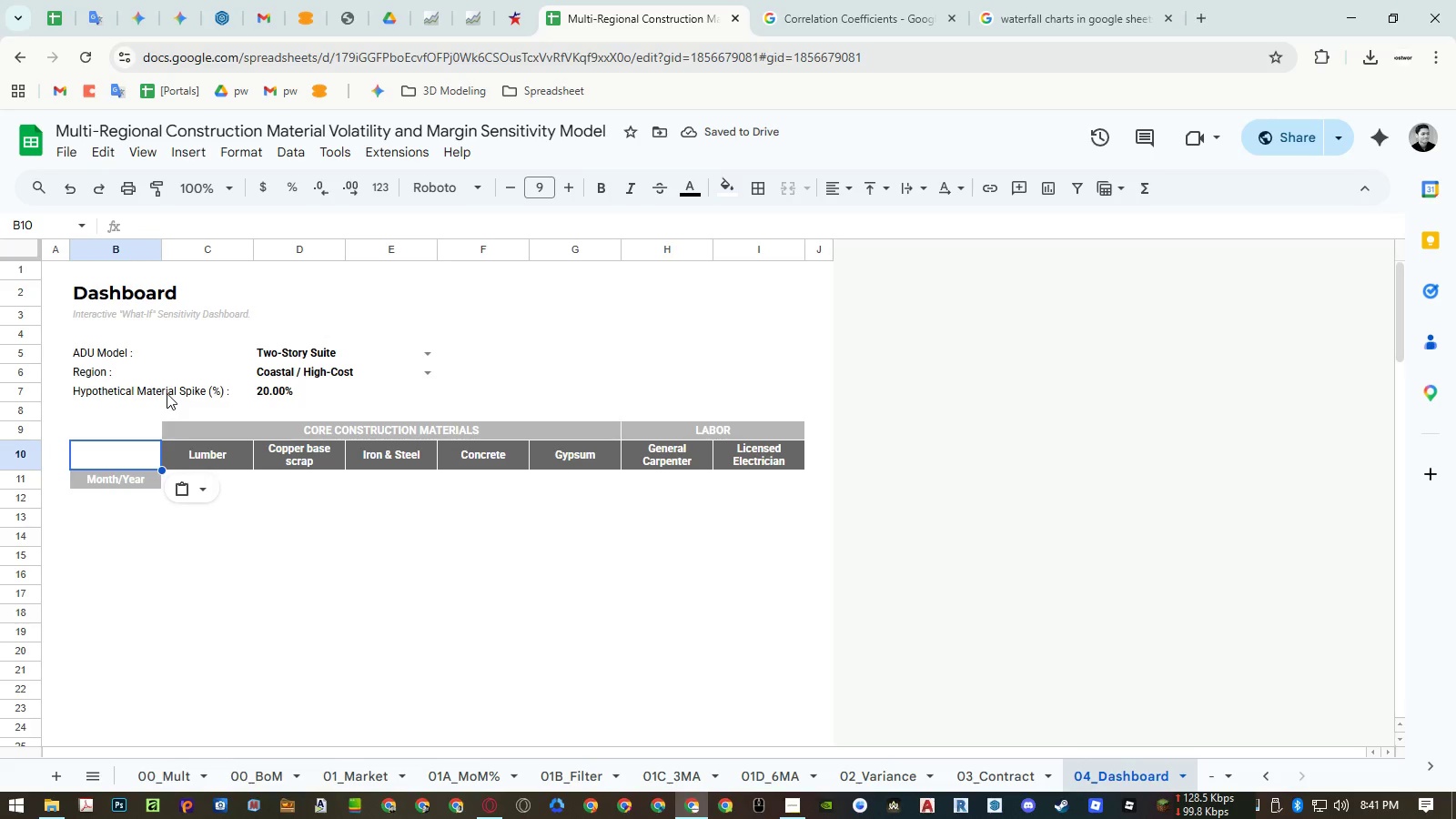 
key(Control+Z)
 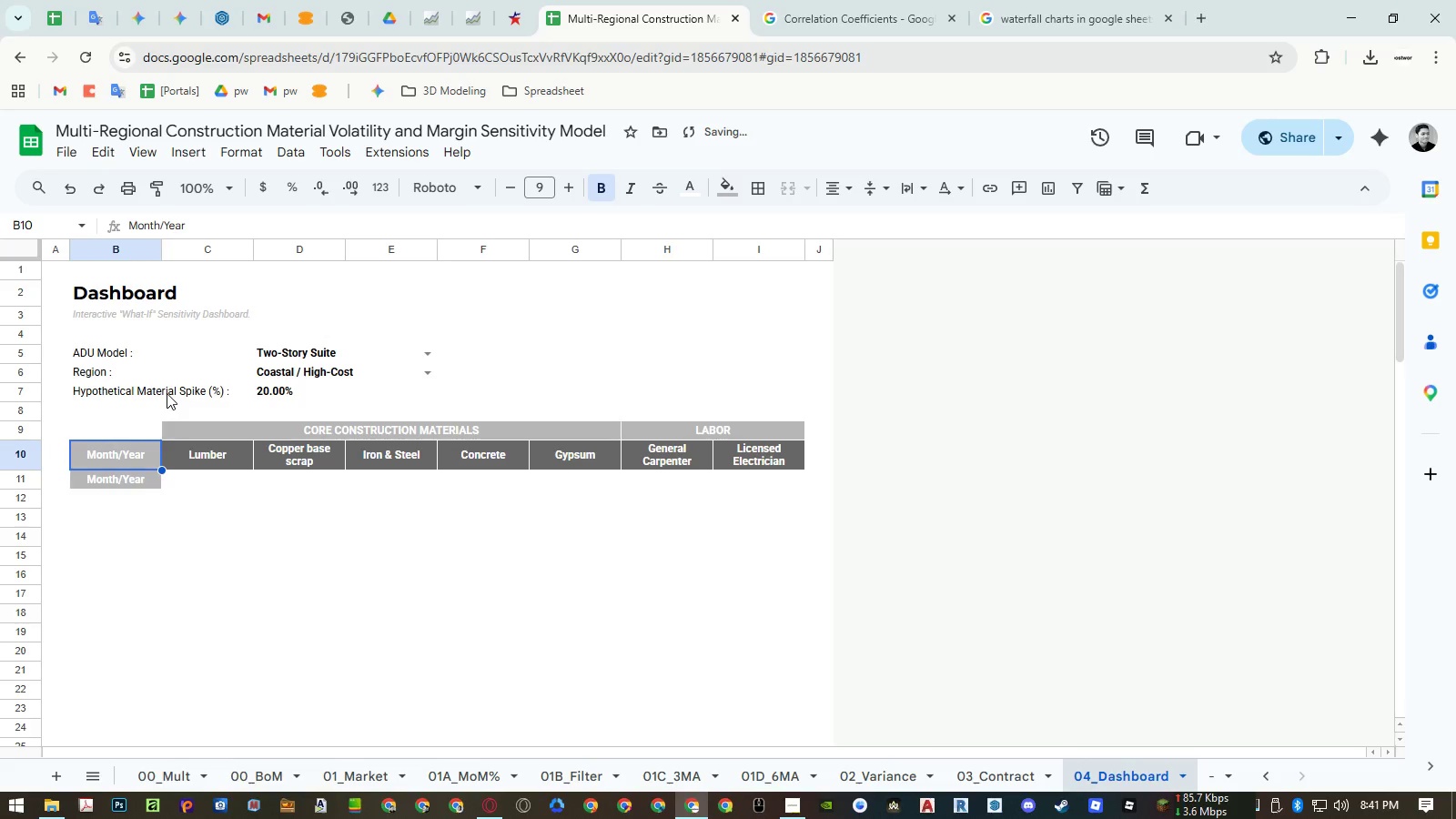 
key(Control+Z)
 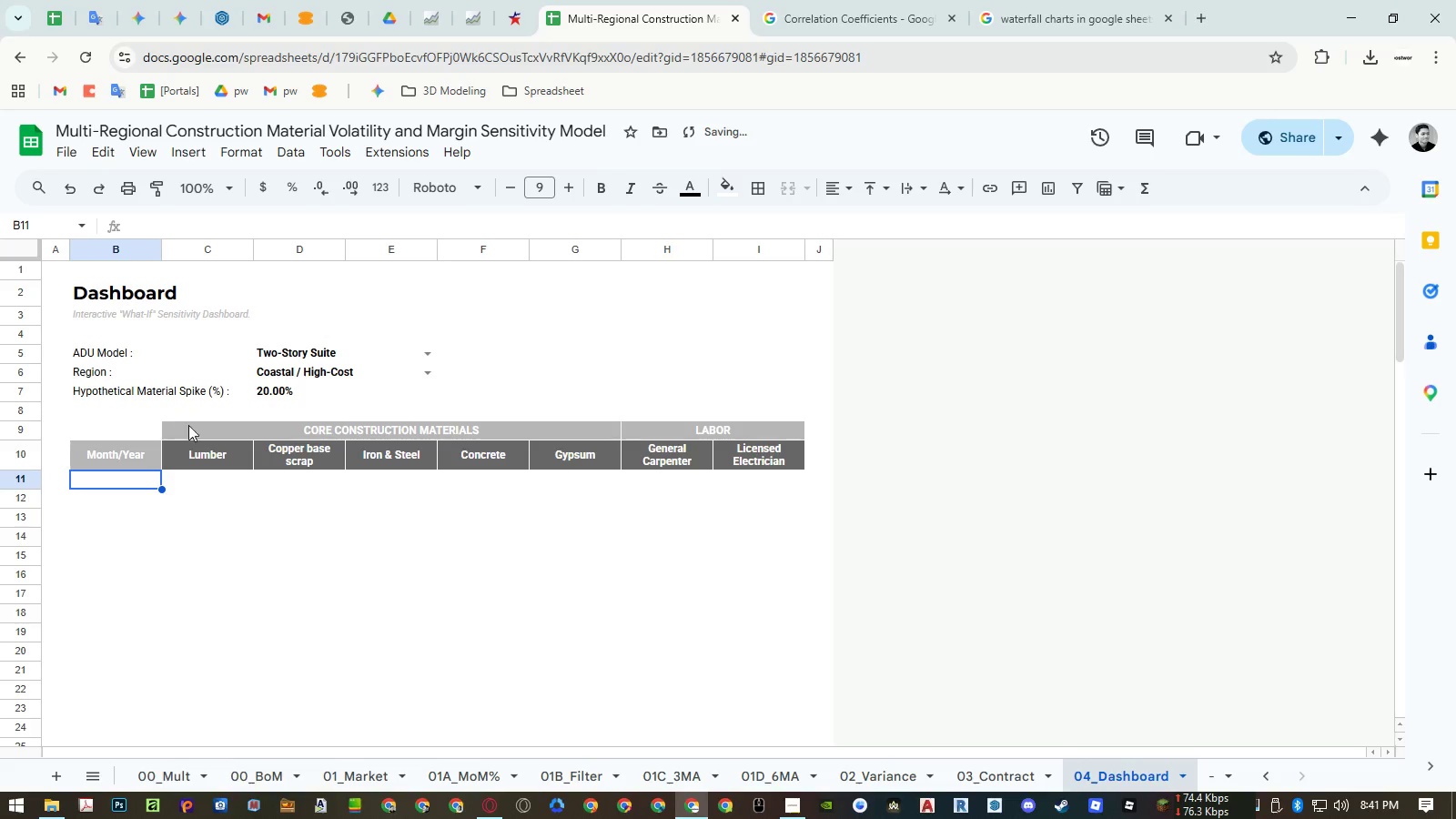 
left_click_drag(start_coordinate=[211, 455], to_coordinate=[741, 461])
 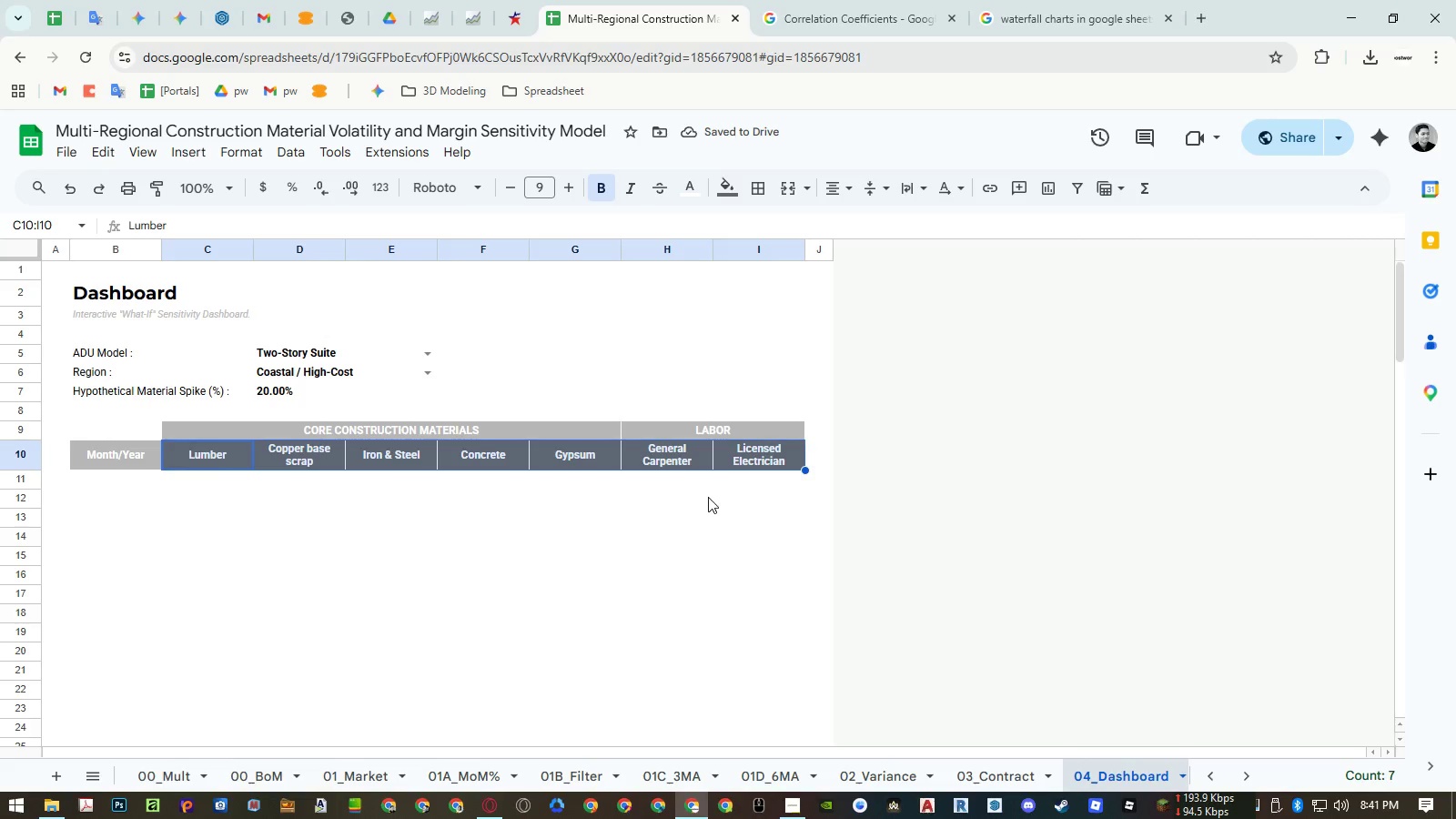 
key(Control+ControlLeft)
 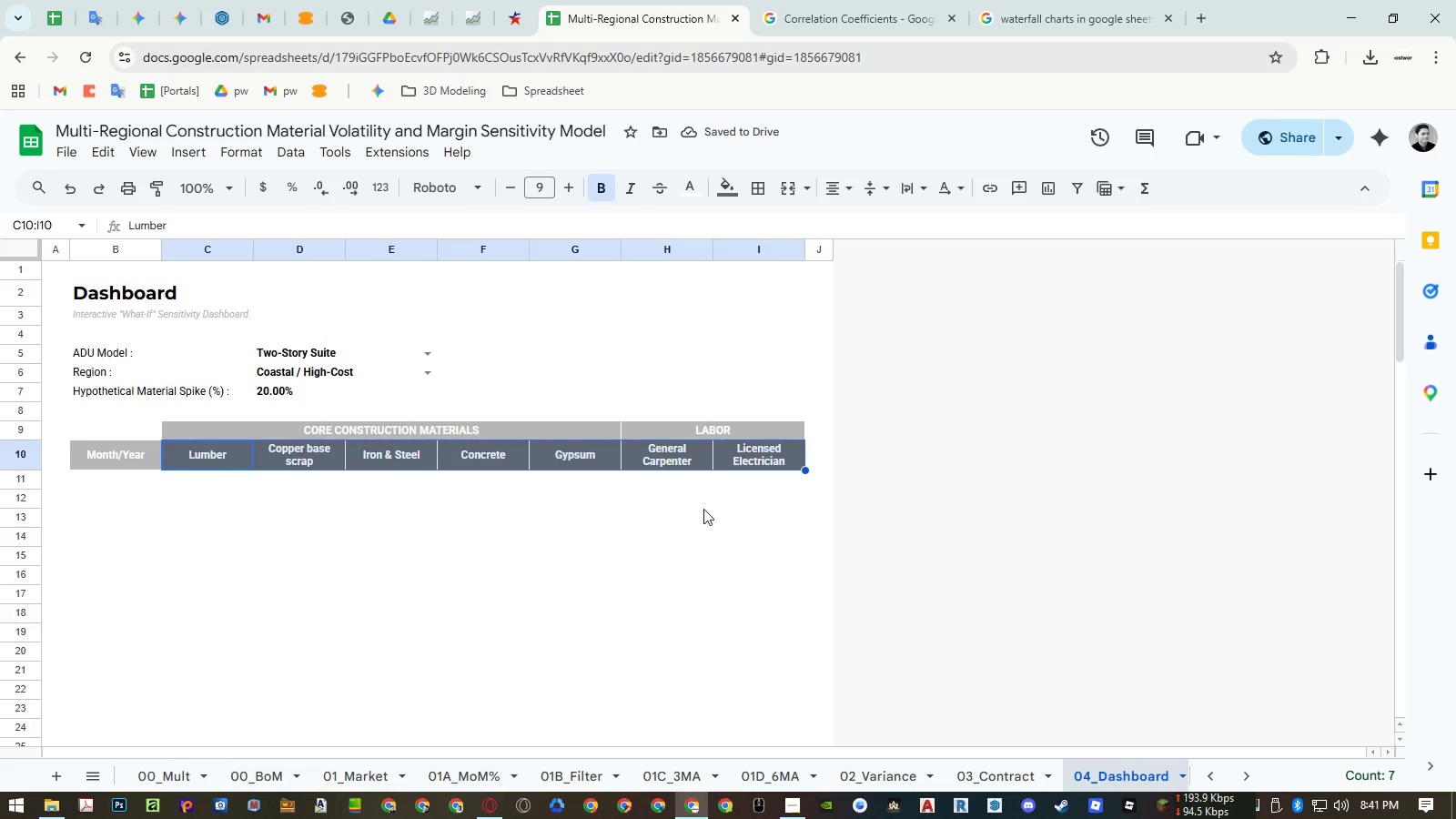 
key(Control+C)
 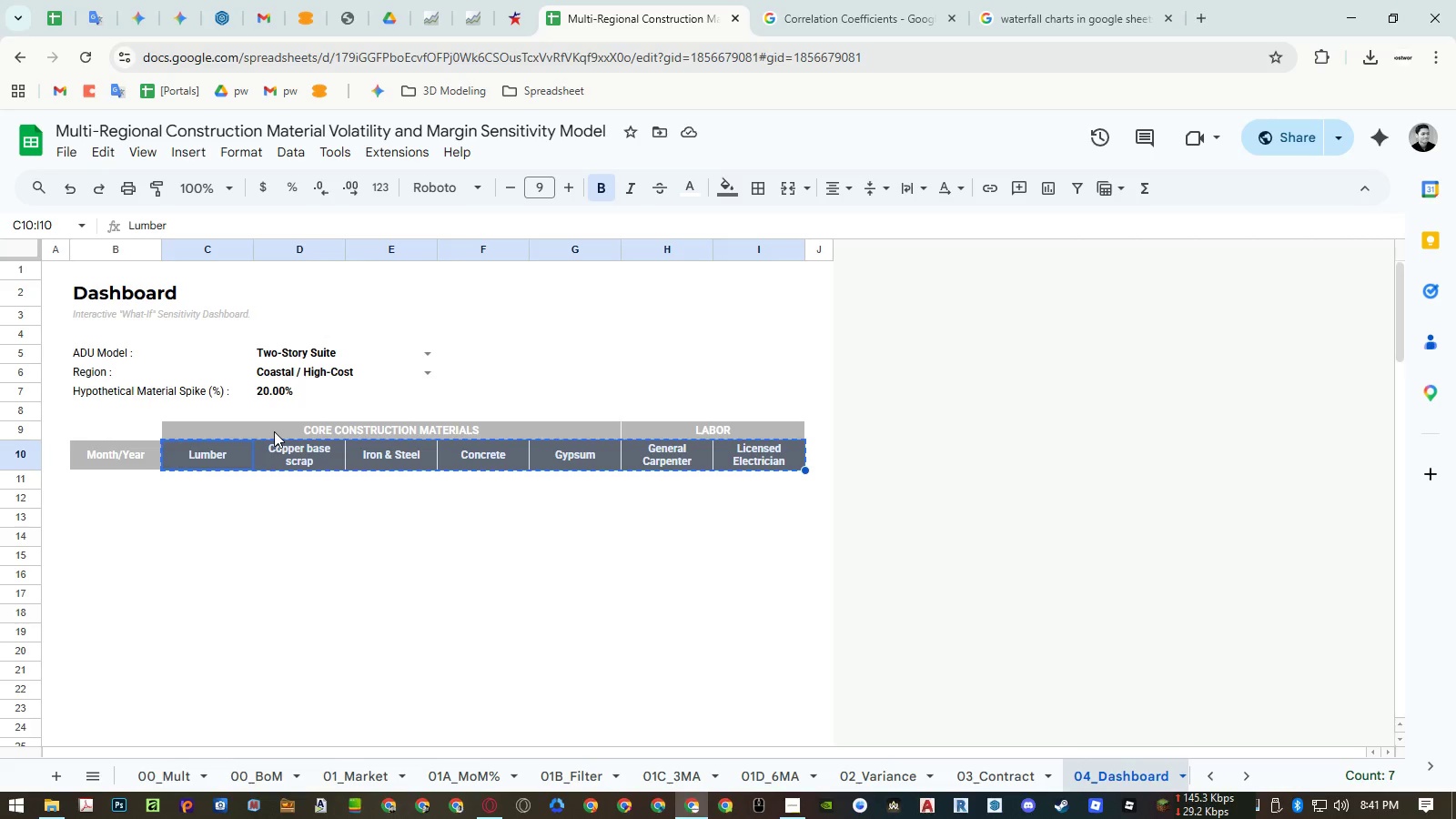 
left_click([274, 431])
 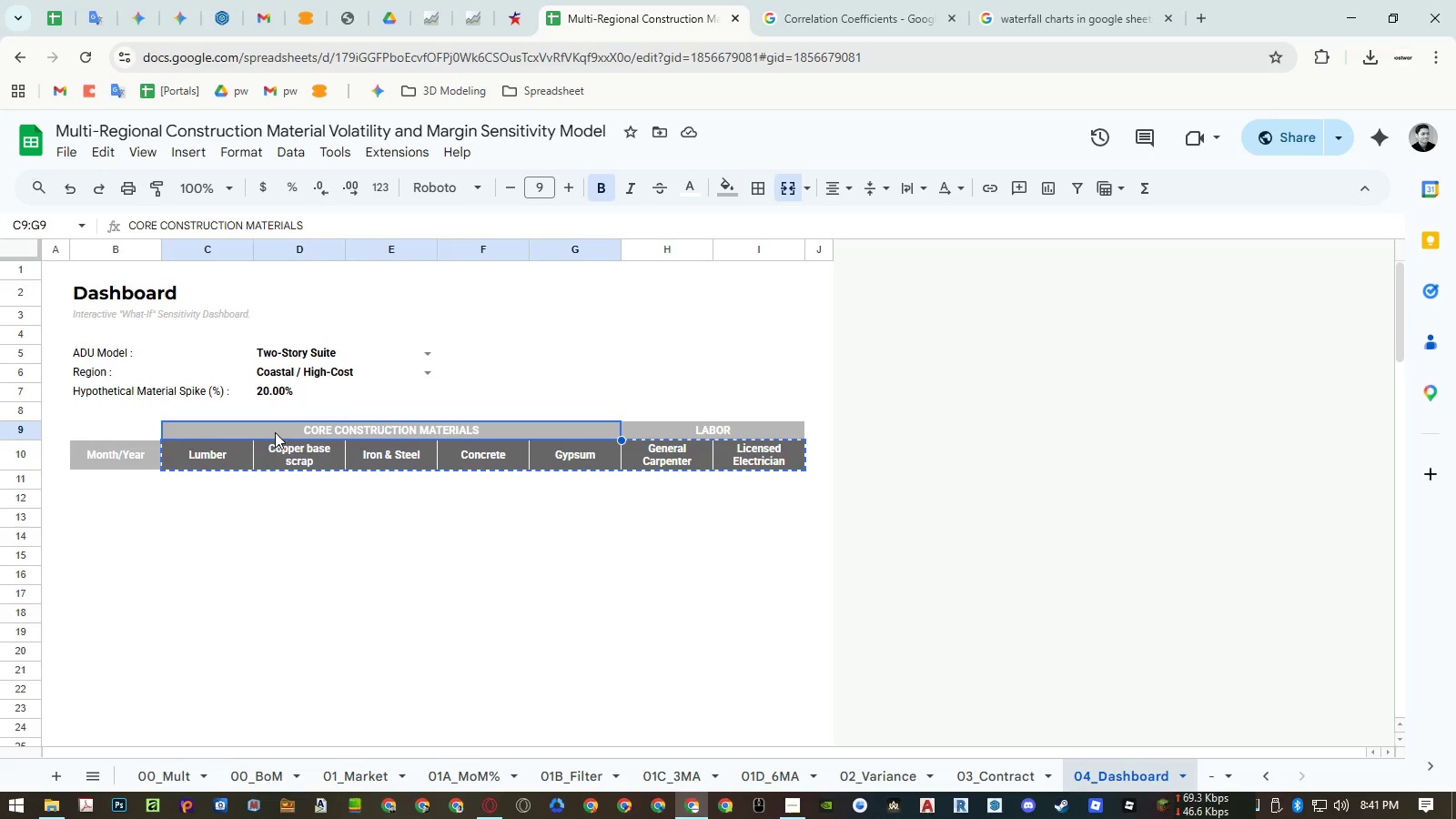 
key(Control+ControlLeft)
 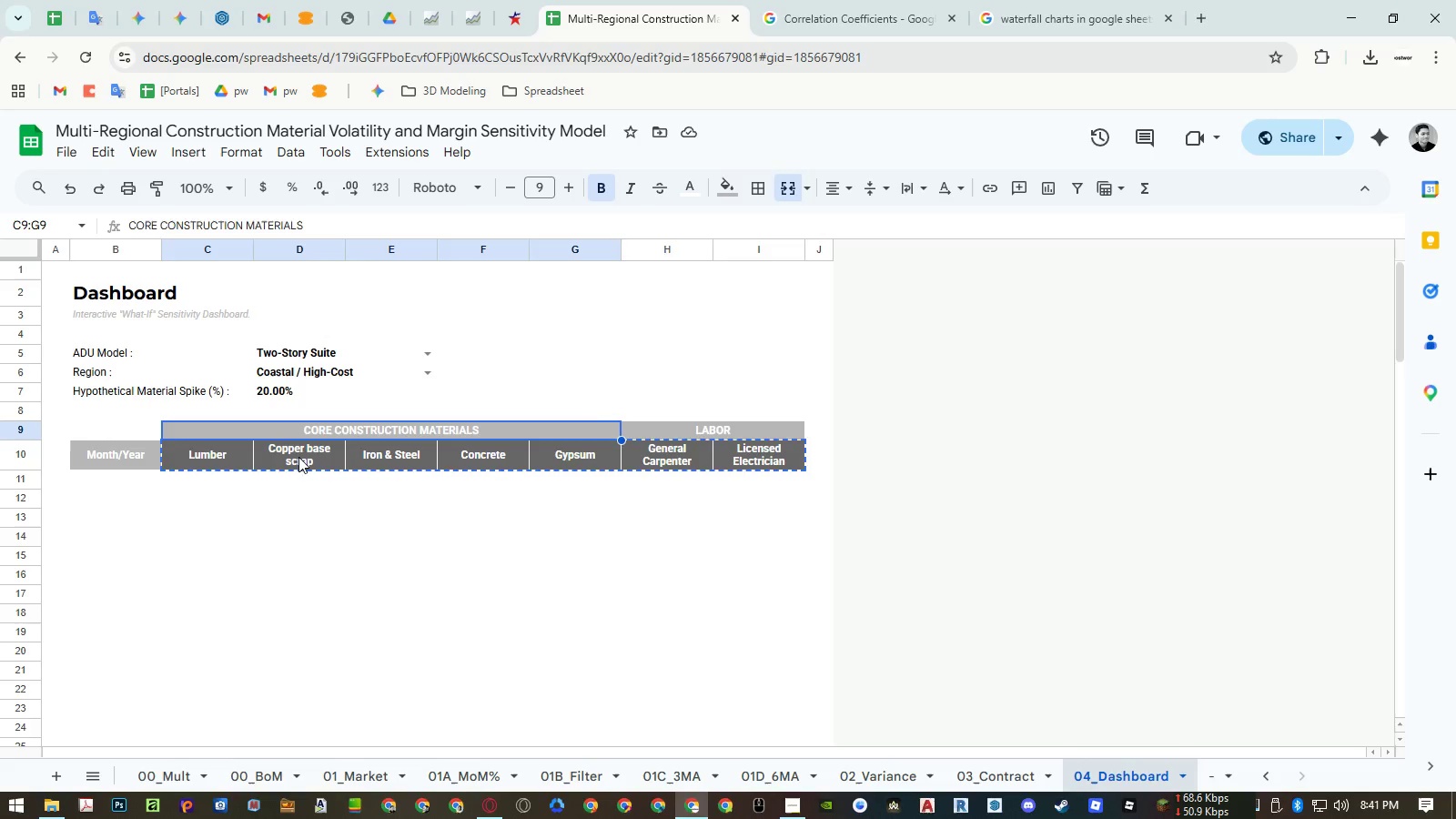 
key(Control+Shift+ShiftLeft)
 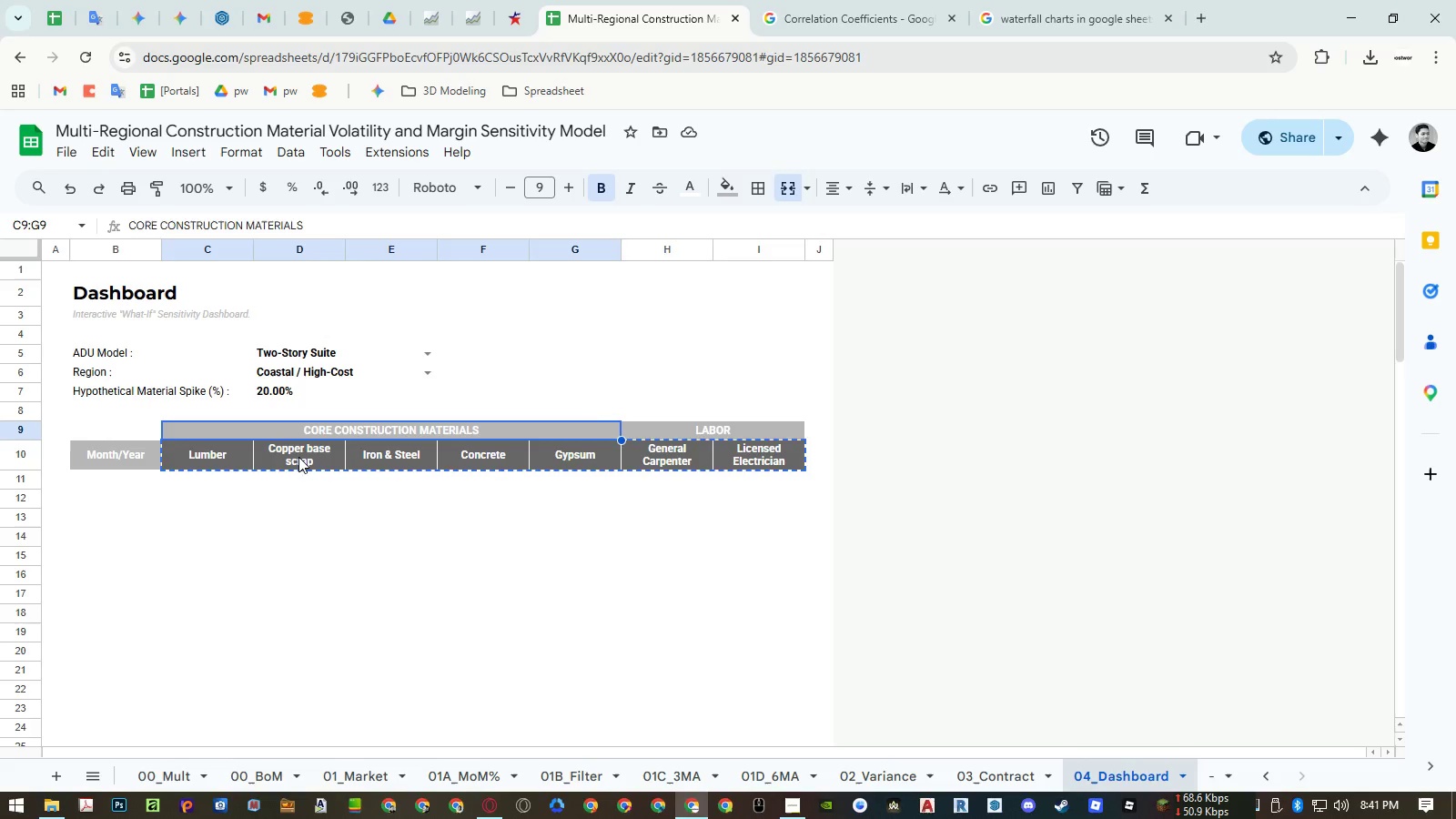 
key(Control+Shift+V)
 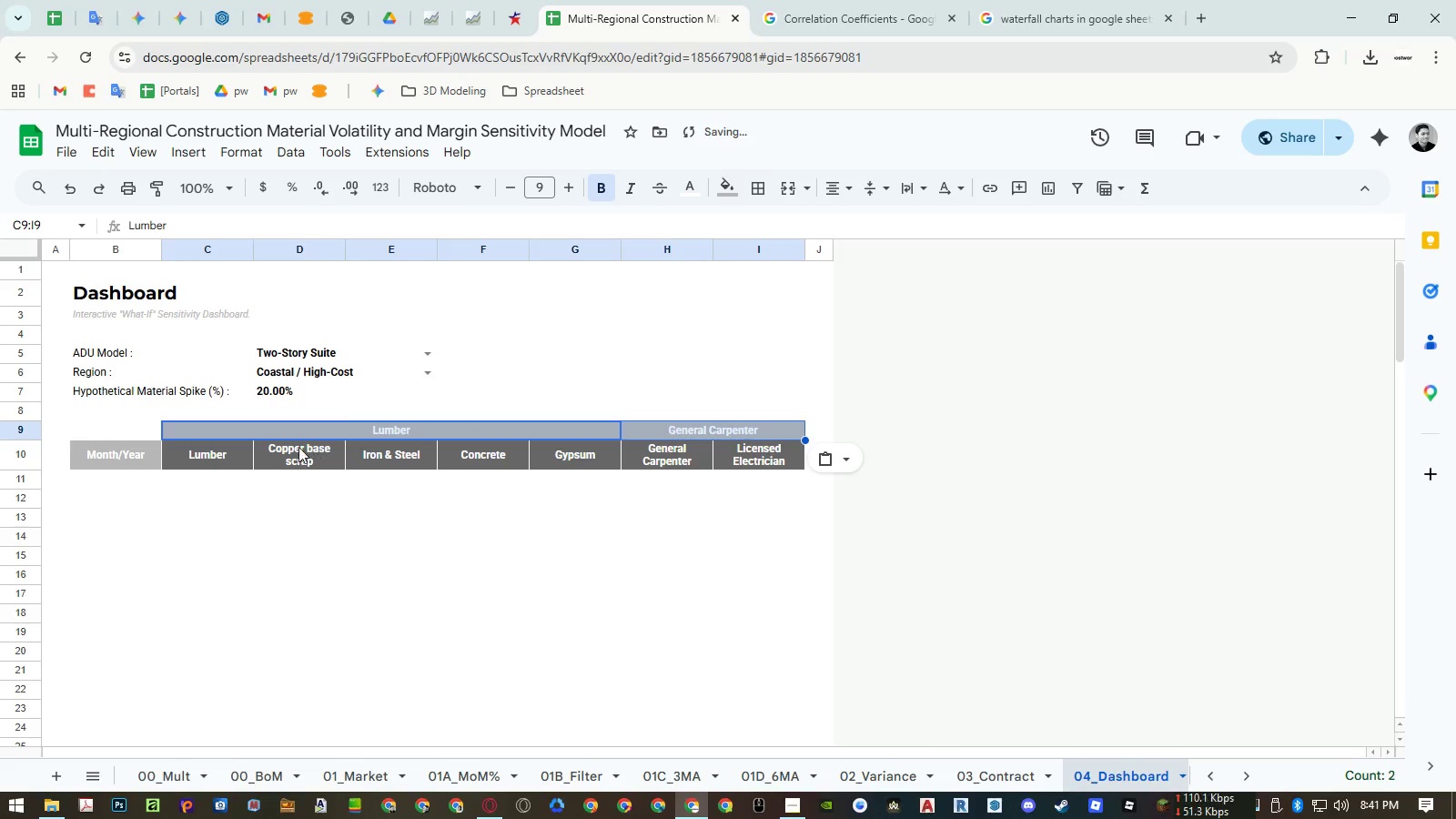 
key(Control+ControlLeft)
 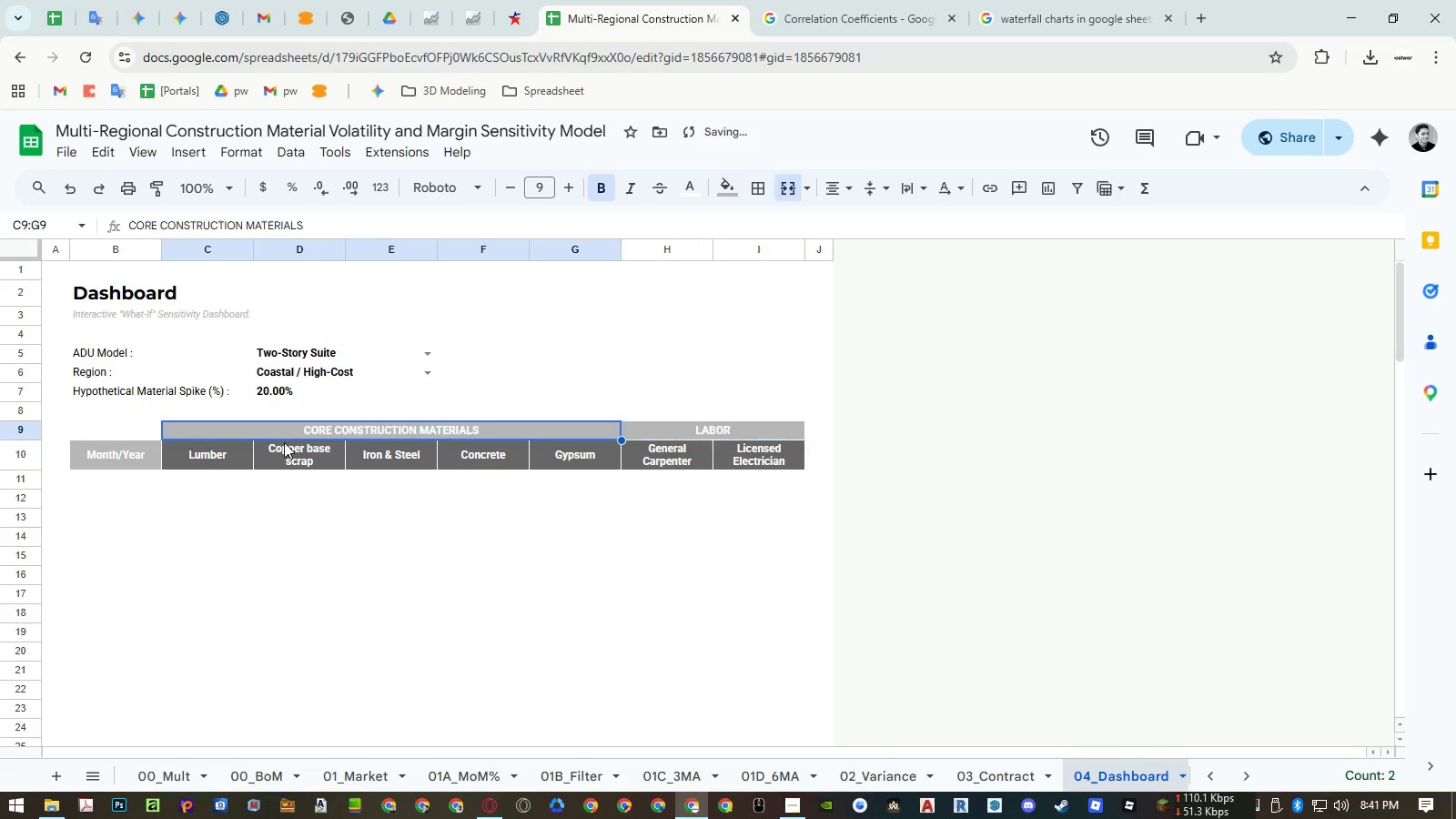 
key(Control+Z)
 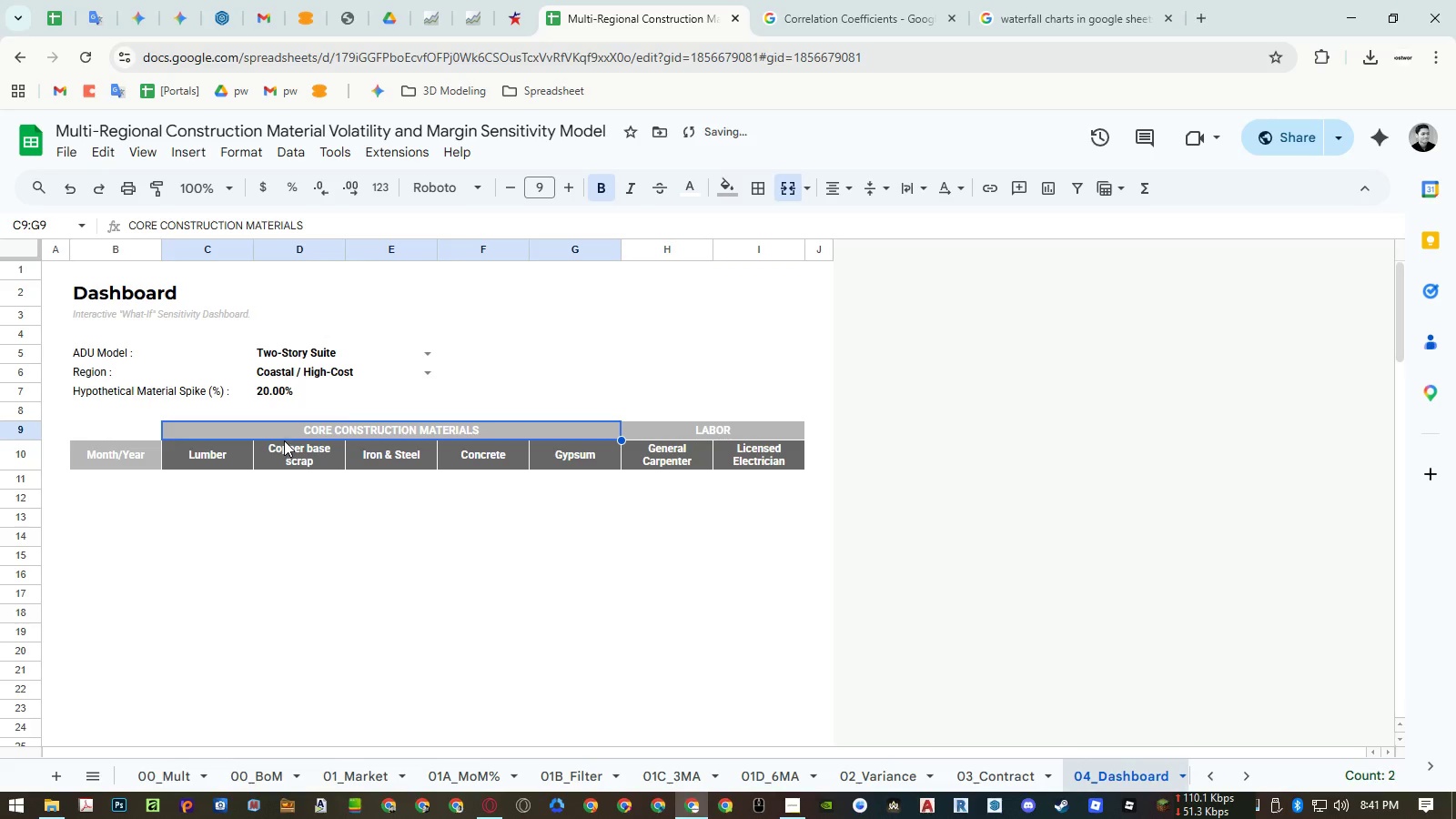 
key(Control+ControlLeft)
 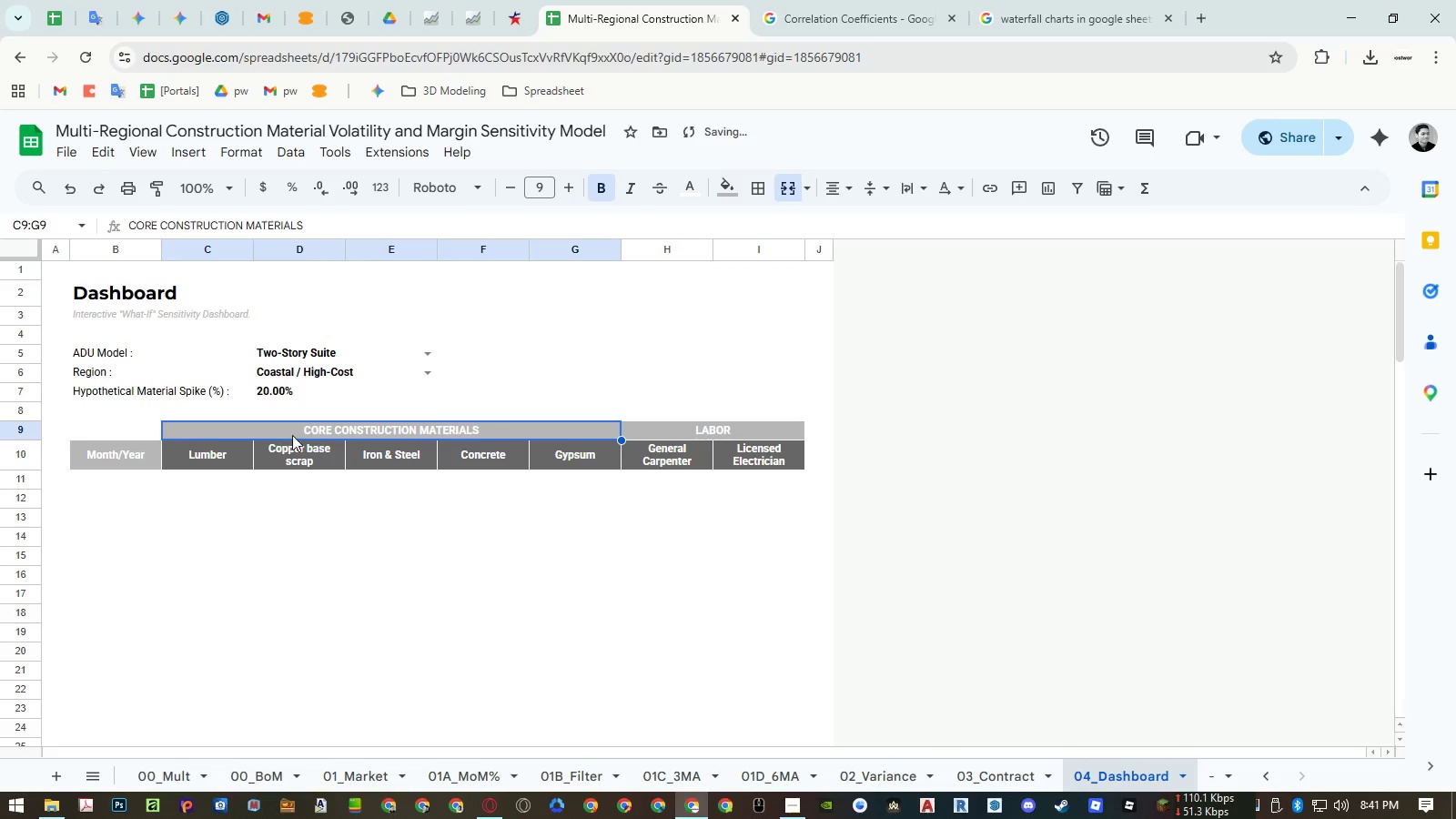 
key(Control+V)
 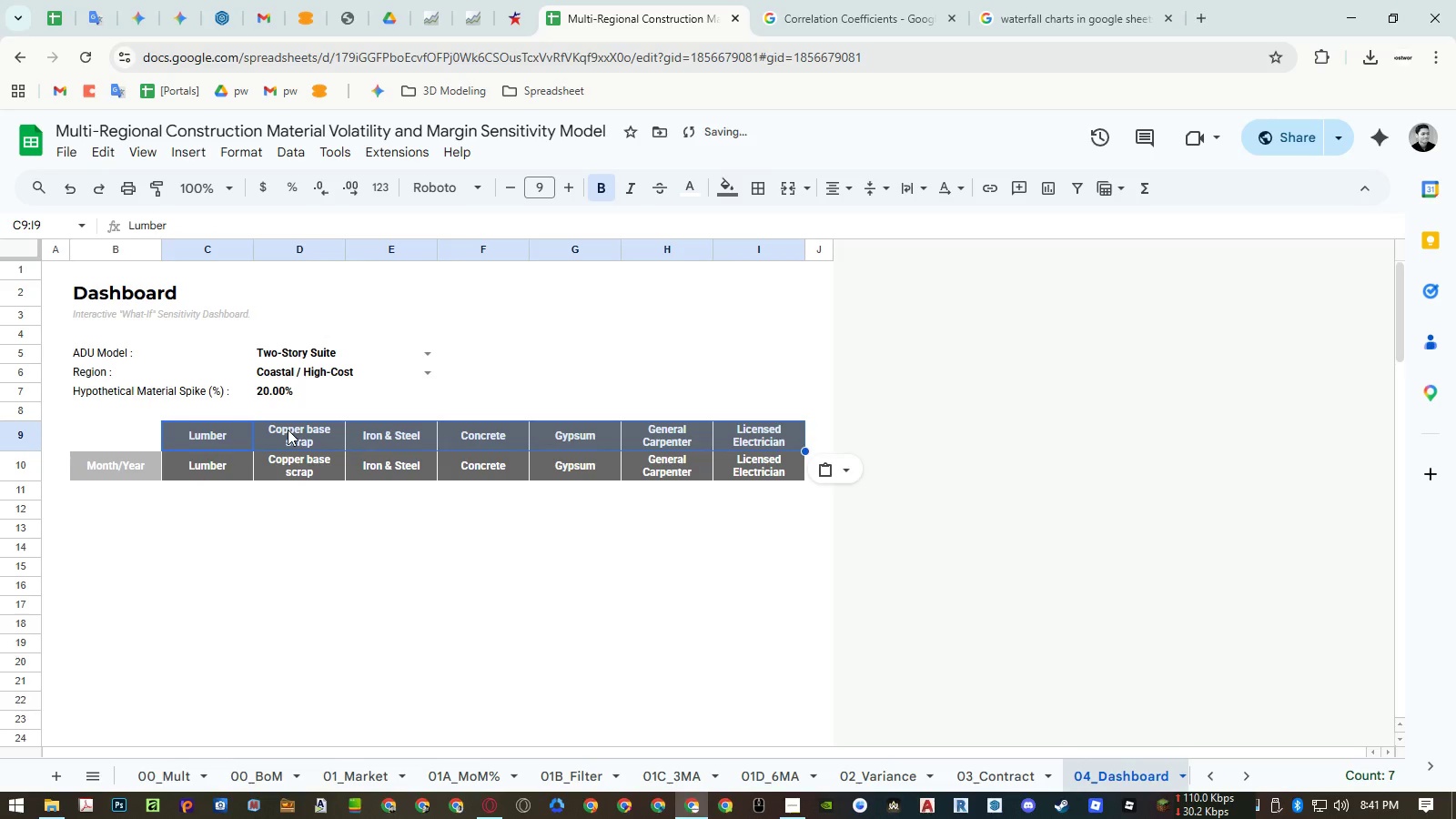 
hold_key(key=ControlLeft, duration=1.11)
 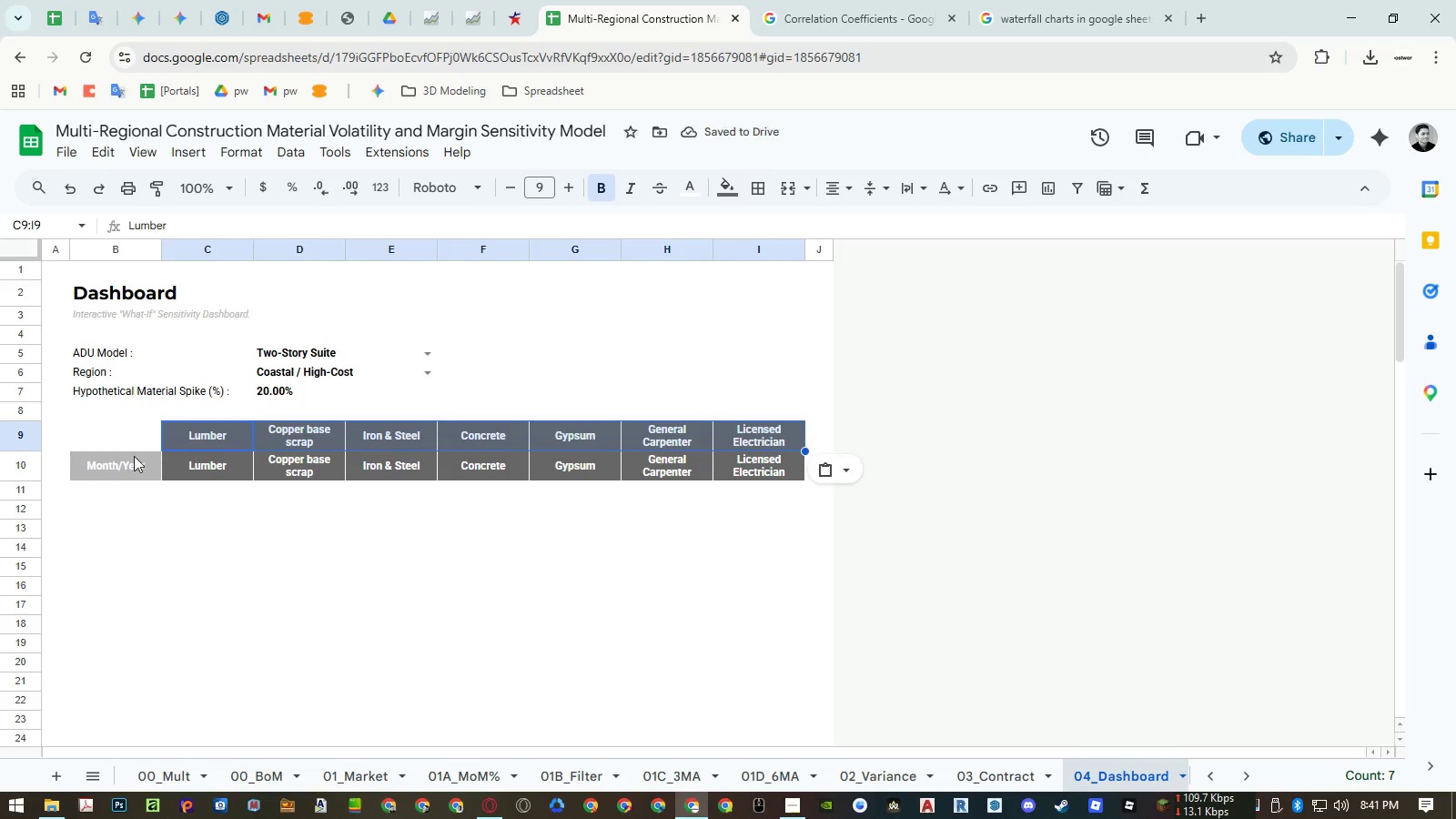 
hold_key(key=ControlLeft, duration=0.39)
left_click([133, 457])
 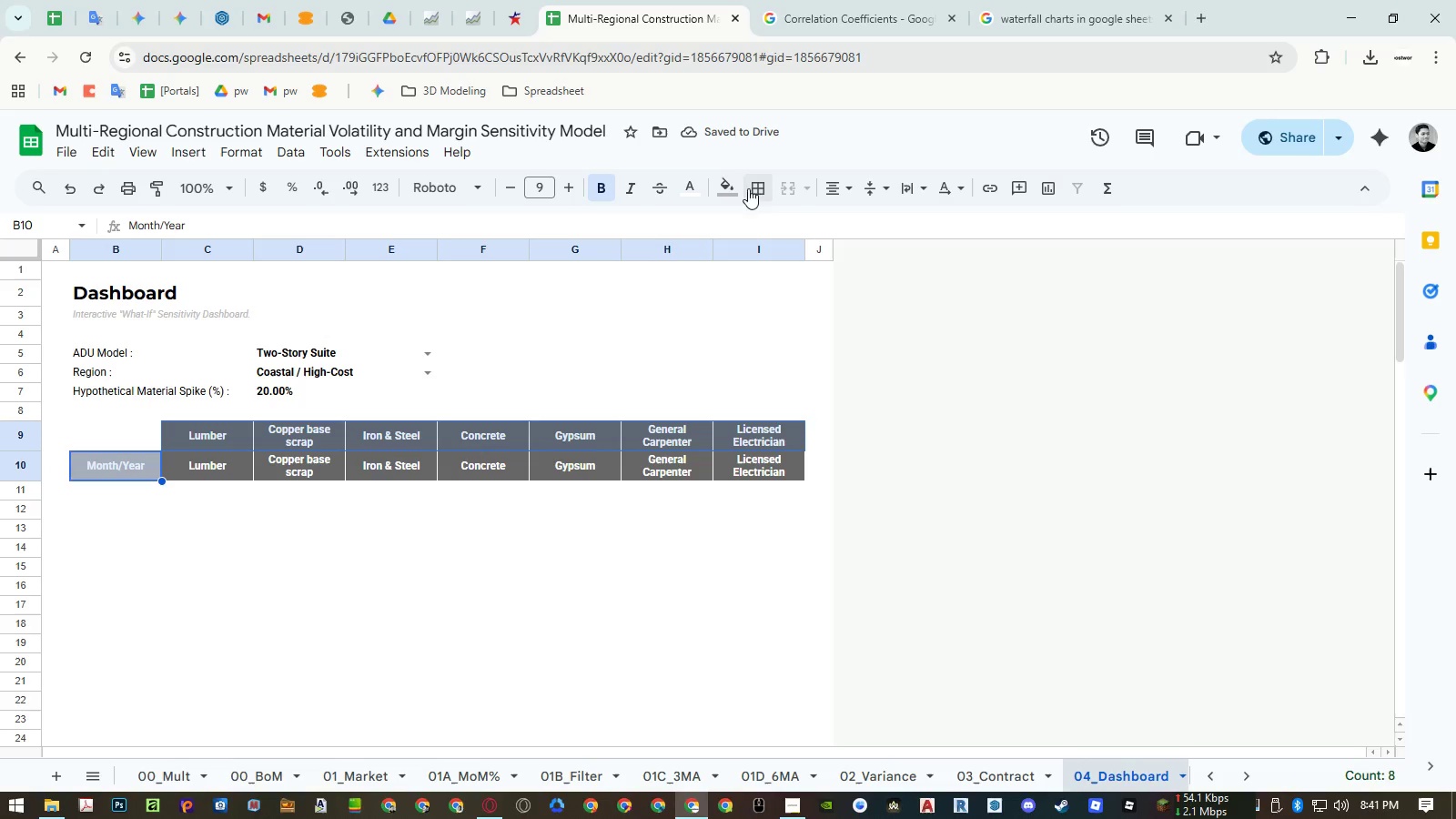 
left_click([733, 187])
 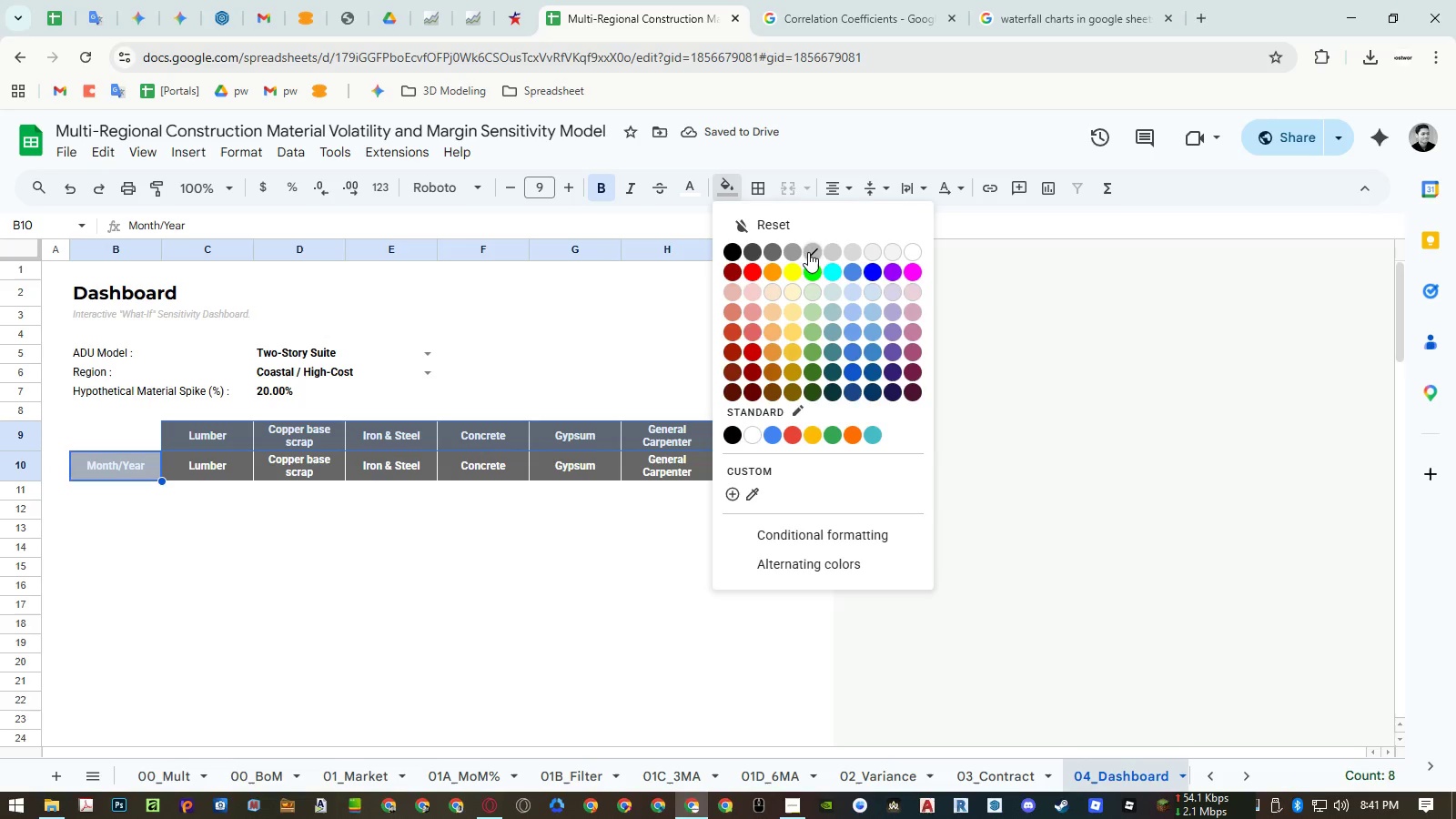 
left_click([813, 252])
 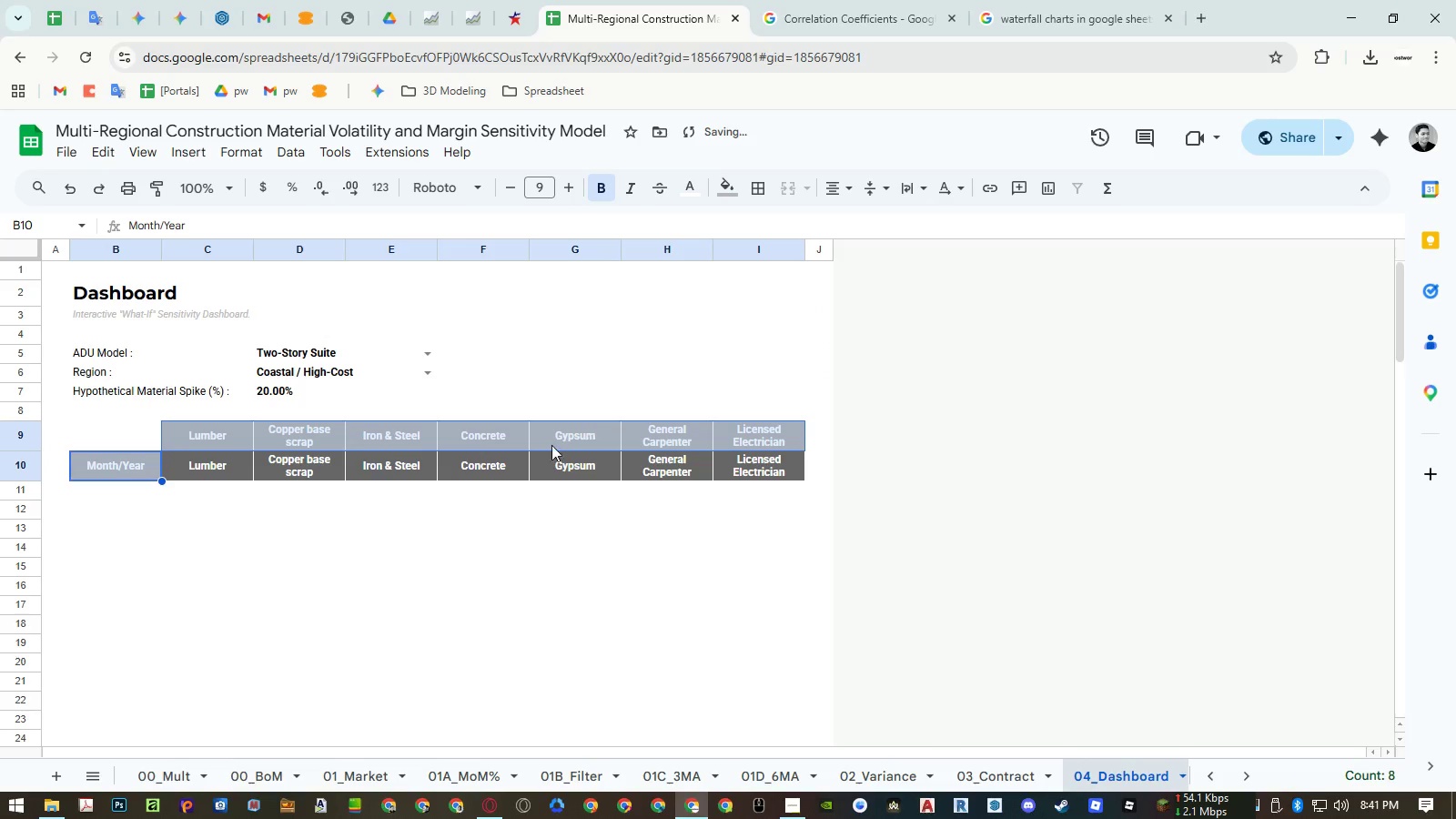 
left_click([487, 495])
 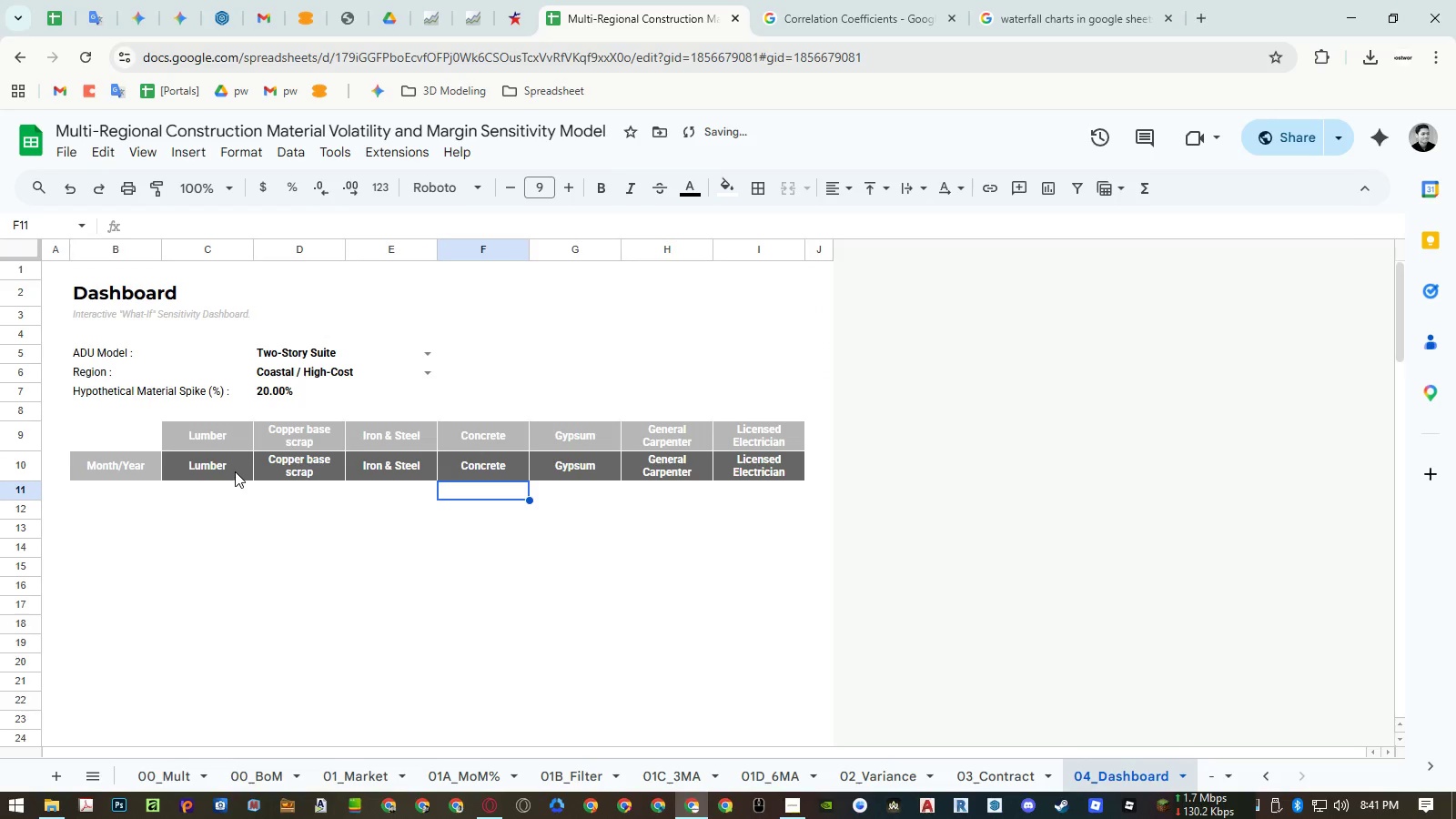 
left_click_drag(start_coordinate=[227, 469], to_coordinate=[767, 472])
 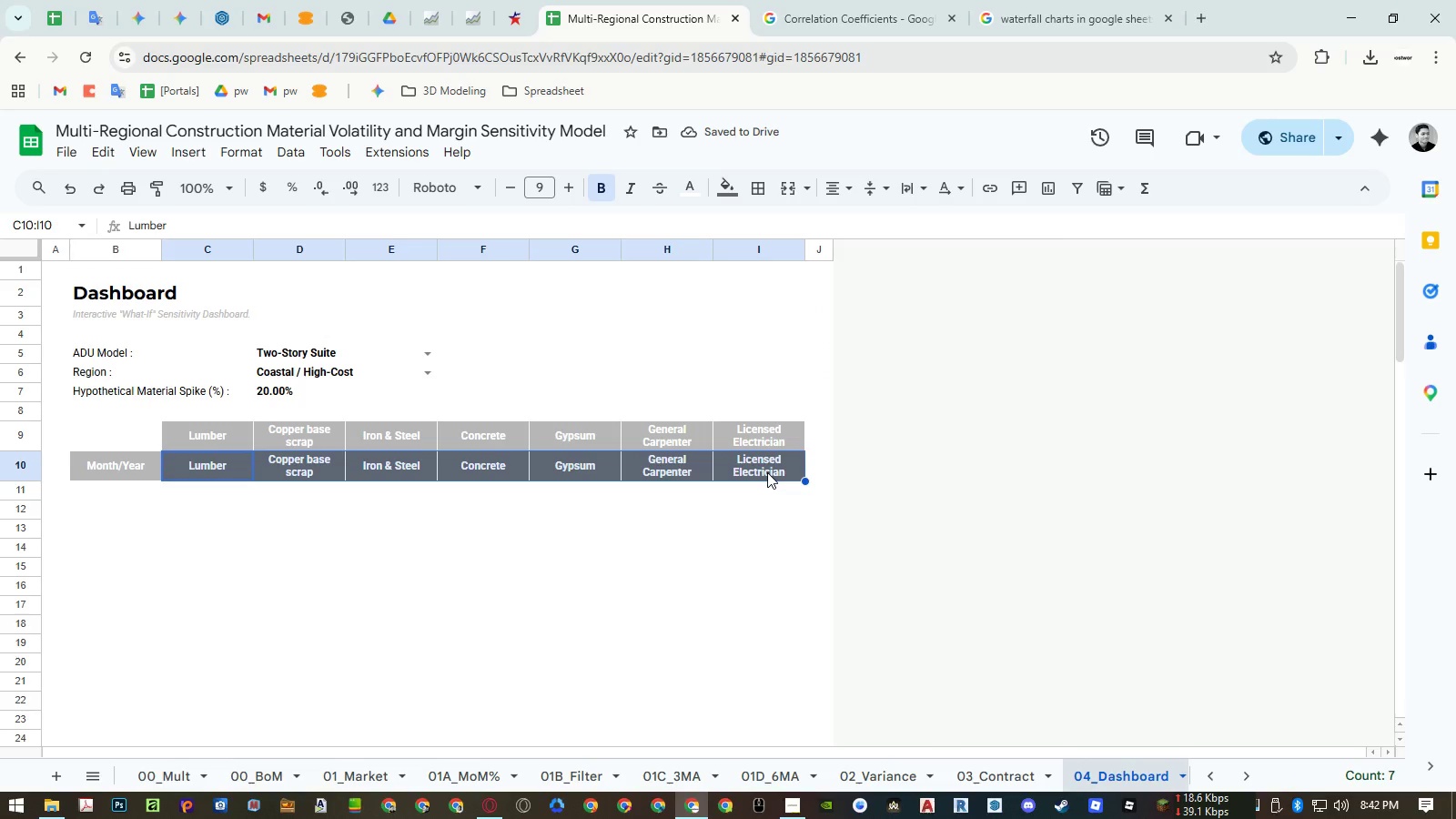 
key(Delete)
 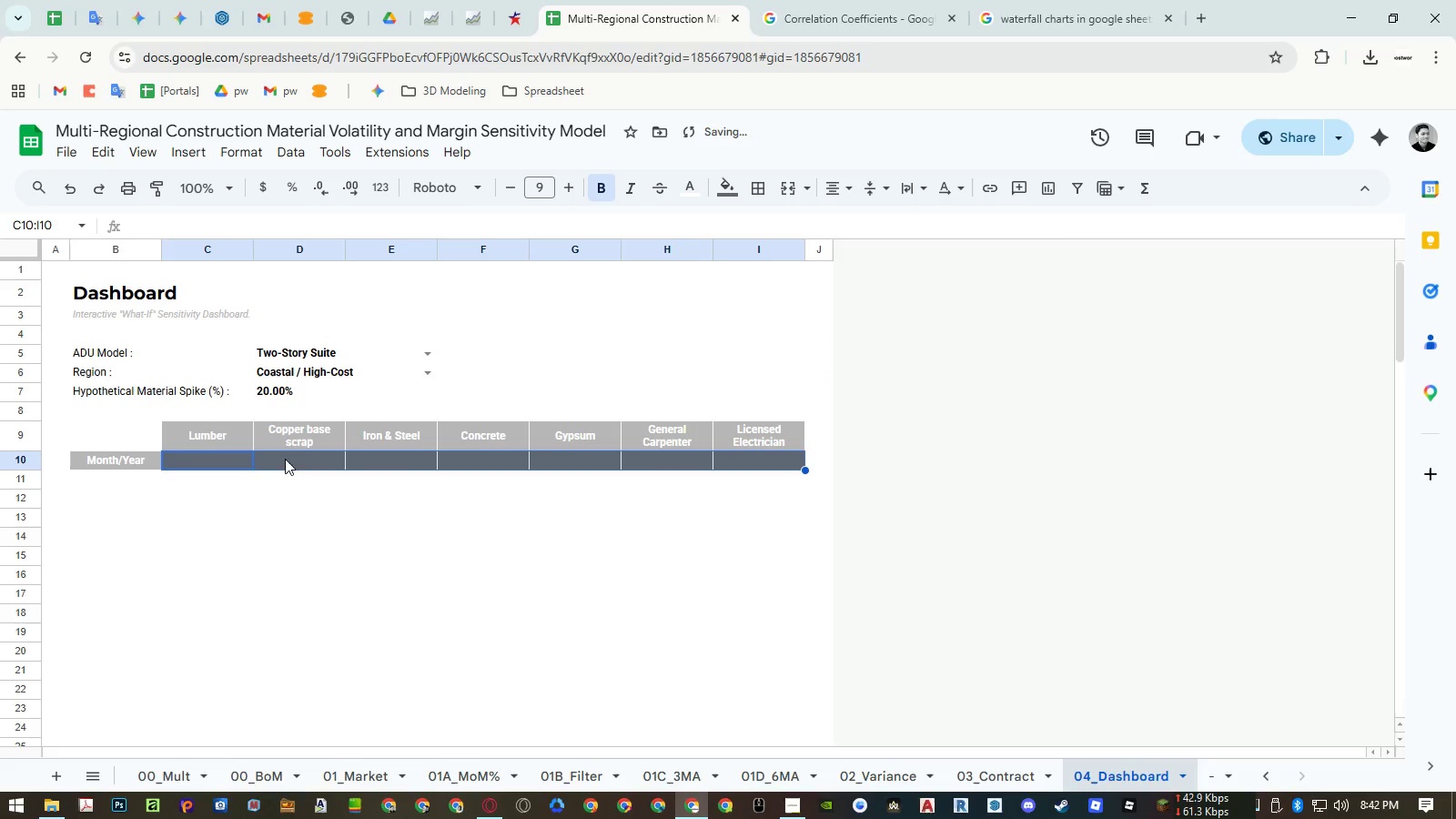 
left_click([232, 490])
 